 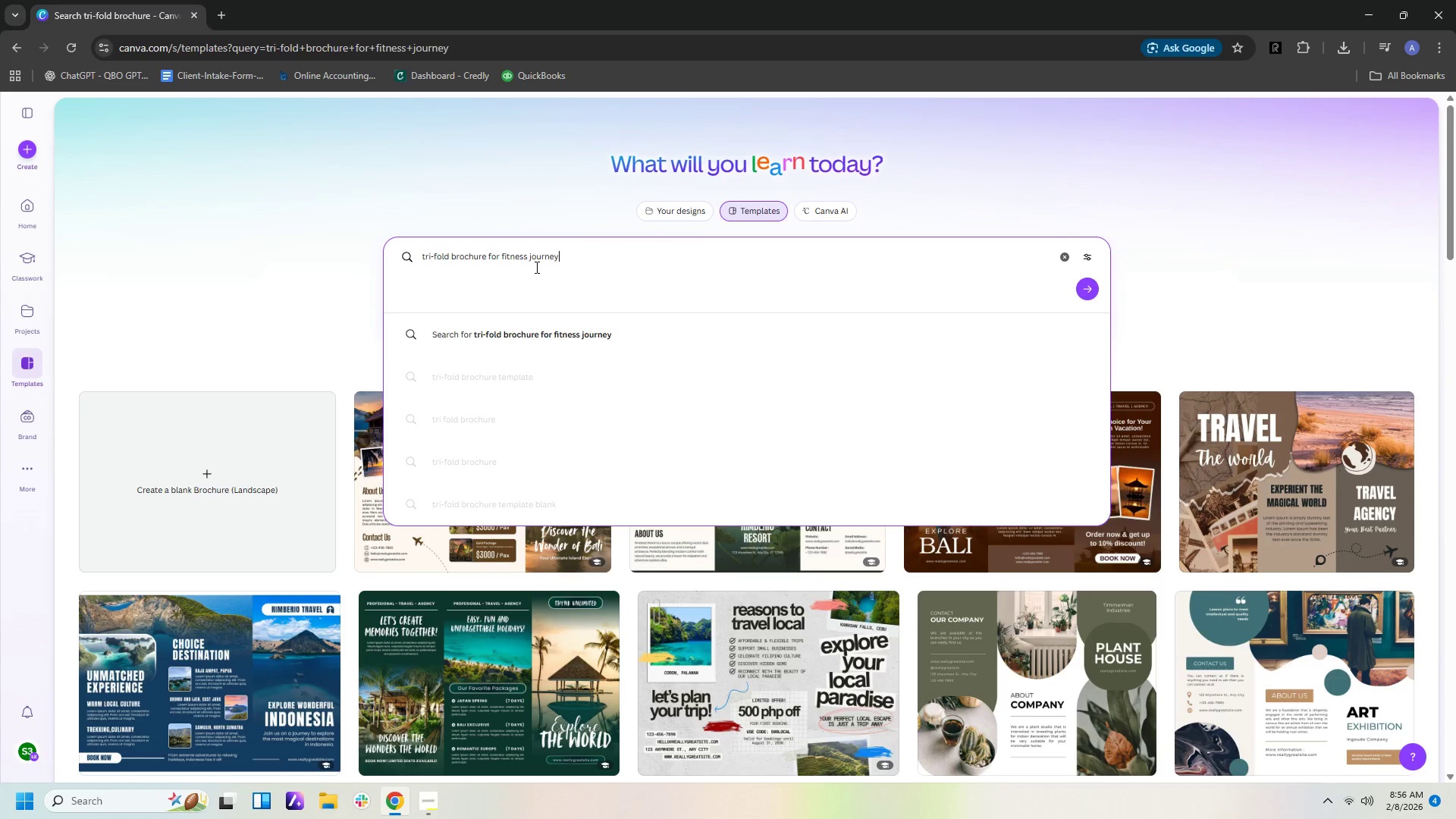 
key(Enter)
 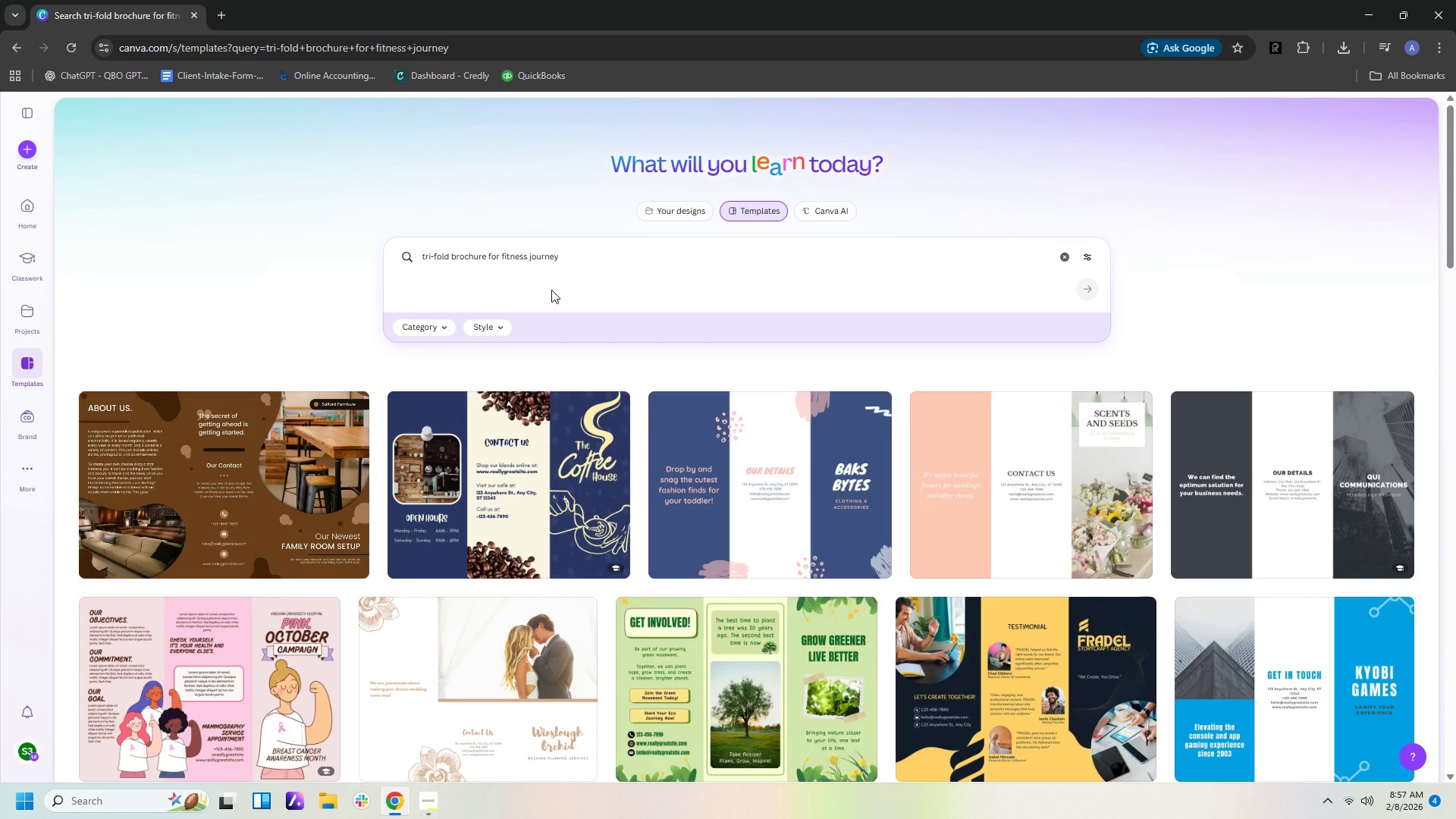 
wait(7.05)
 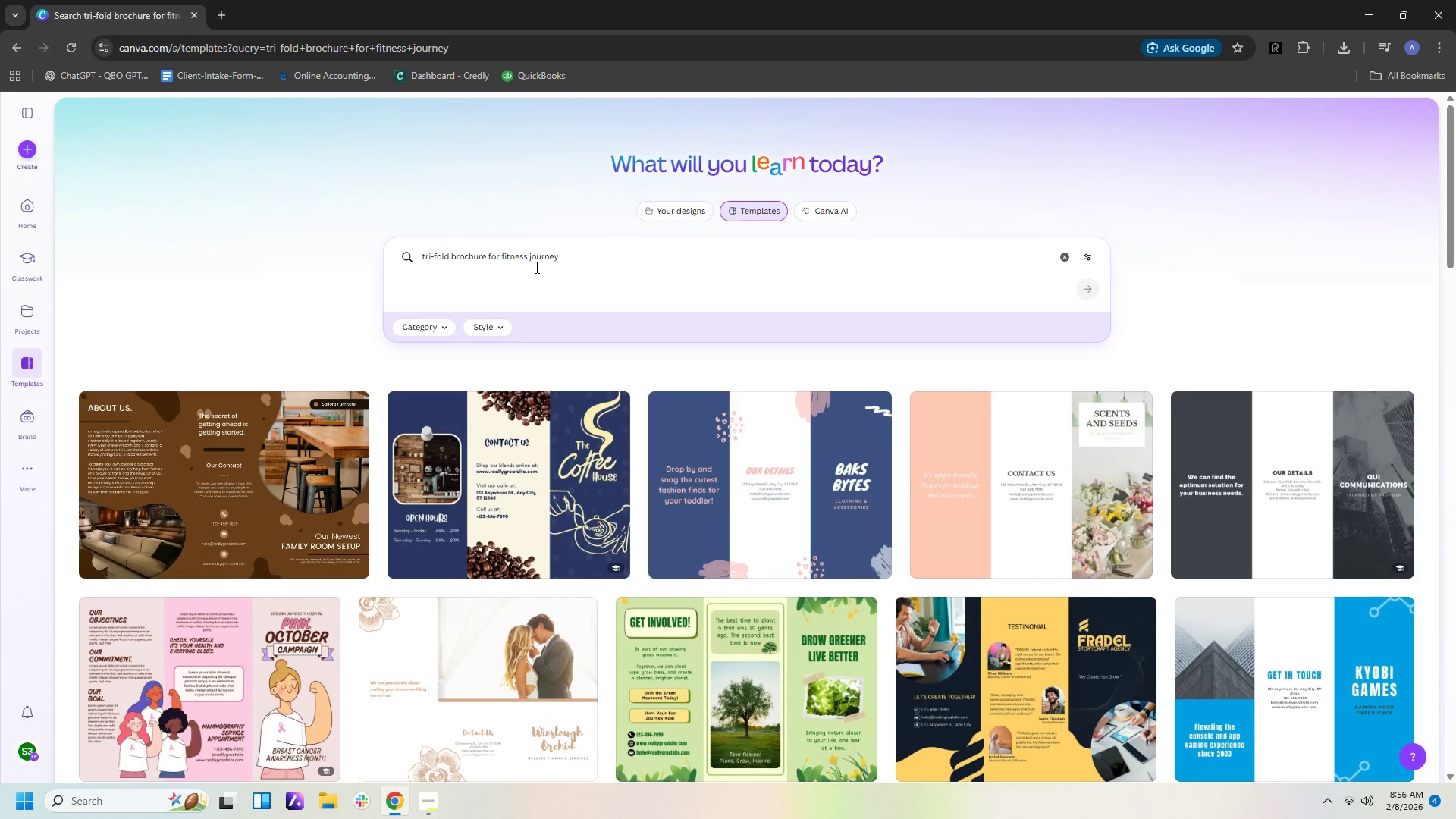 
scroll: coordinate [689, 337], scroll_direction: down, amount: 2.0
 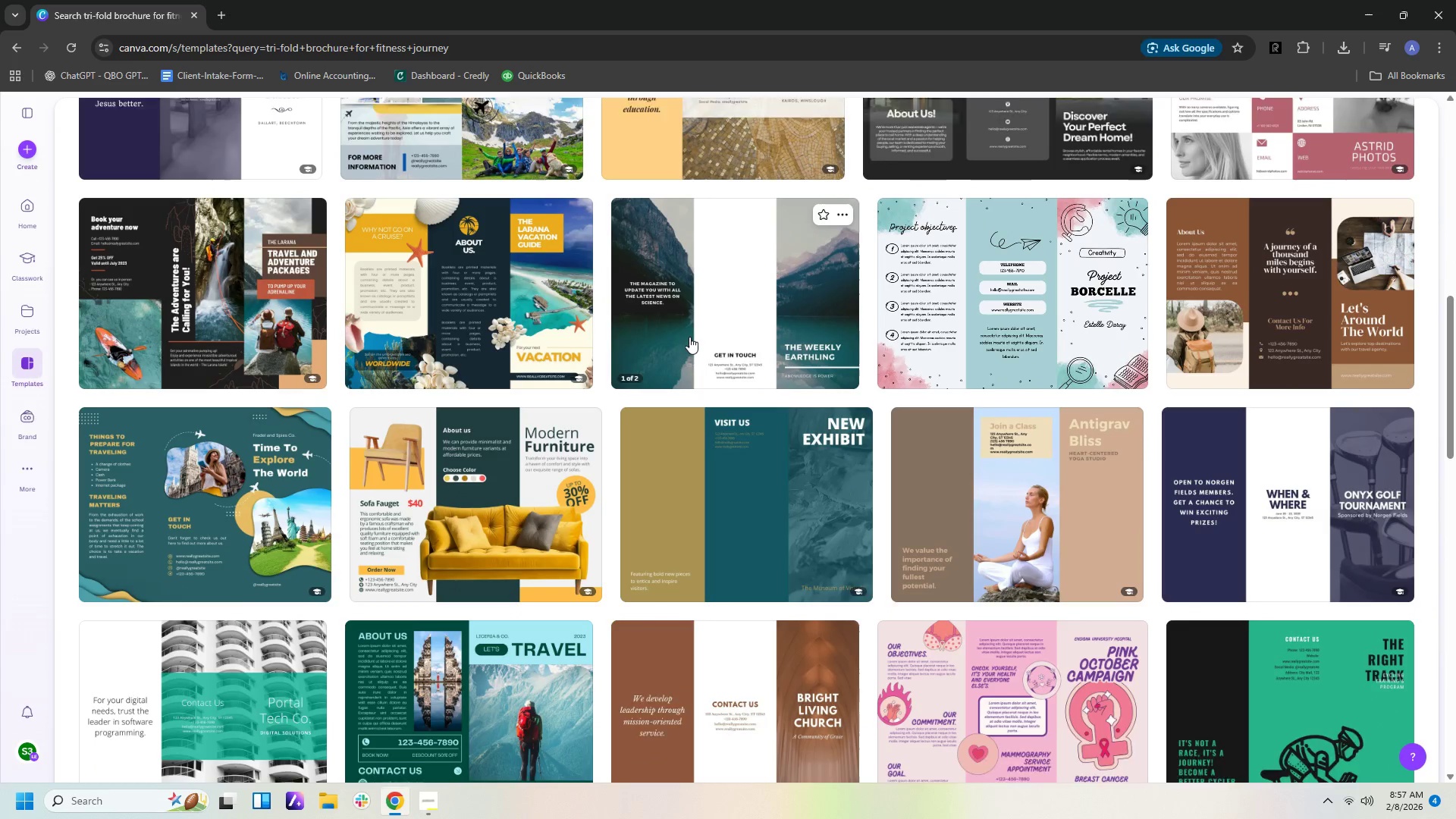 
scroll: coordinate [690, 334], scroll_direction: up, amount: 13.0
 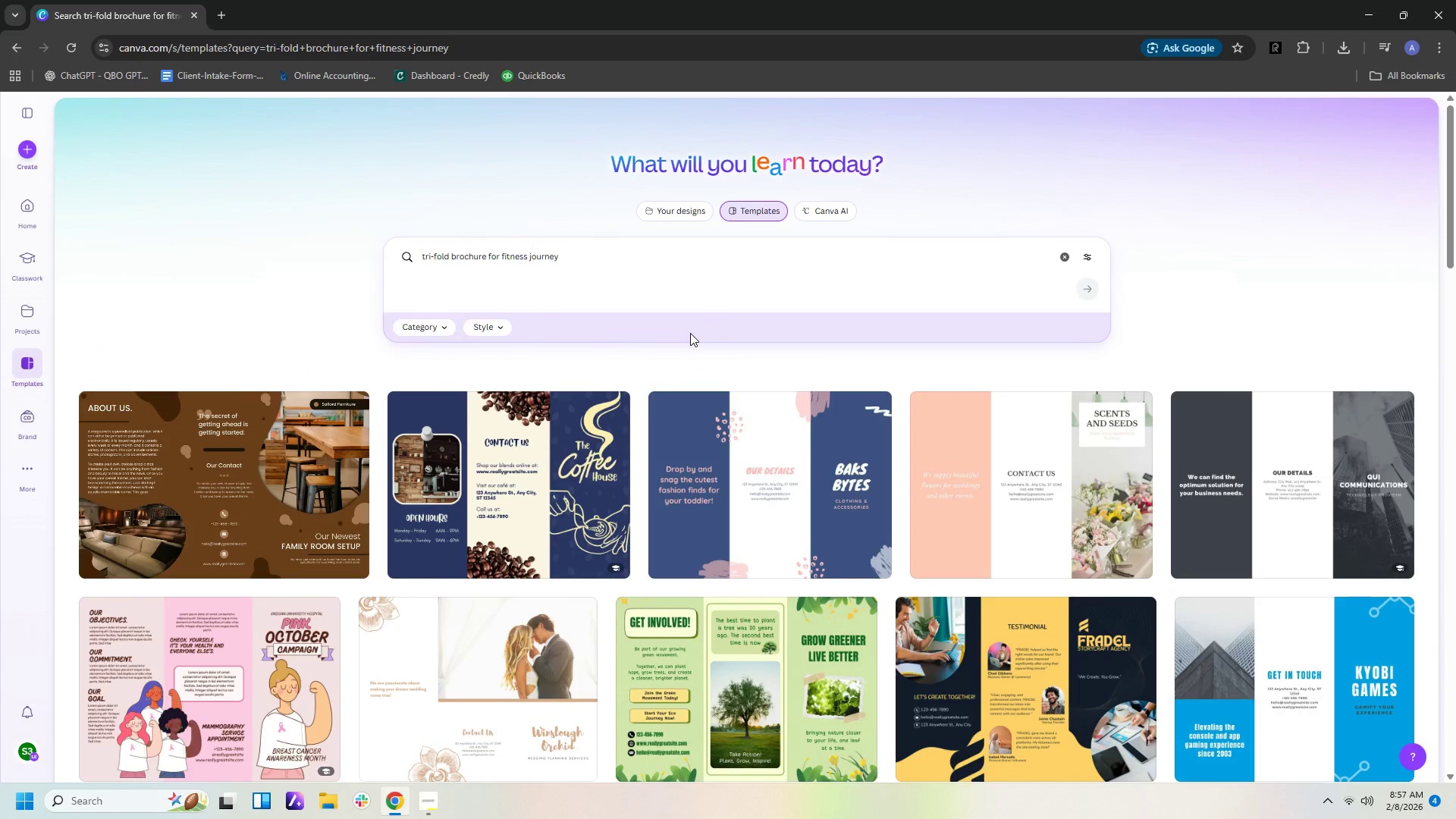 
left_click([1306, 496])
 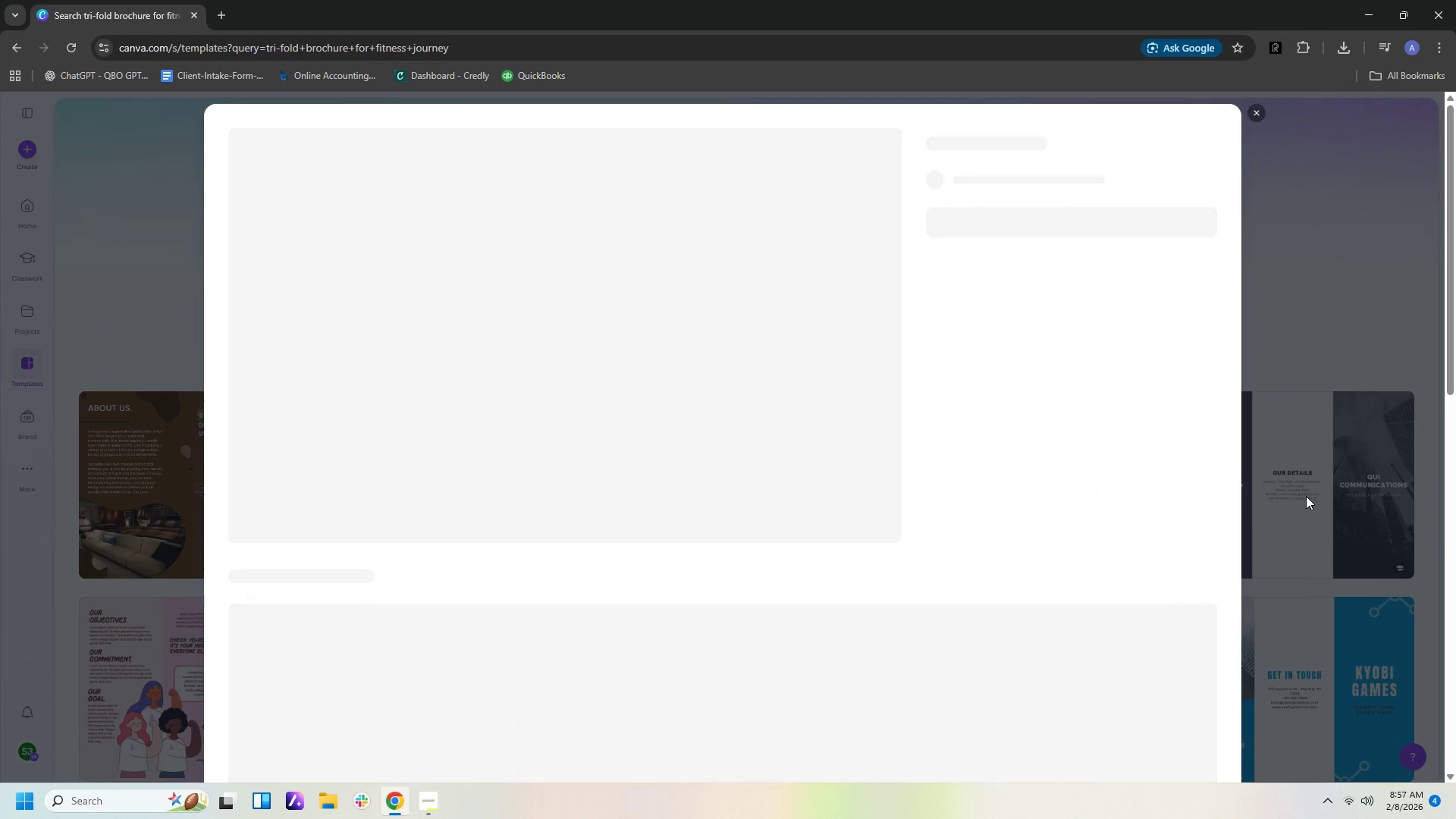 
mouse_move([1285, 489])
 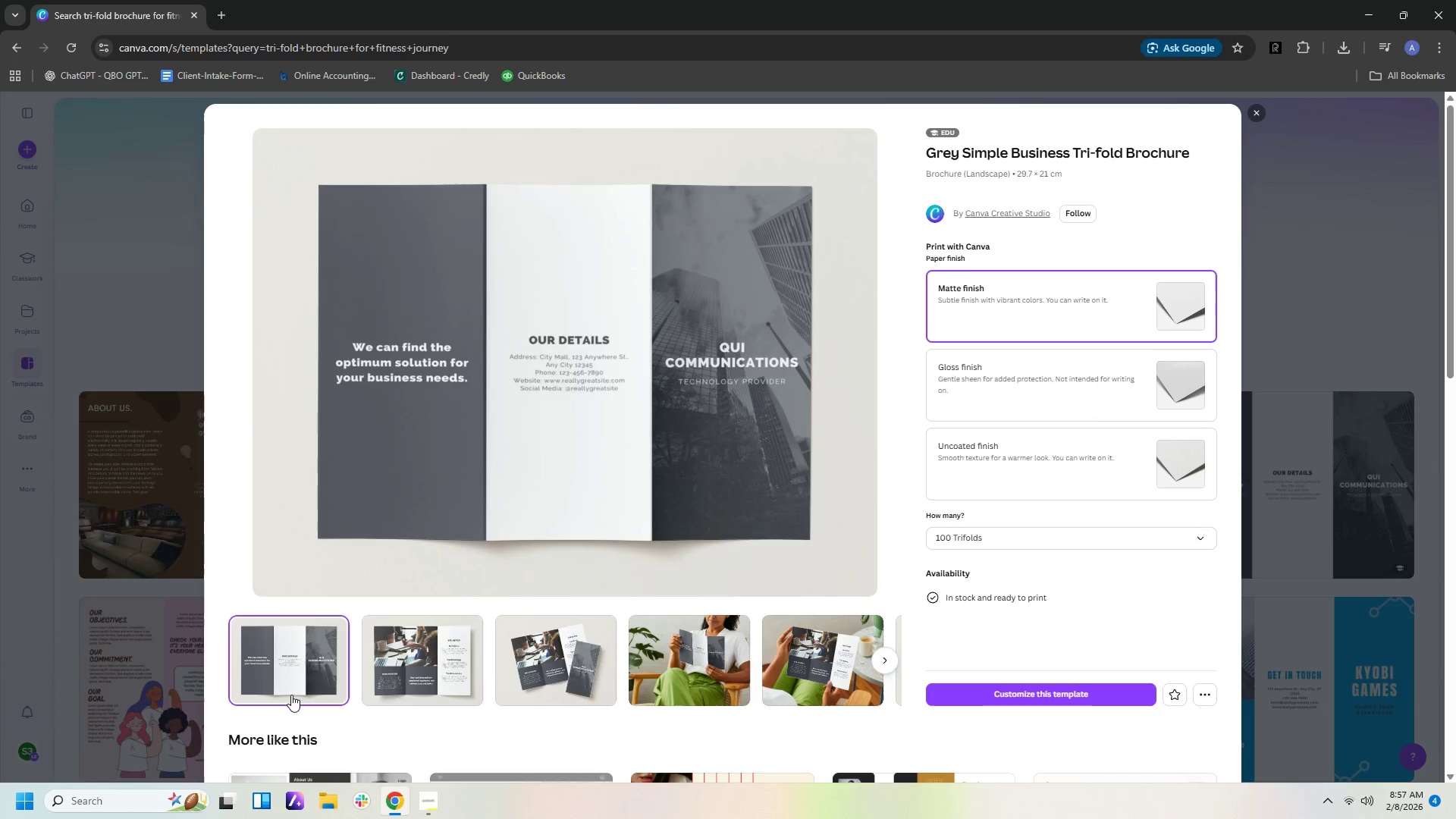 
left_click([411, 686])
 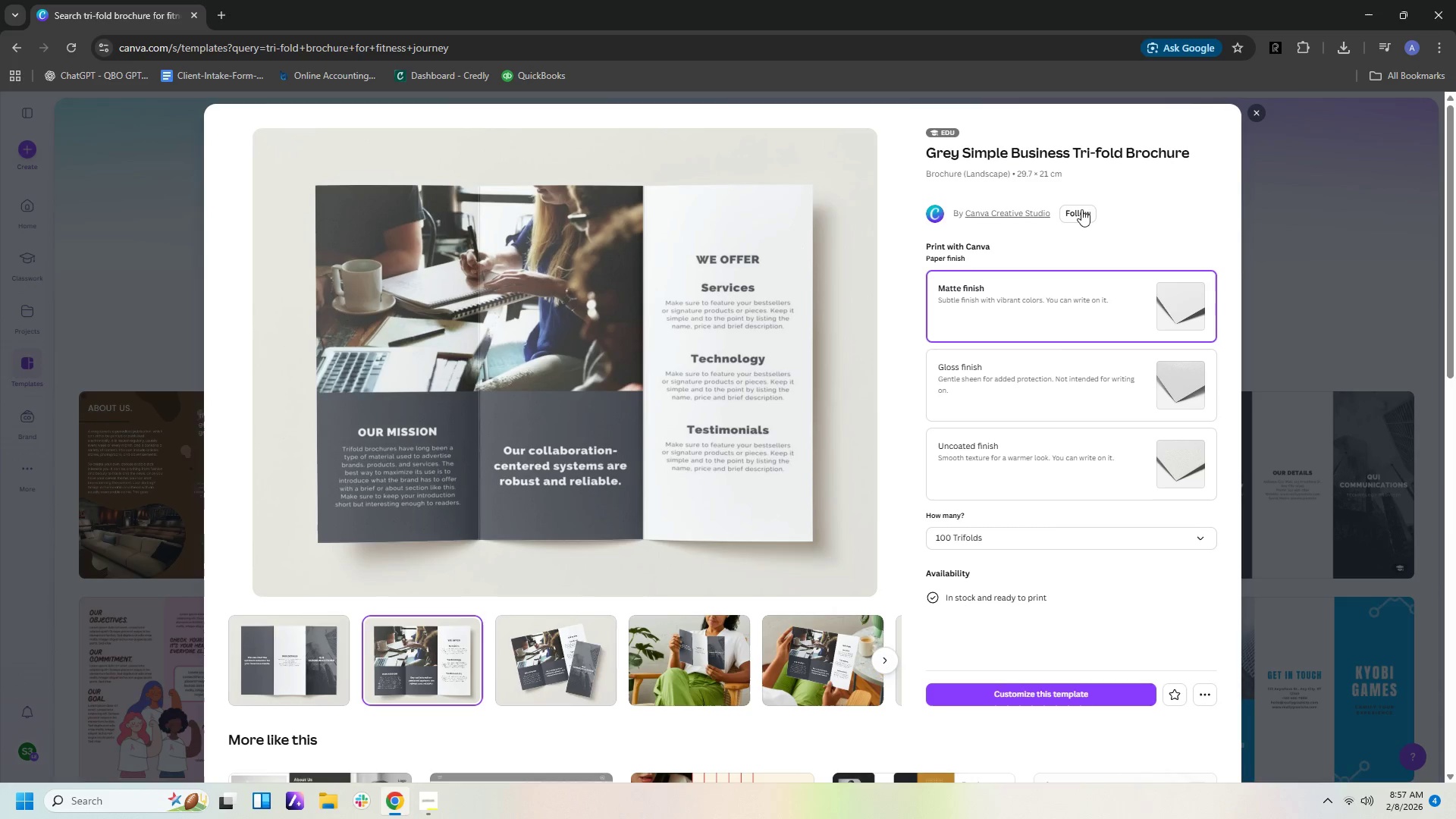 
left_click([1035, 703])
 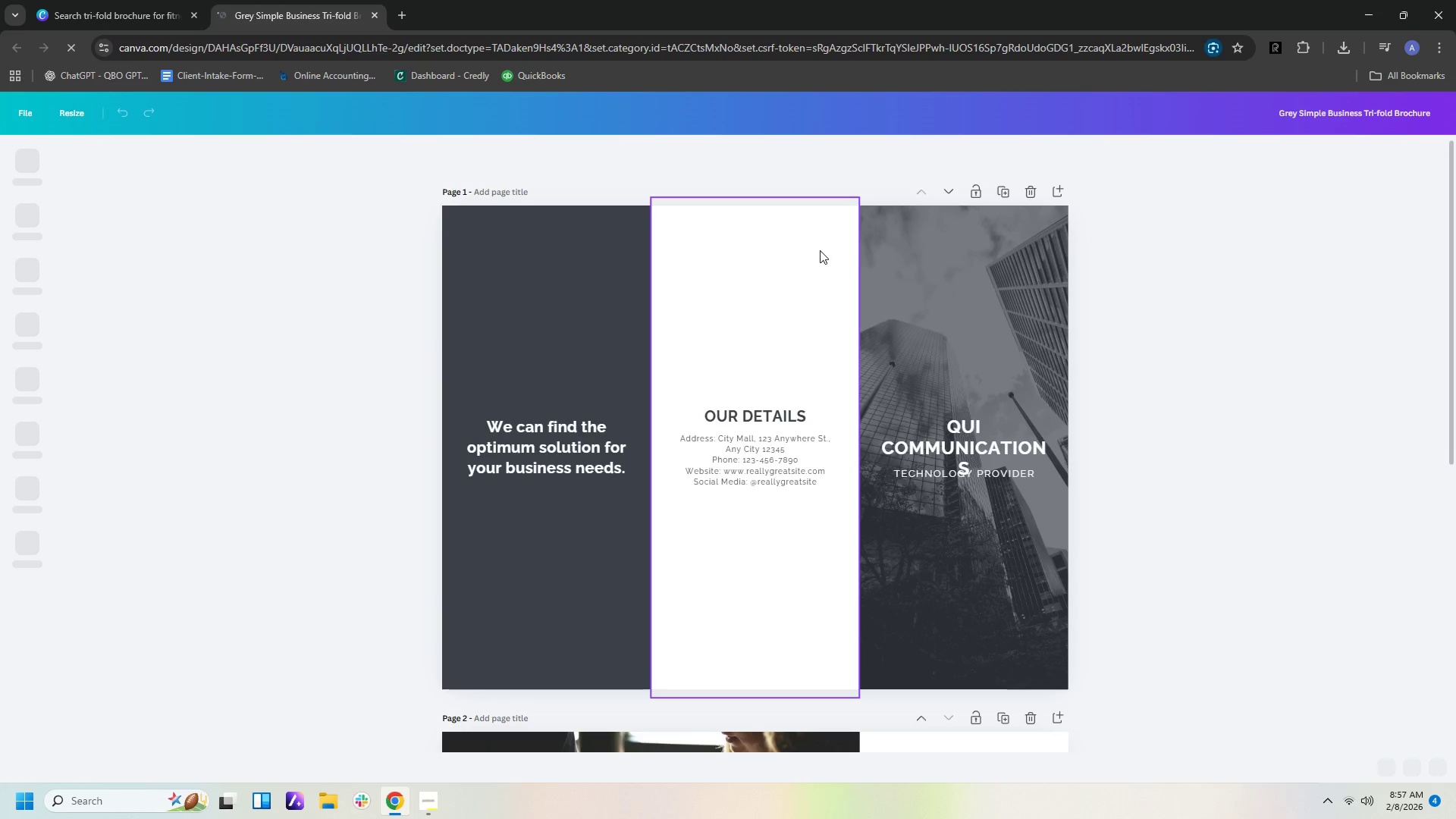 
wait(5.56)
 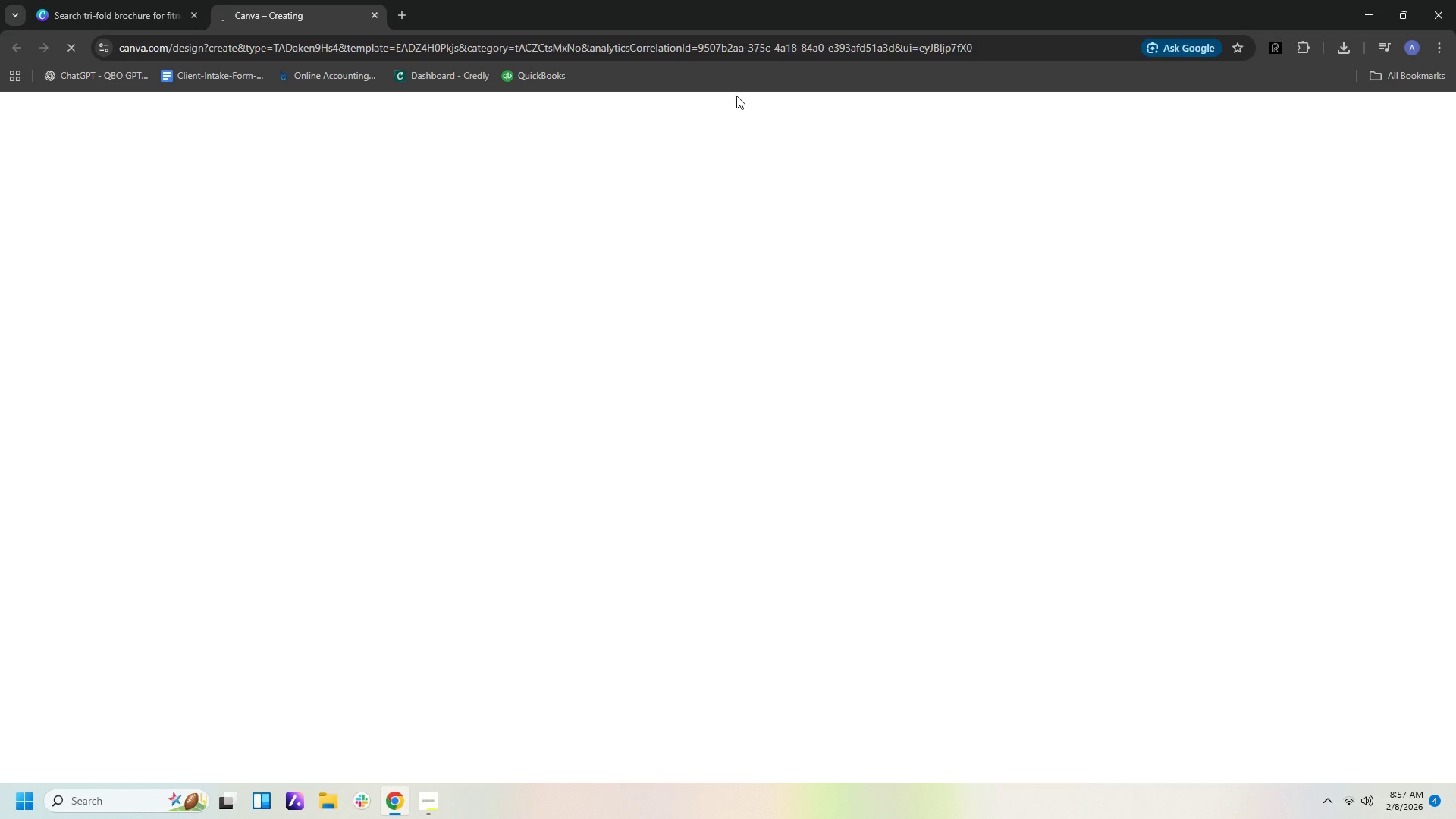 
left_click([755, 291])
 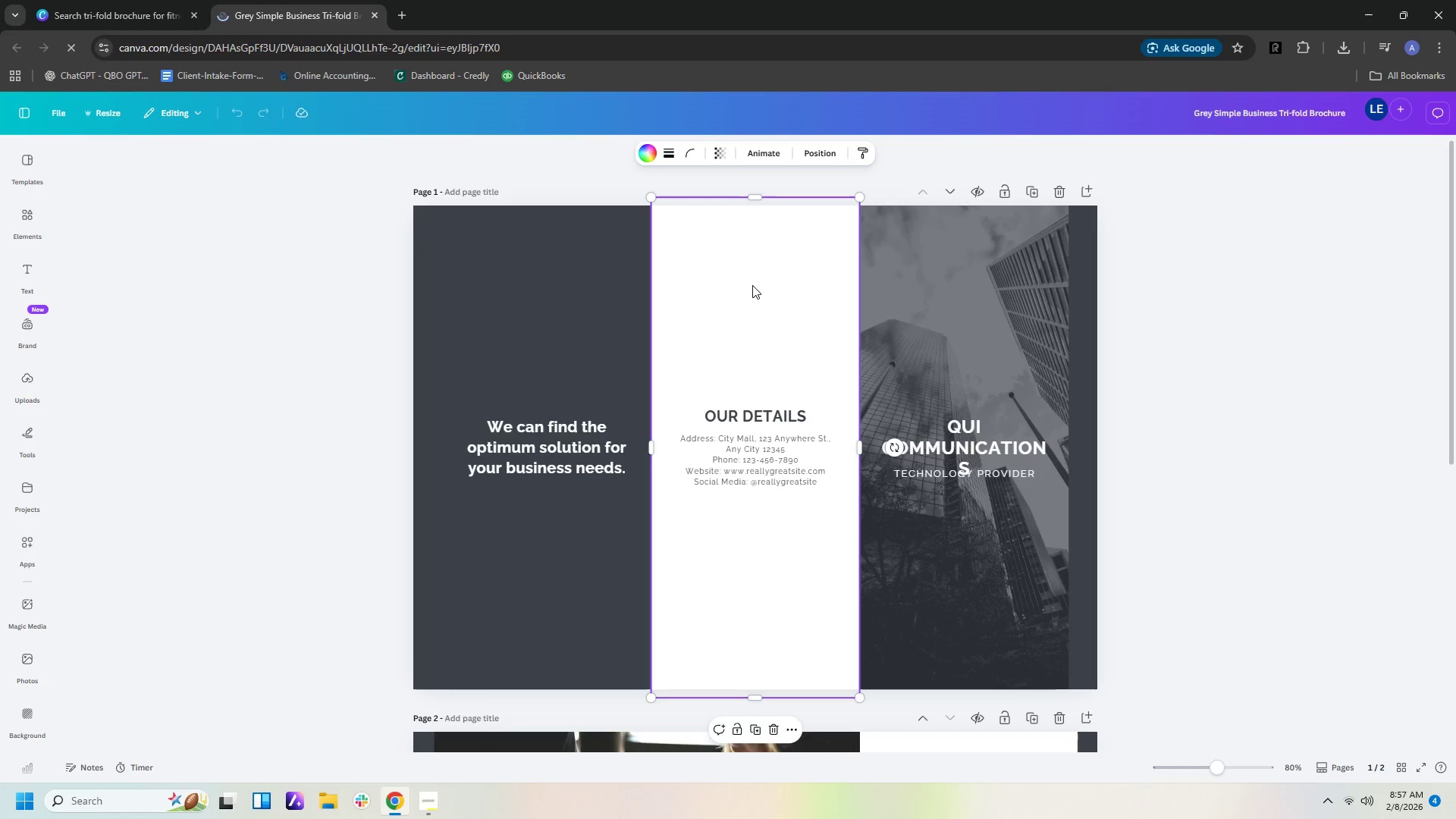 
key(Delete)
 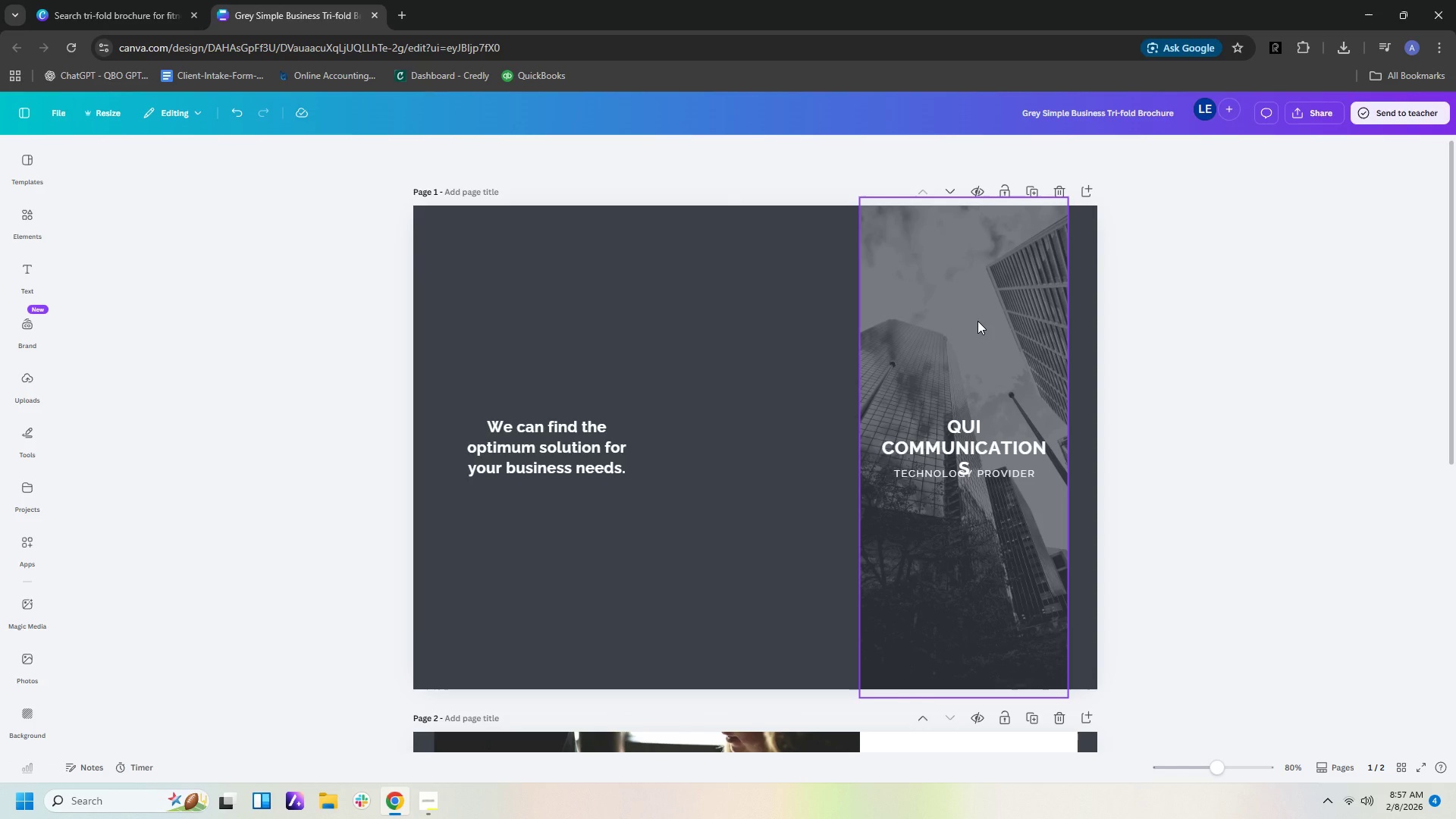 
left_click([977, 321])
 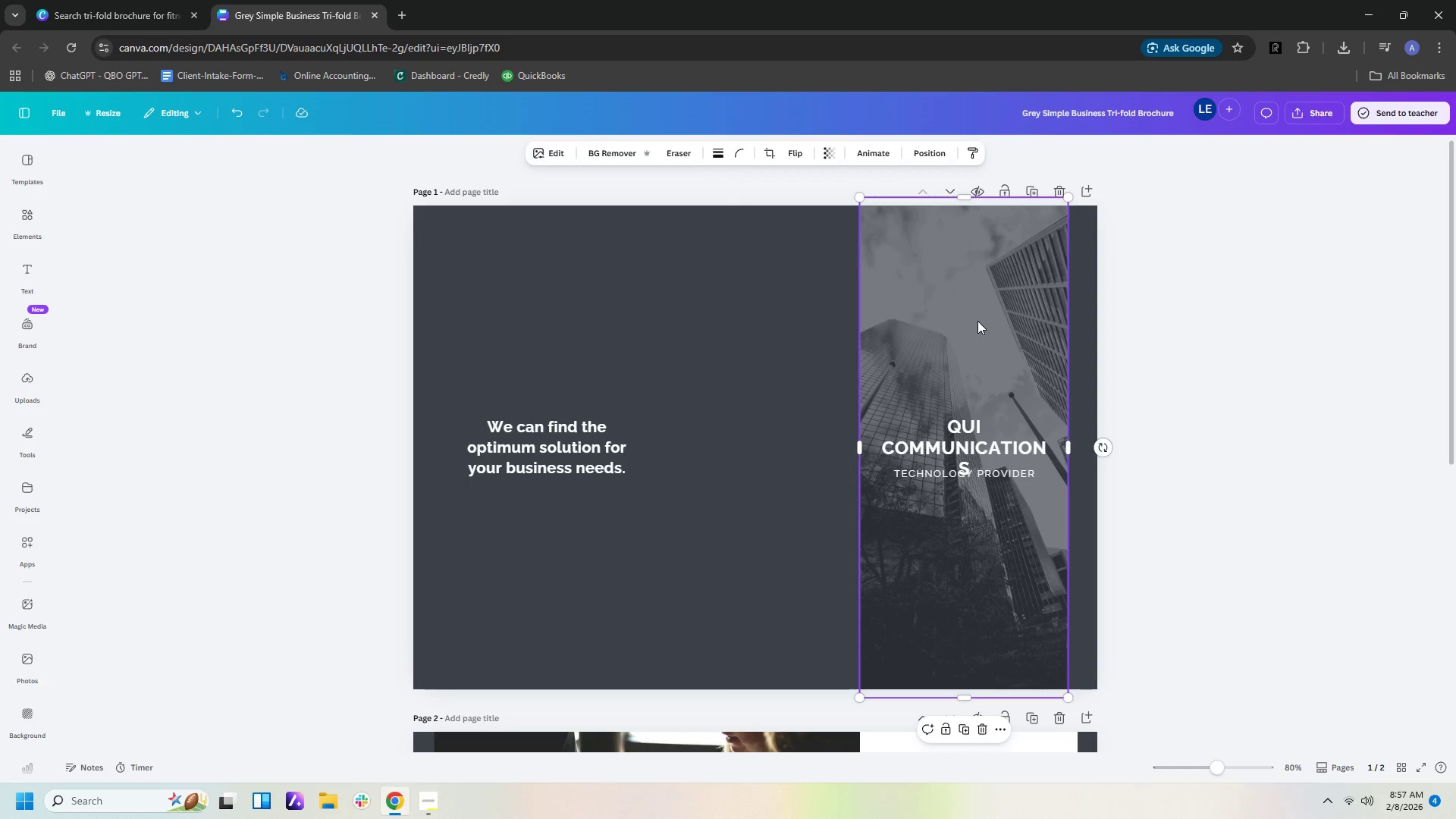 
key(Delete)
 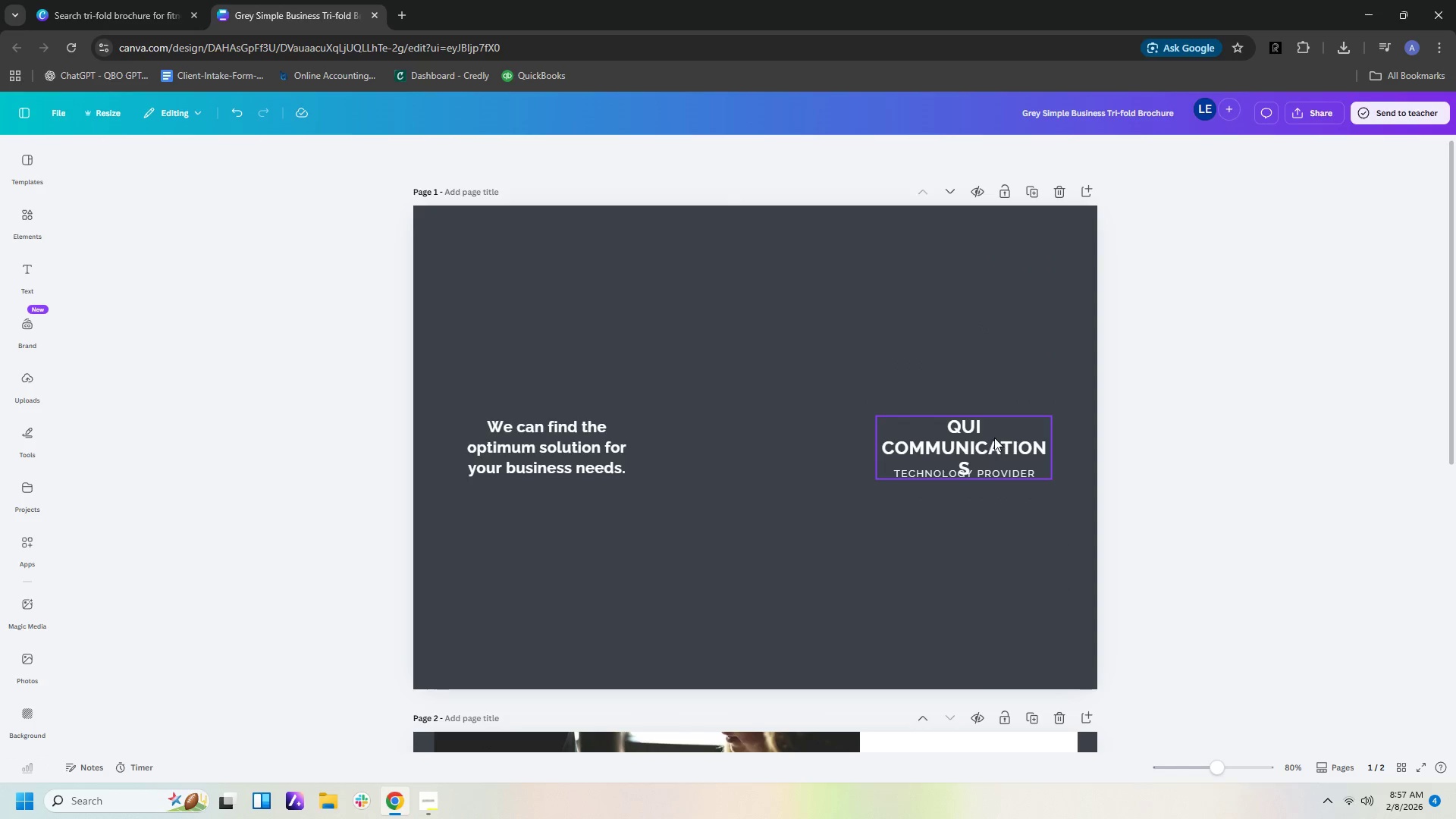 
left_click([993, 437])
 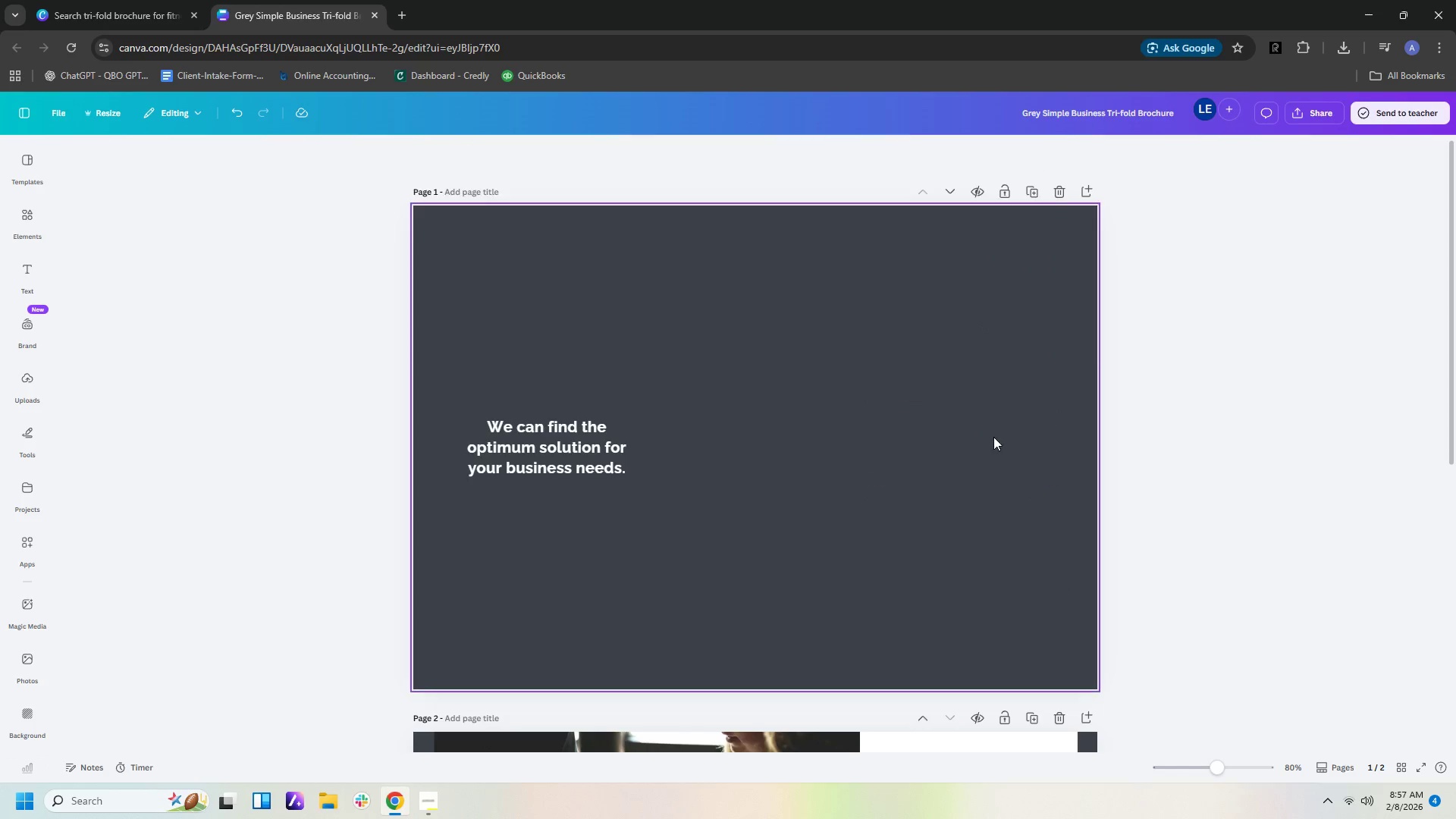 
key(Delete)
 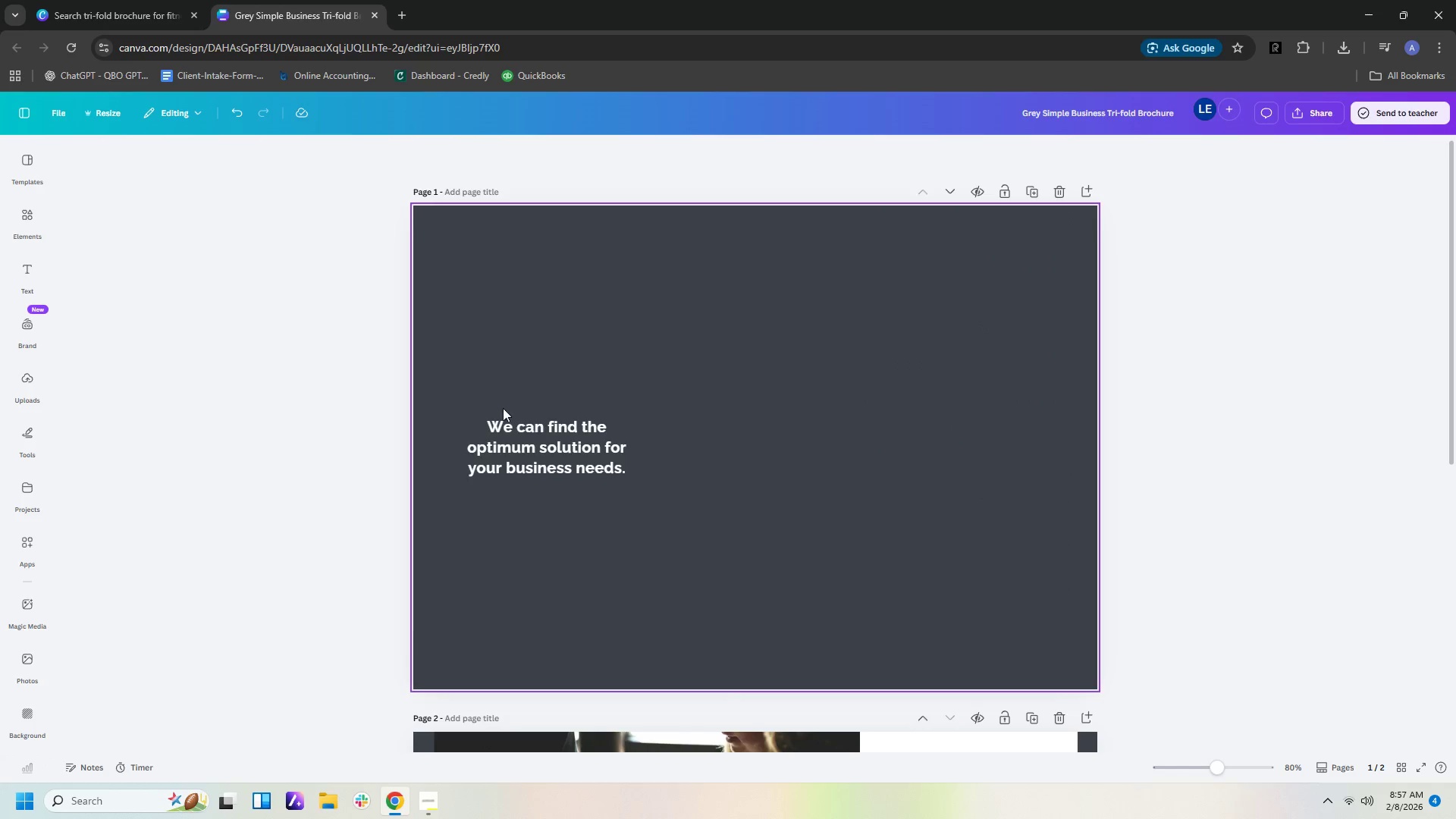 
left_click([514, 416])
 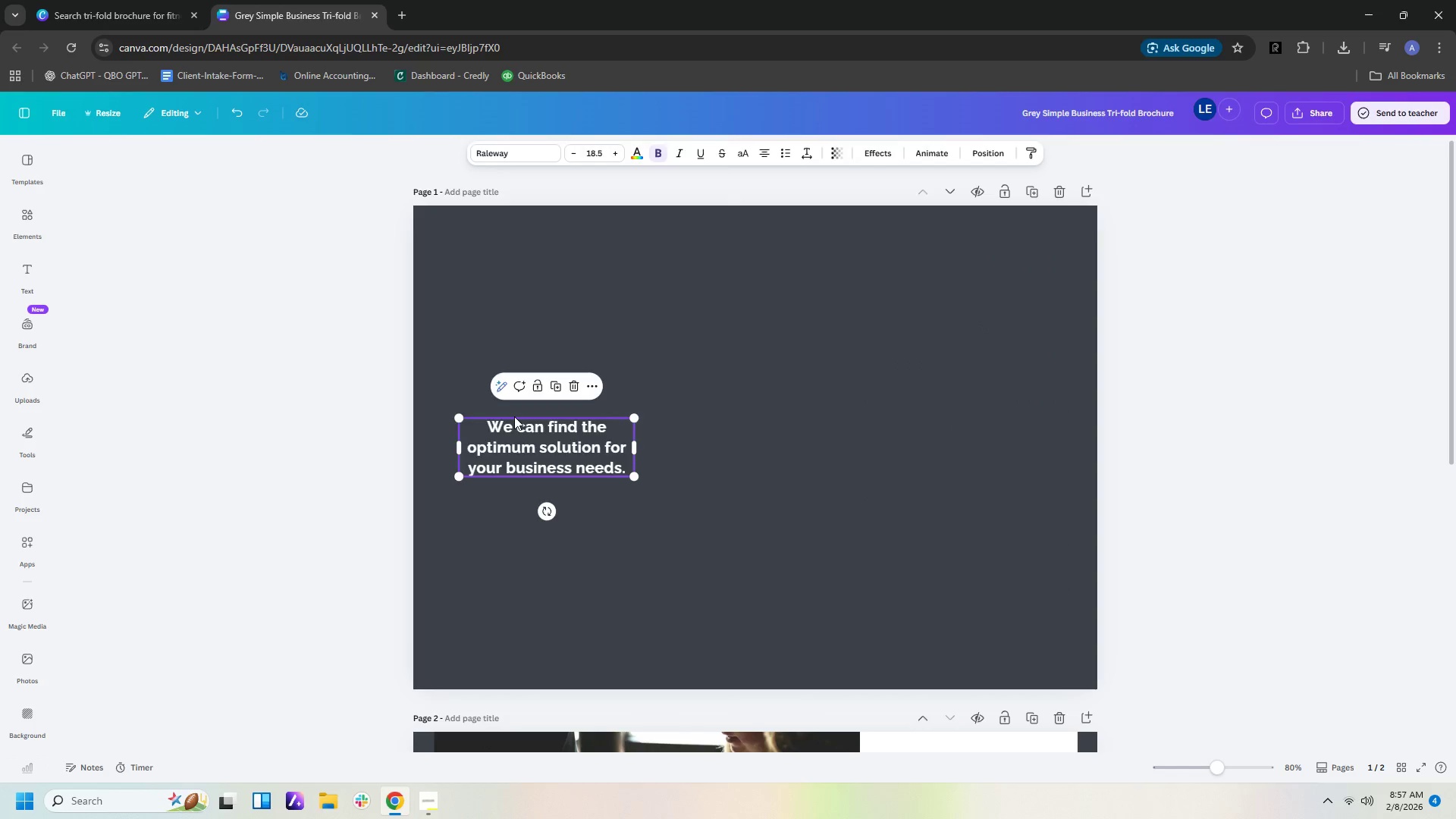 
key(Delete)
 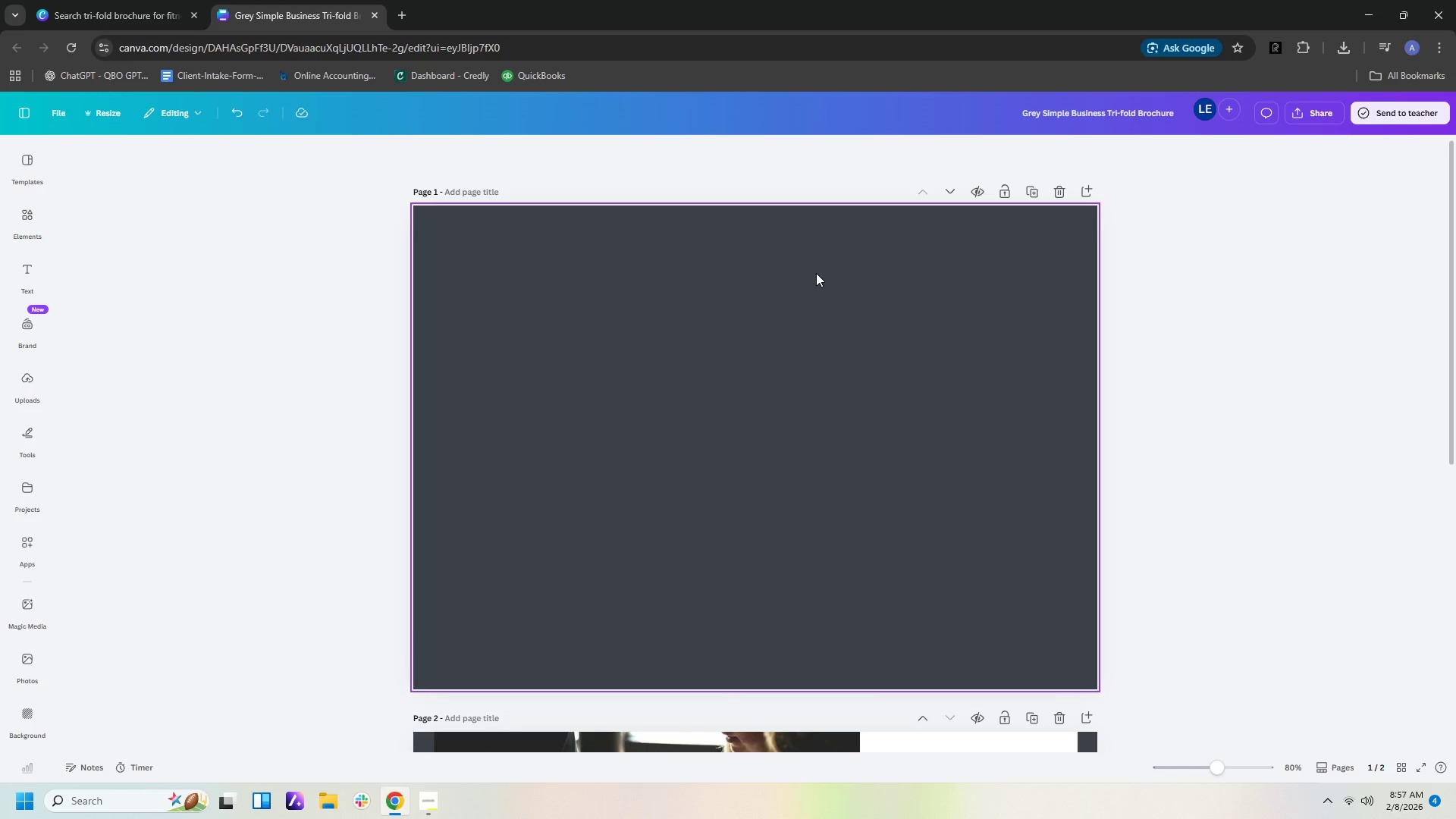 
left_click([816, 273])
 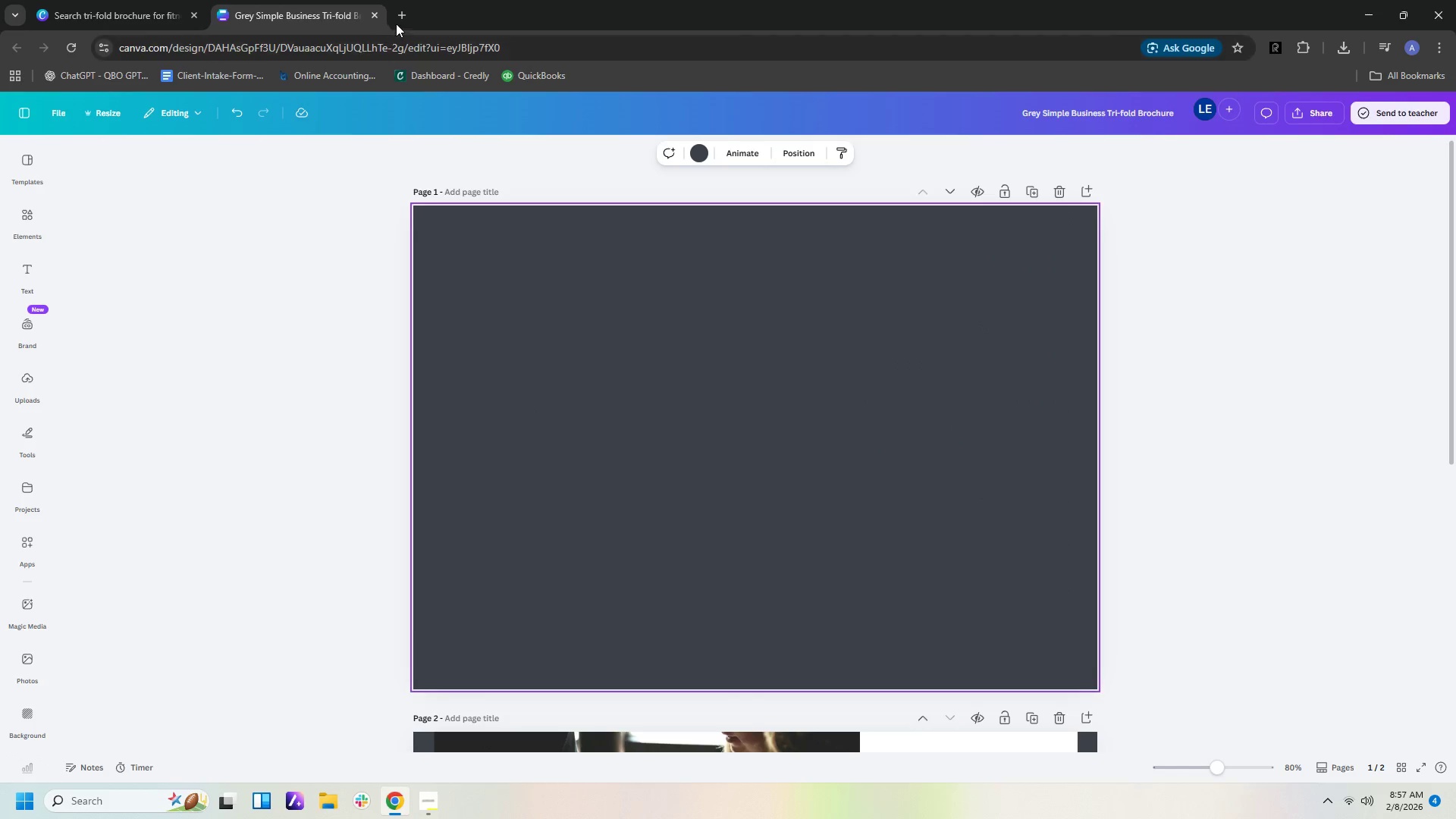 
left_click([399, 17])
 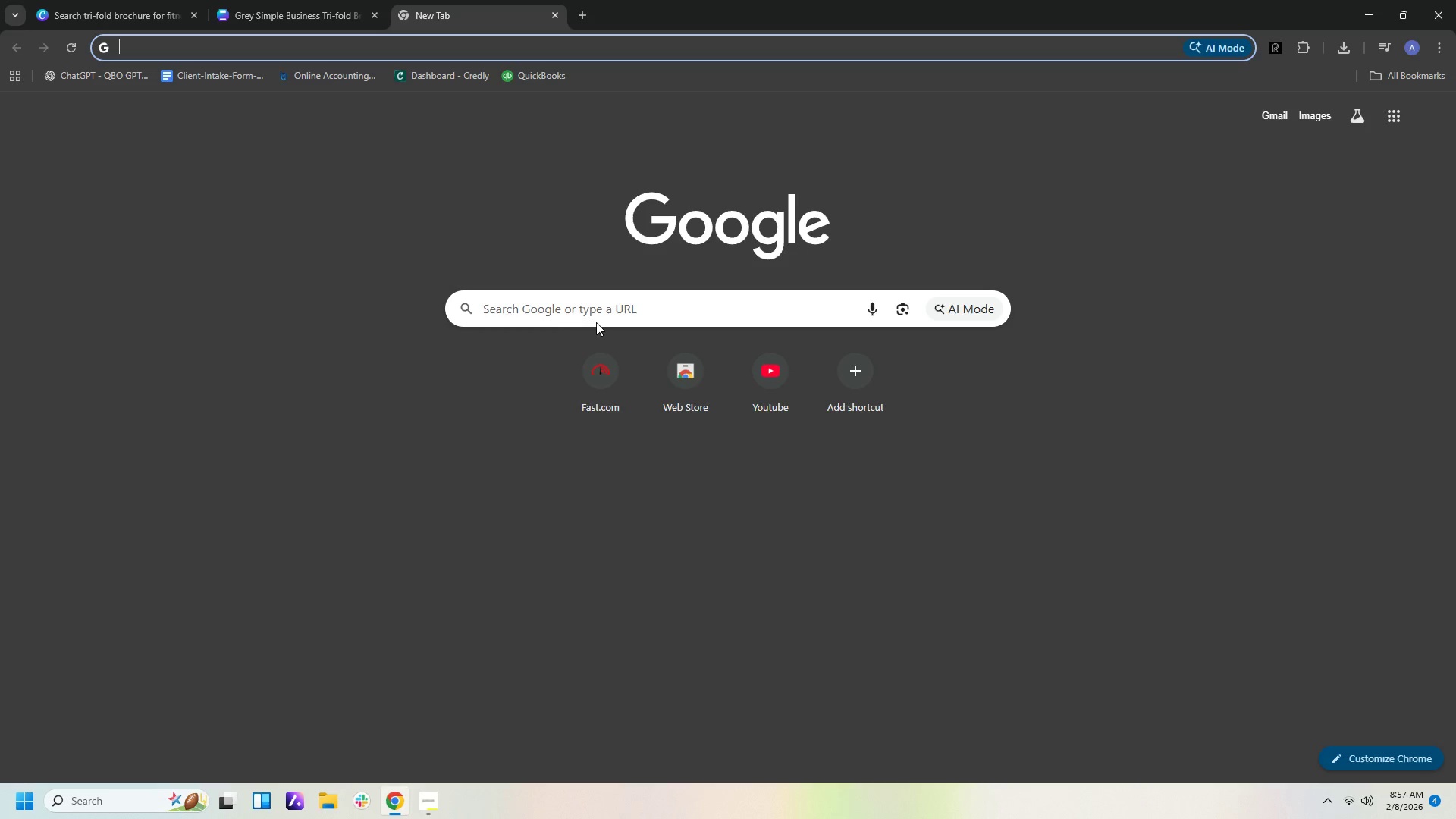 
left_click([591, 302])
 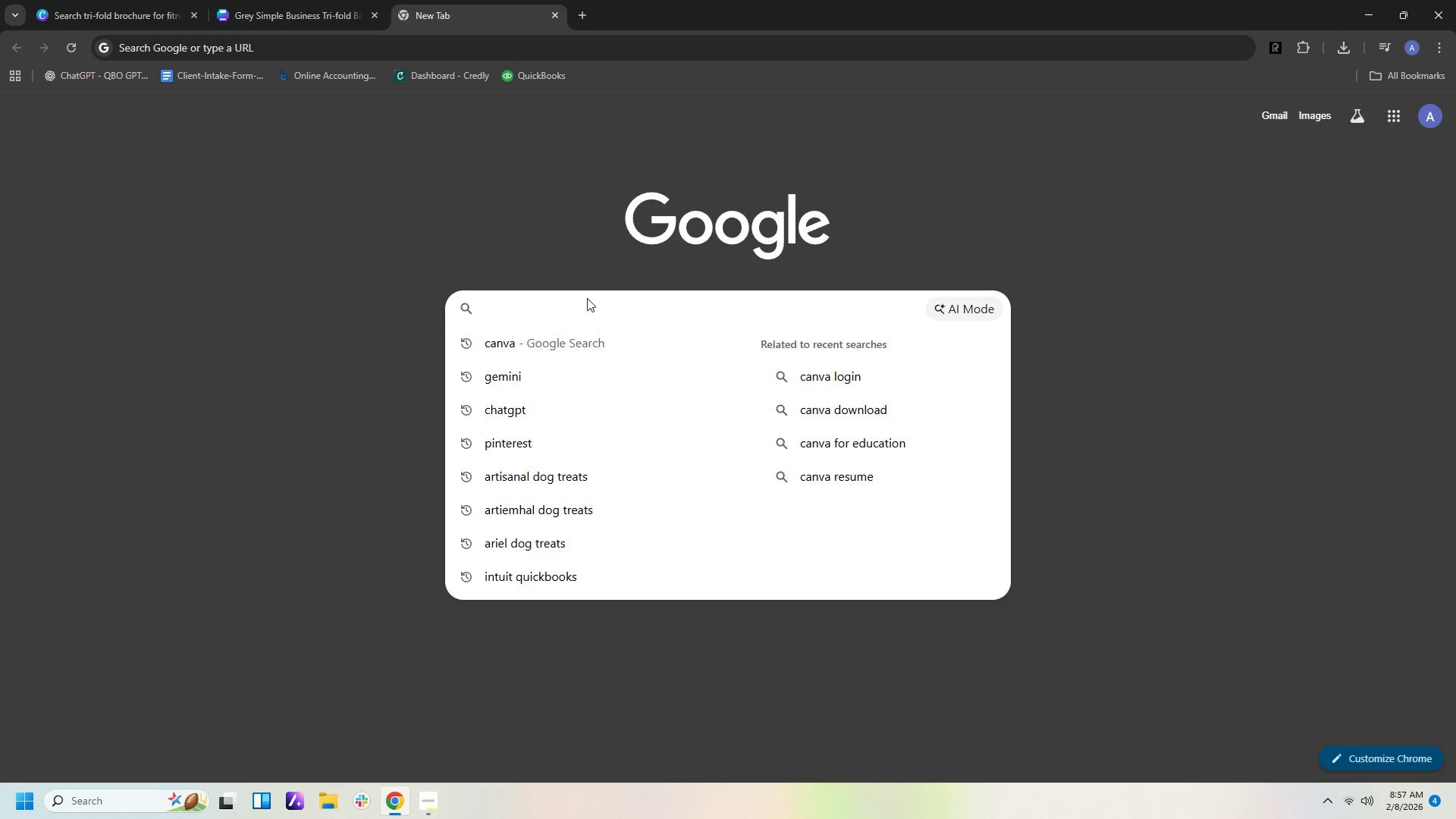 
type(pinterest)
 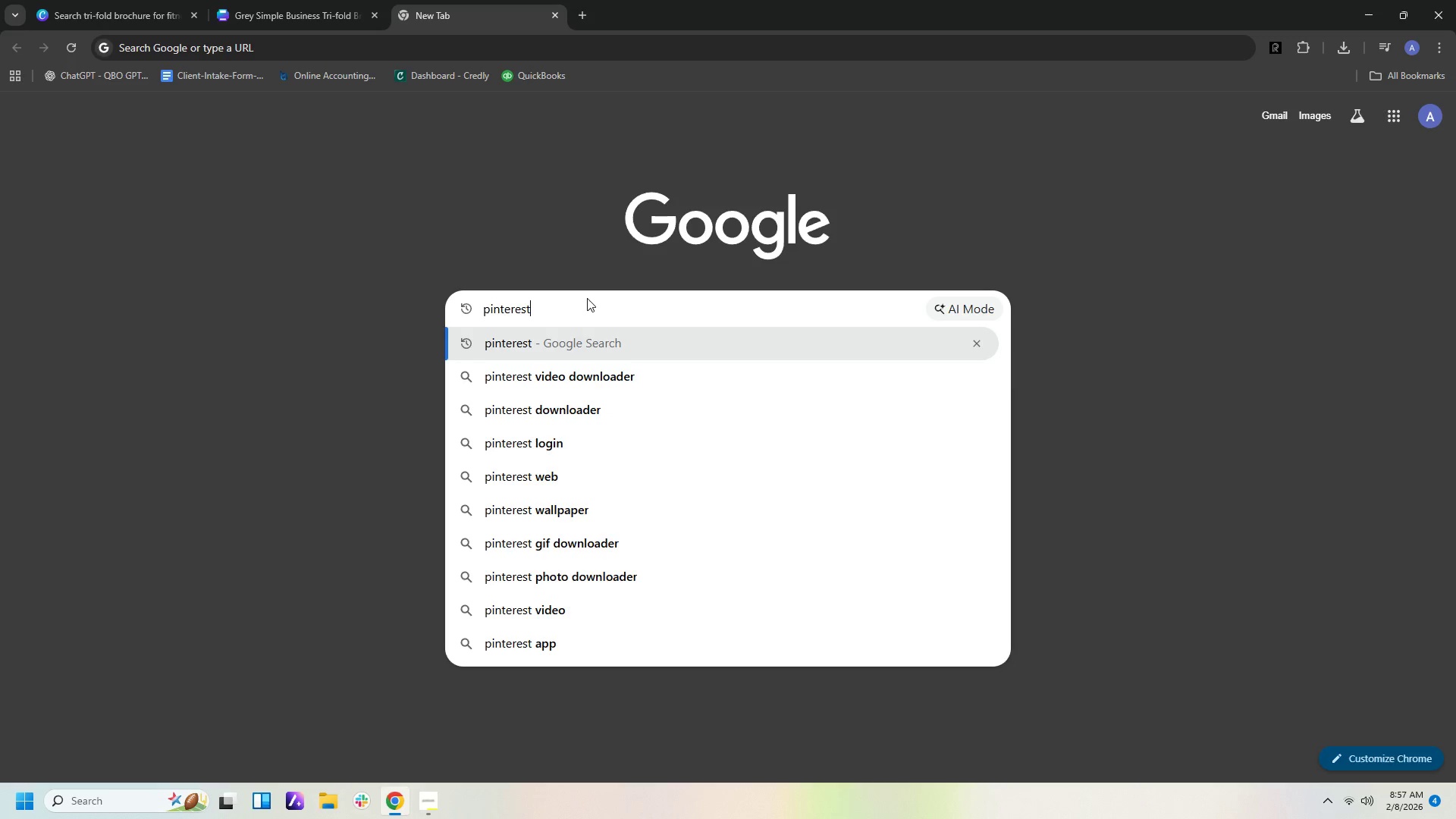 
key(Enter)
 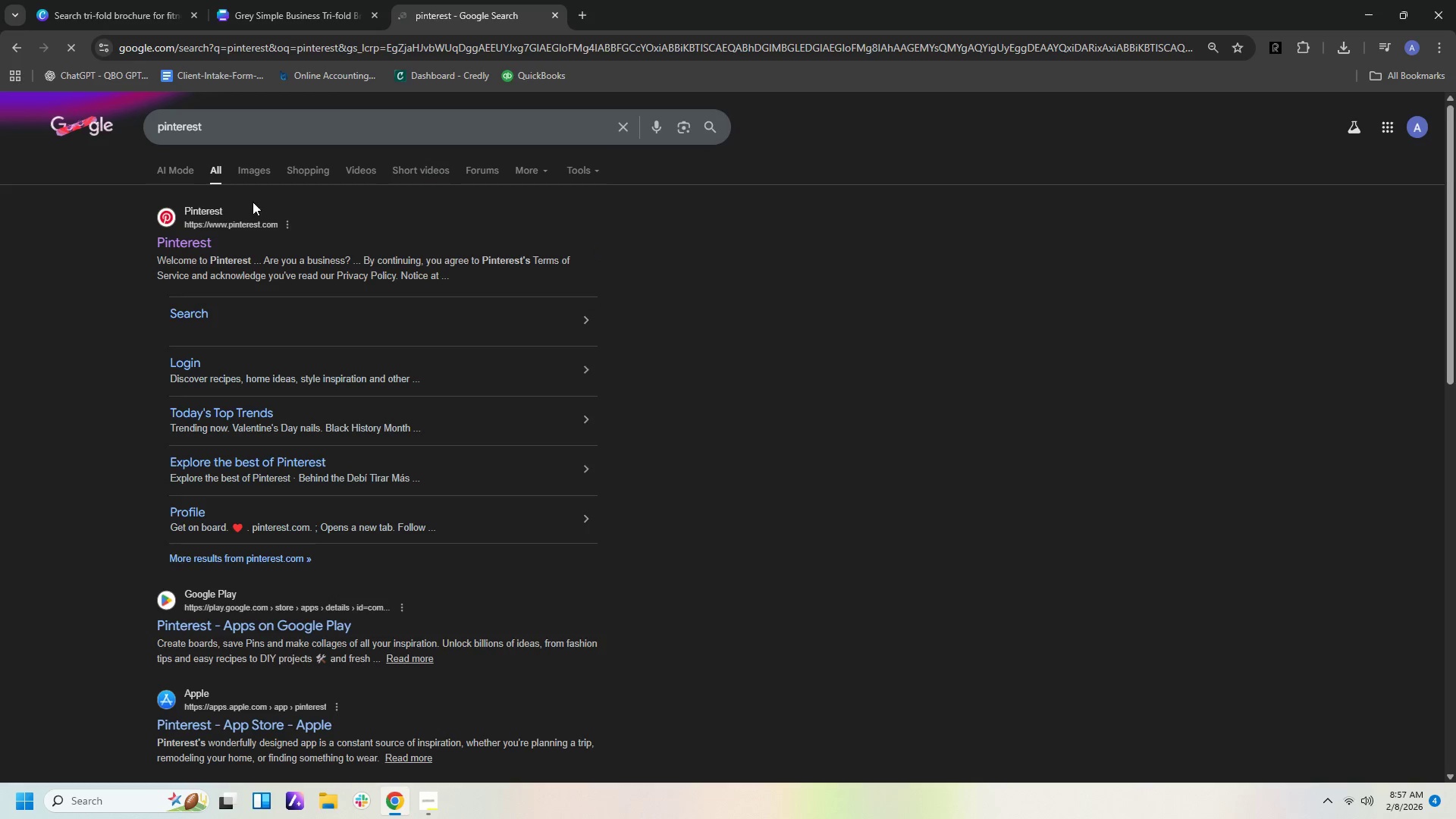 
left_click([209, 220])
 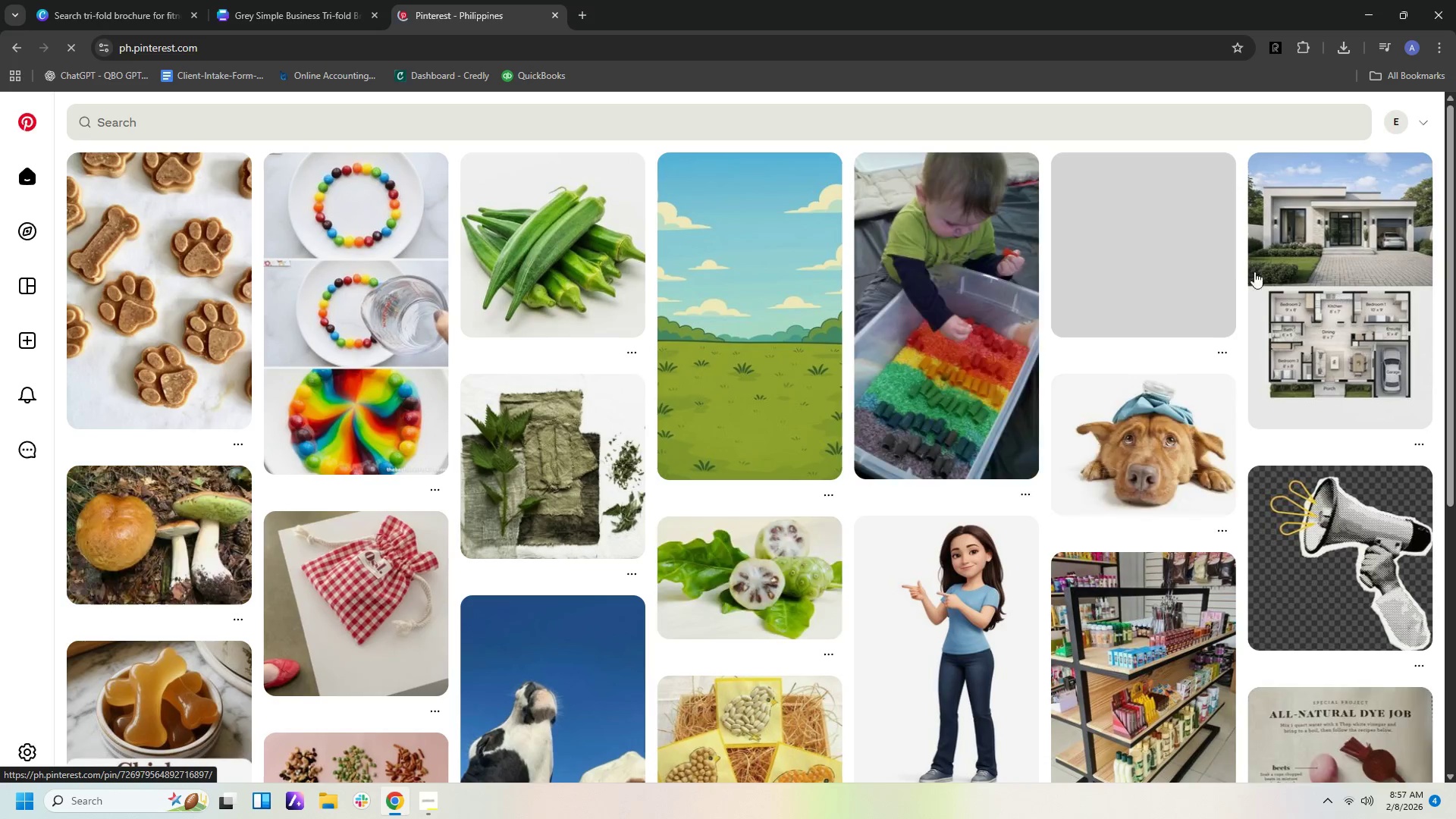 
left_click([196, 126])
 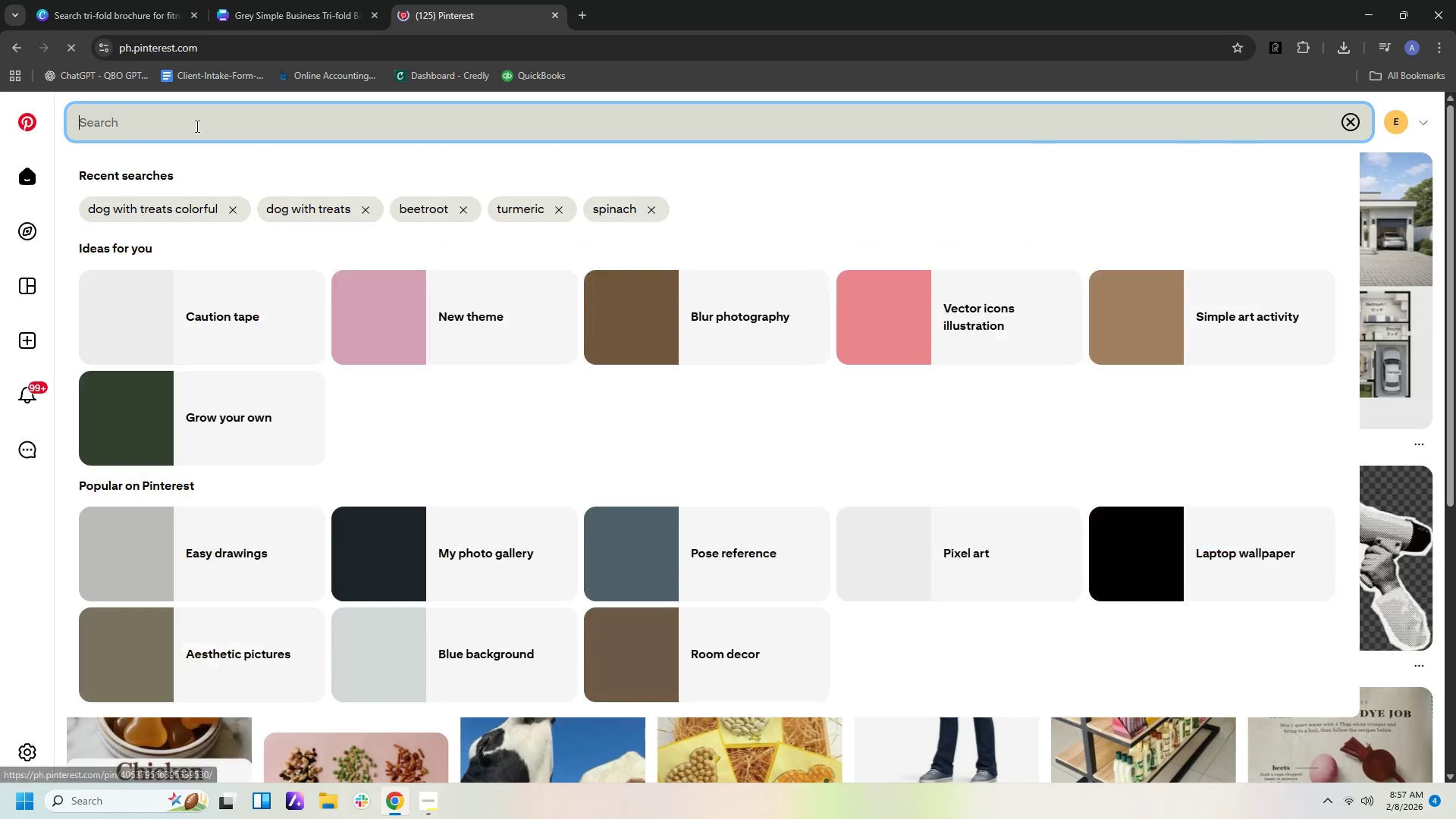 
type(charcoal backgrouns)
 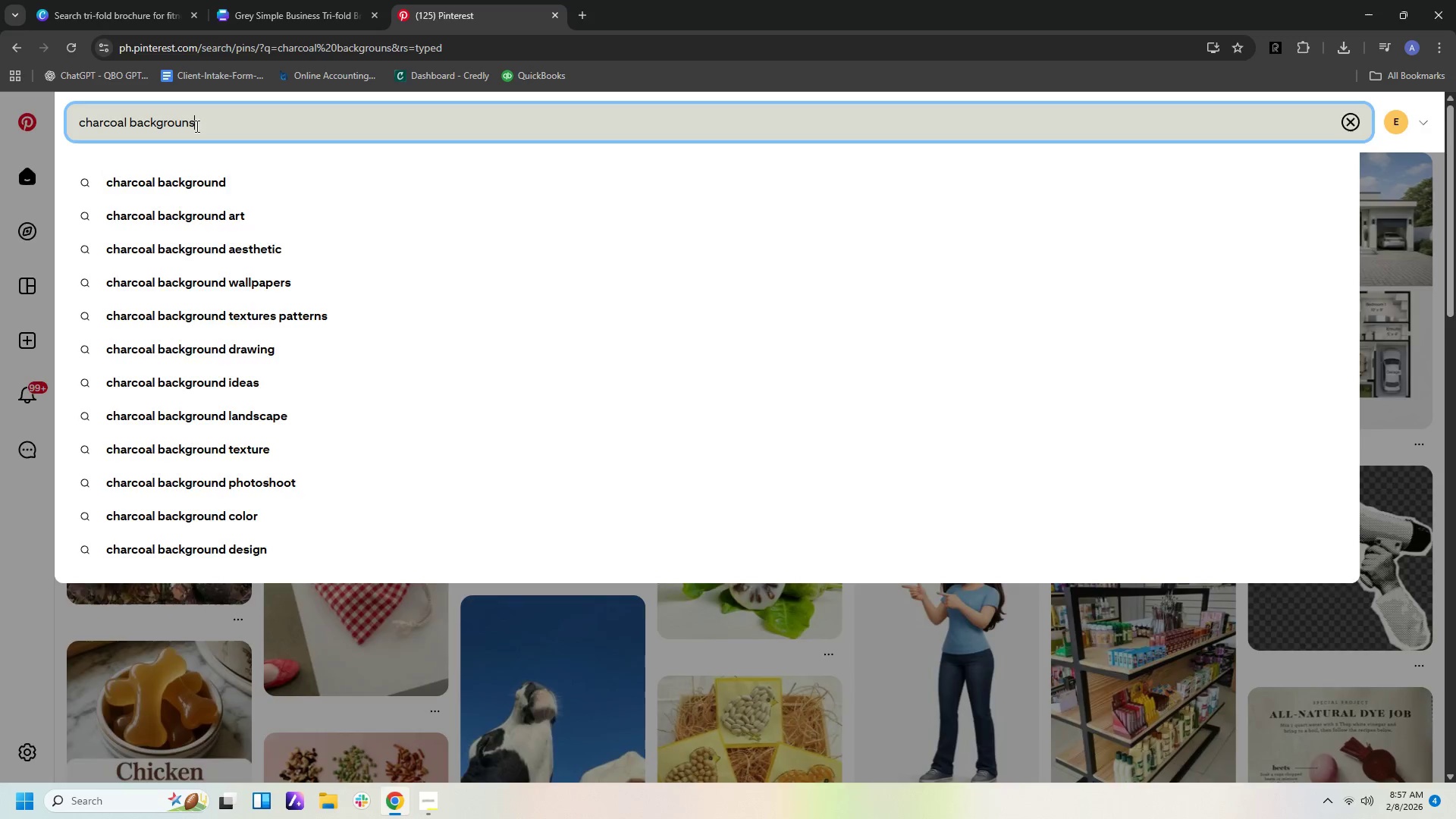 
key(Enter)
 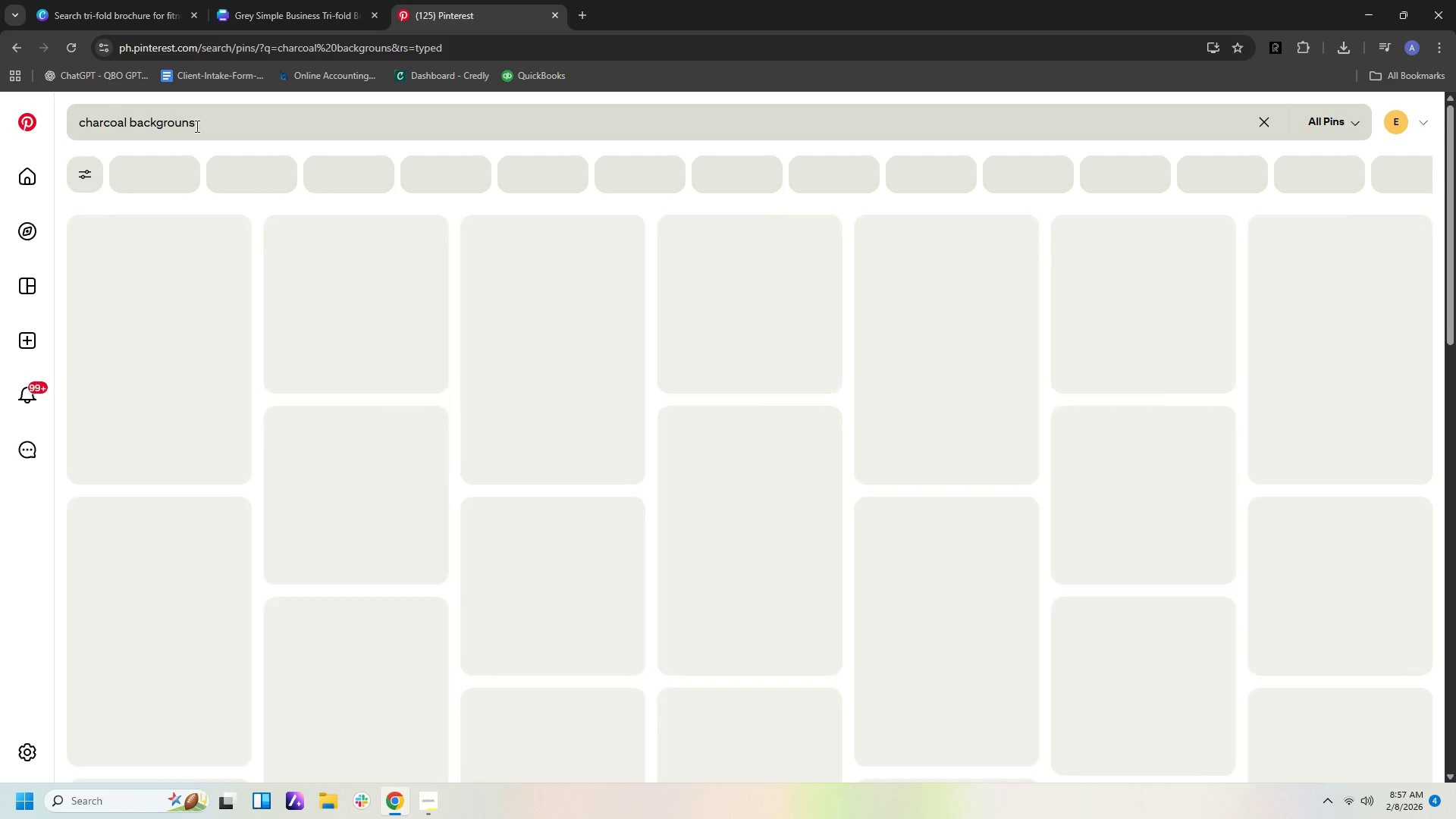 
left_click([196, 126])
 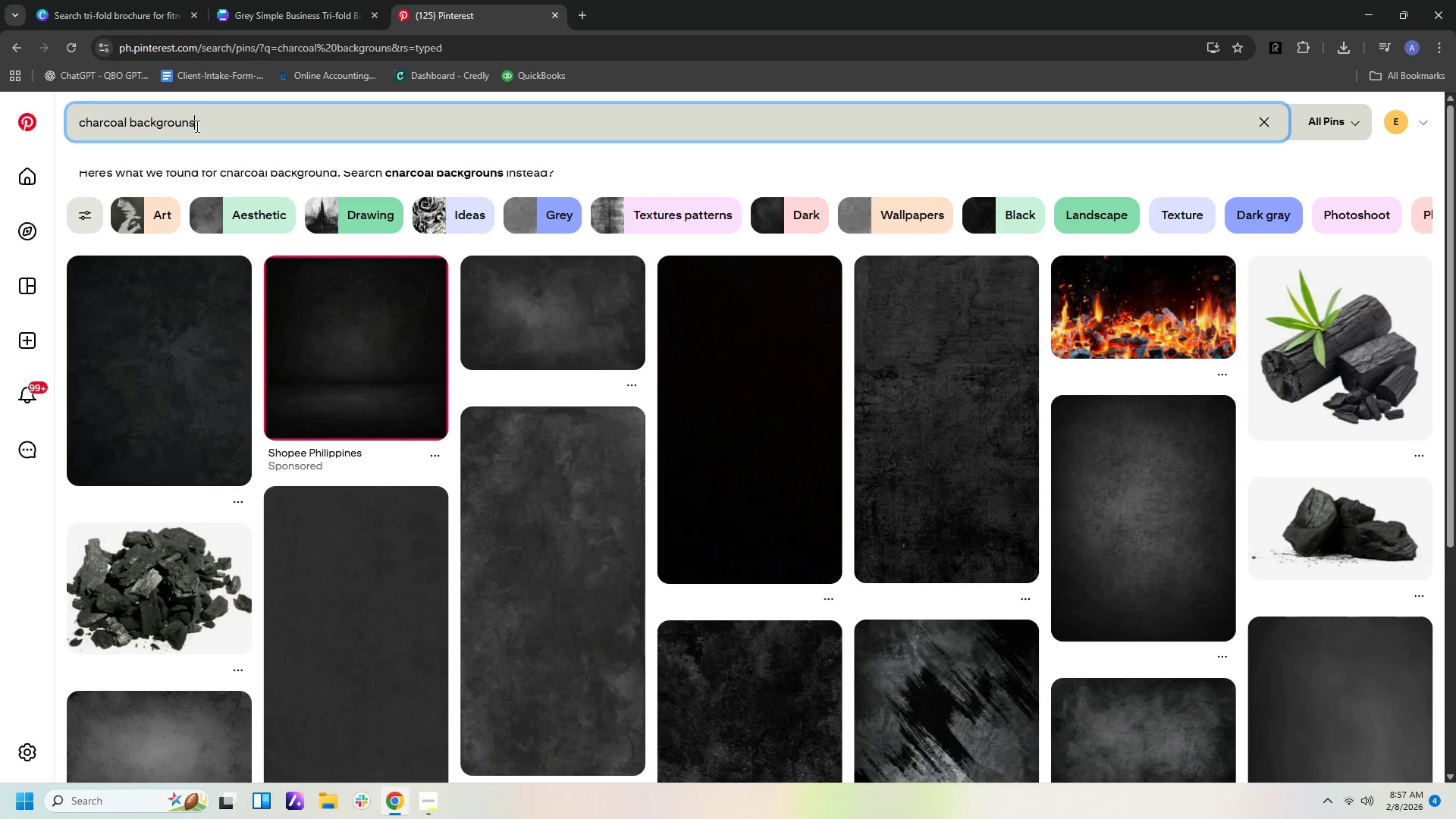 
key(Backspace)
 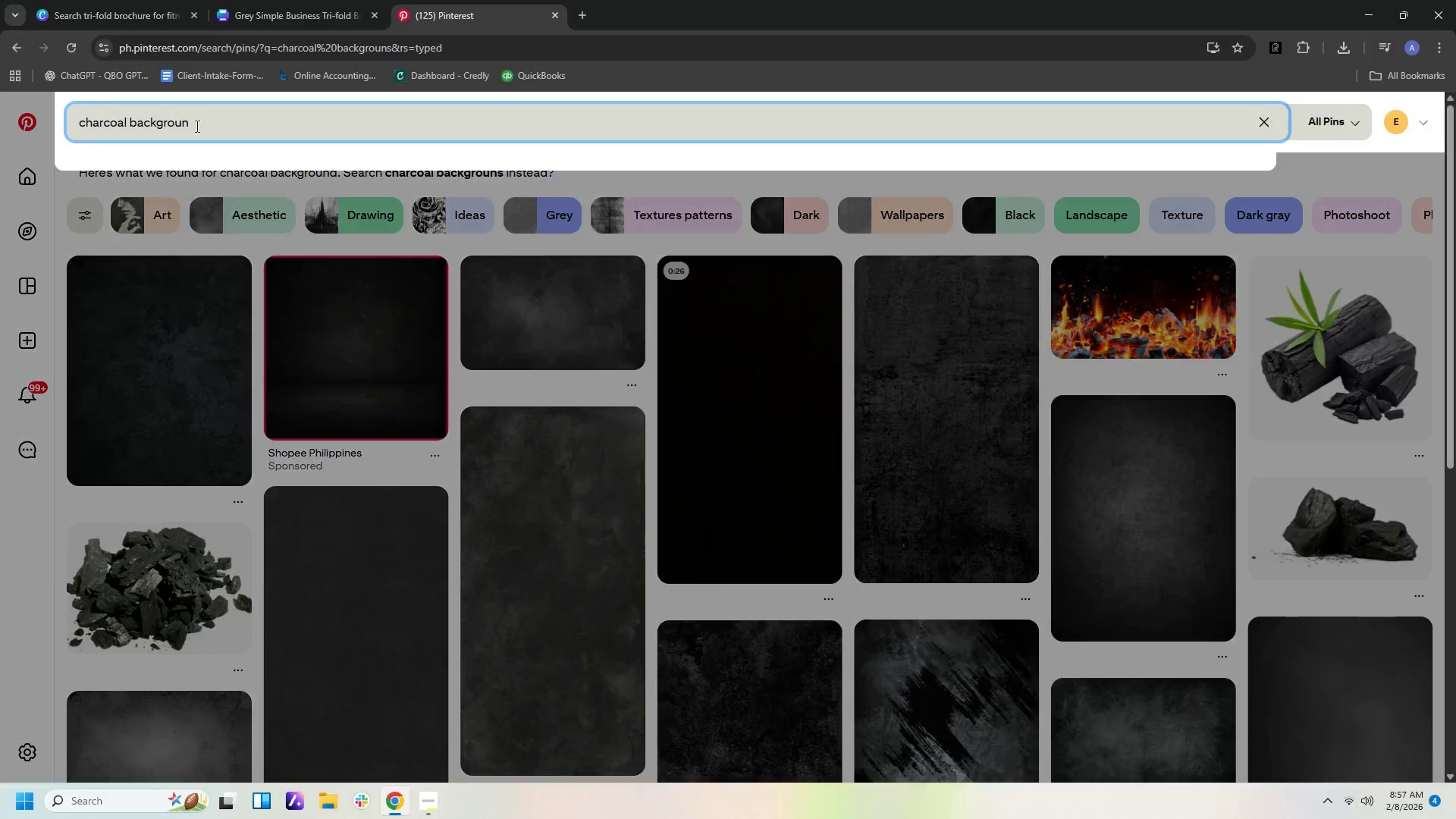 
key(D)
 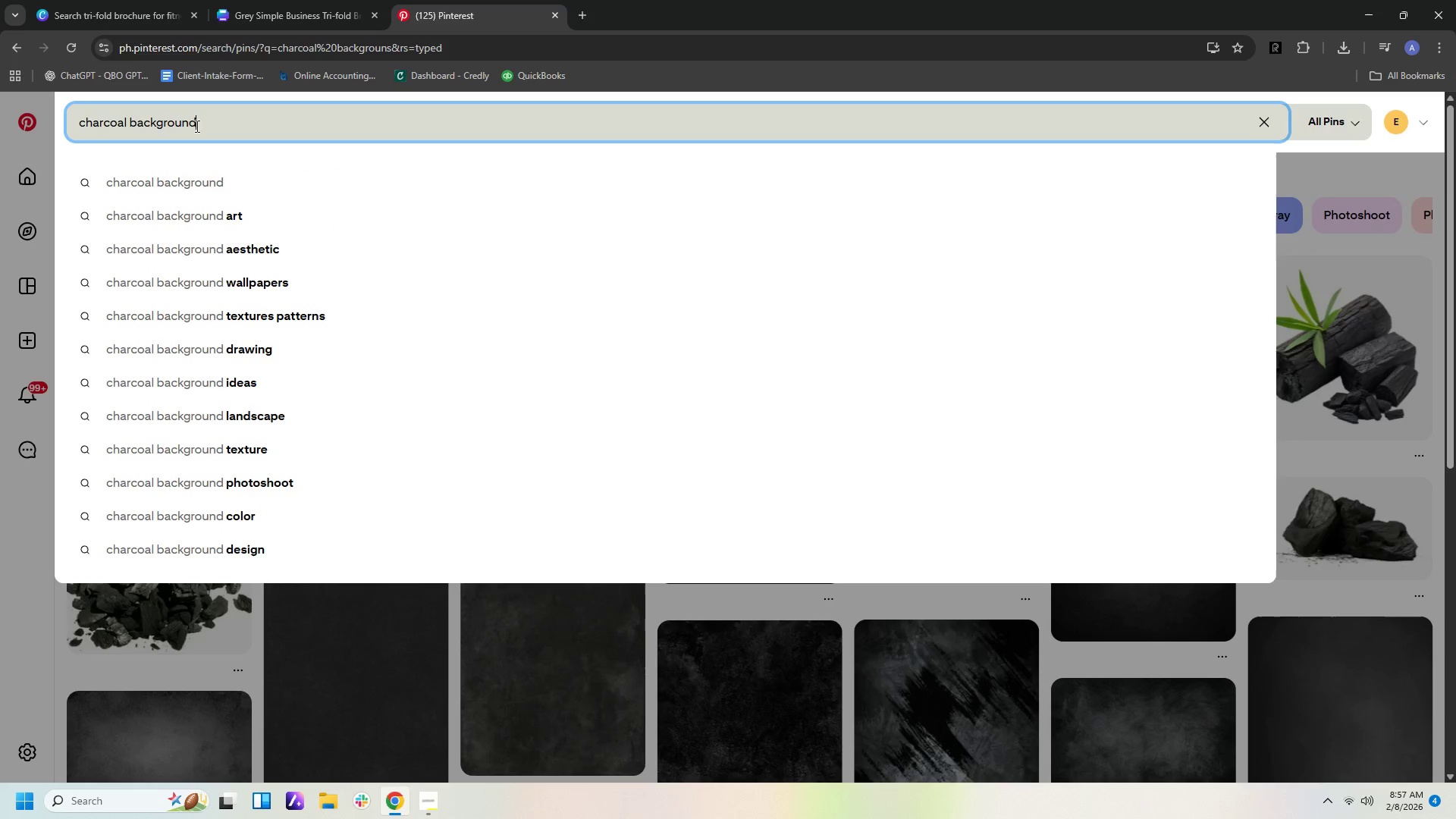 
key(Enter)
 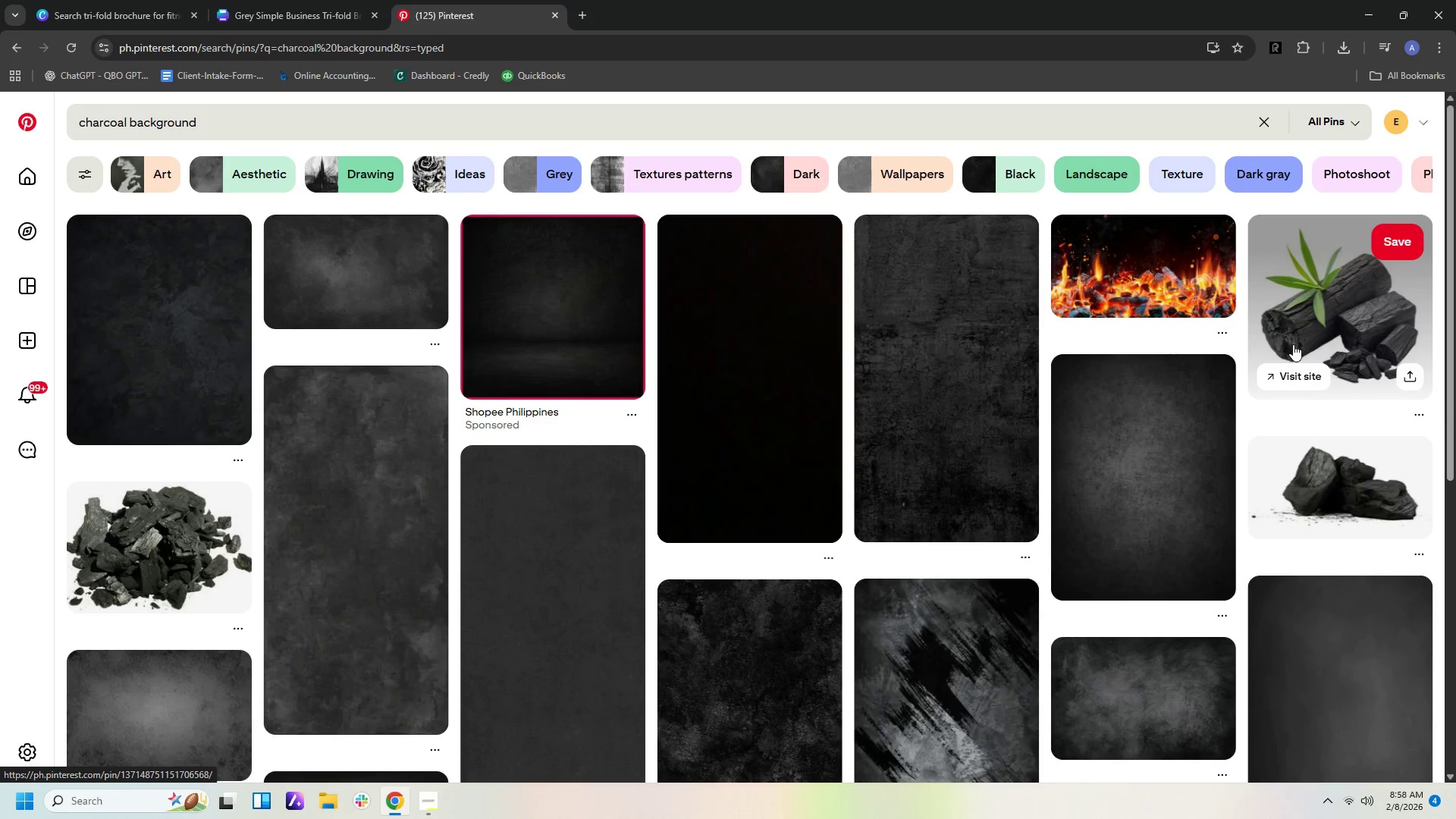 
scroll: coordinate [1311, 390], scroll_direction: down, amount: 4.0
 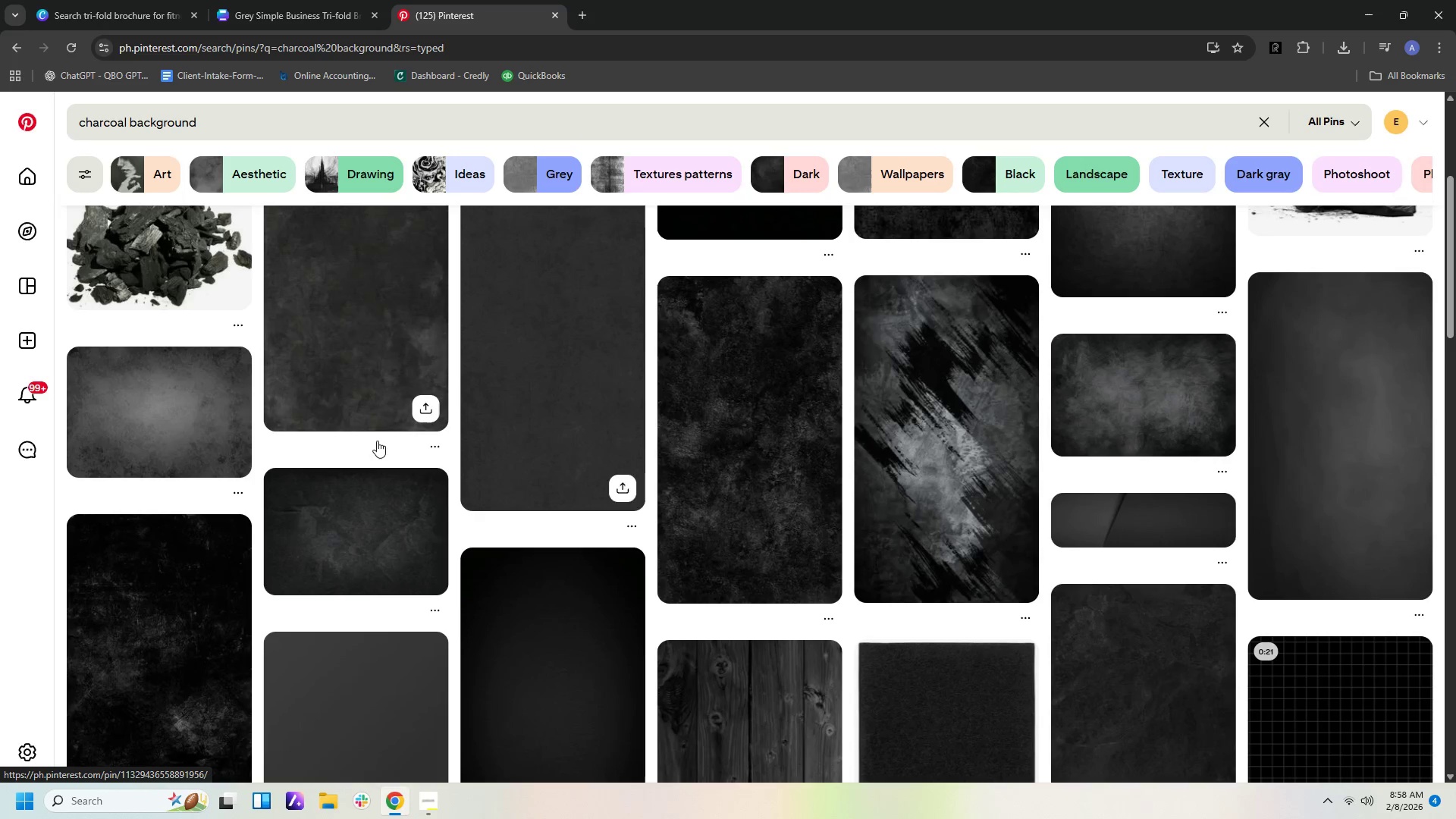 
wait(5.39)
 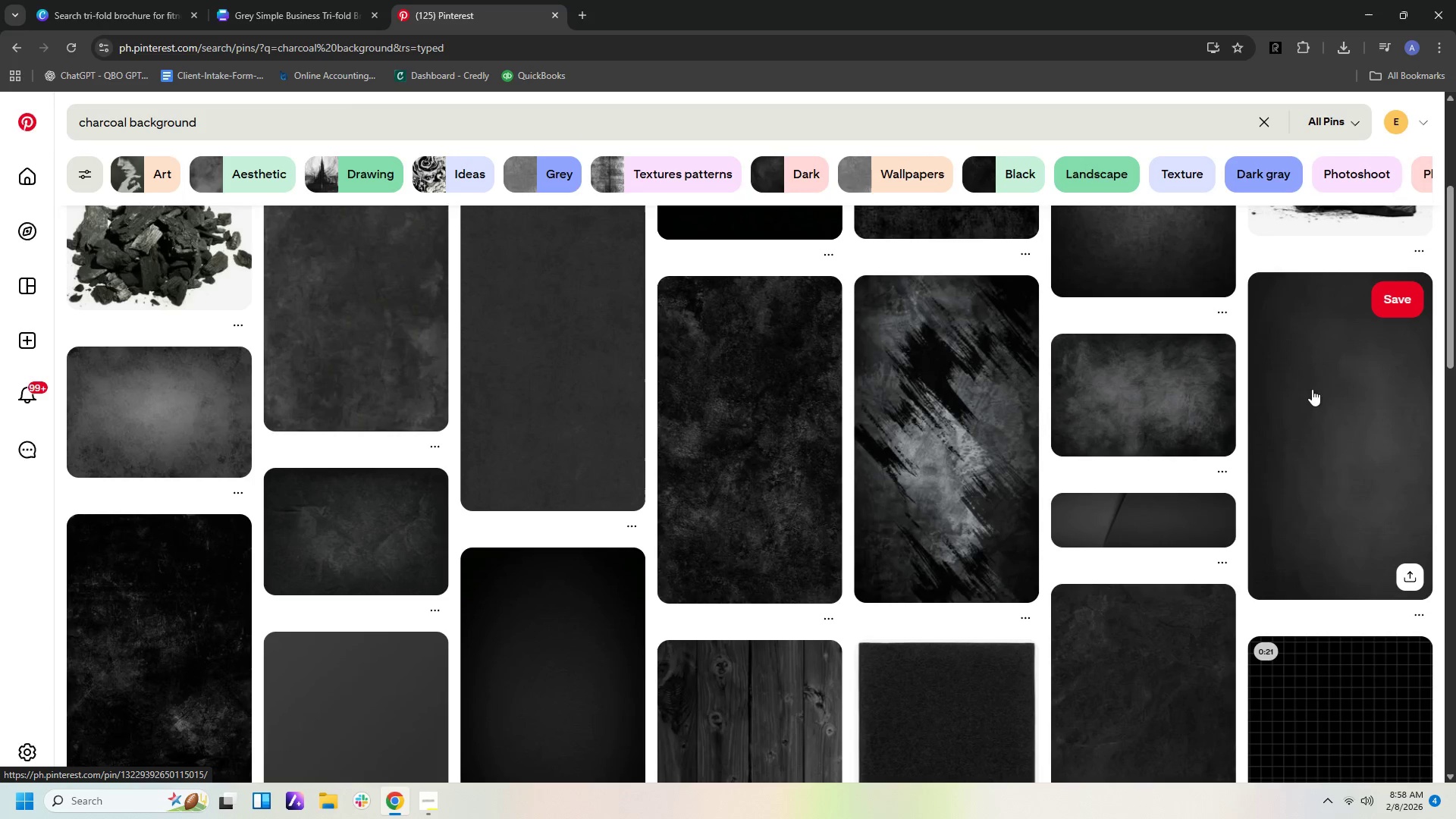 
scroll: coordinate [530, 355], scroll_direction: down, amount: 7.0
 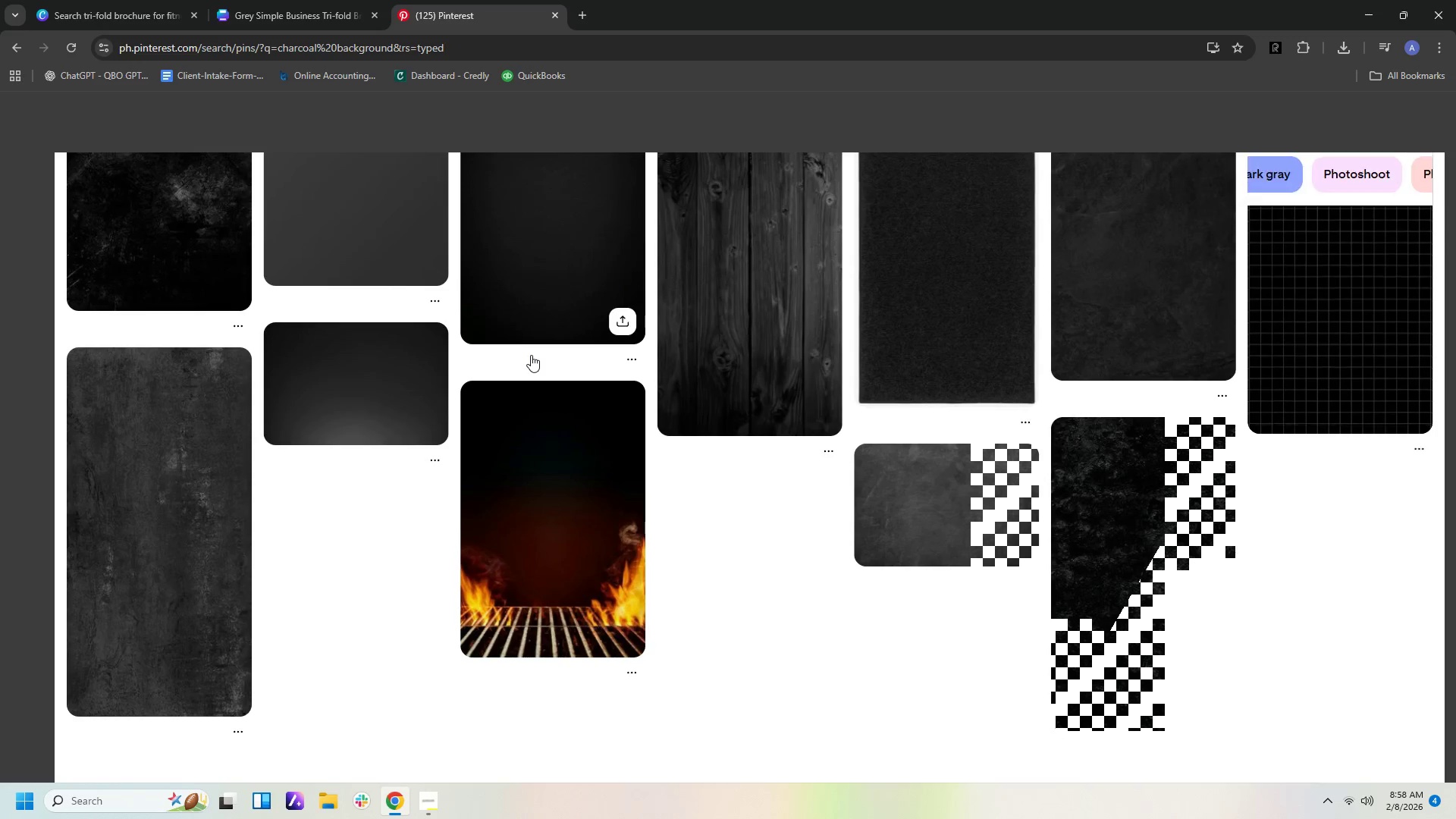 
scroll: coordinate [532, 356], scroll_direction: up, amount: 4.0
 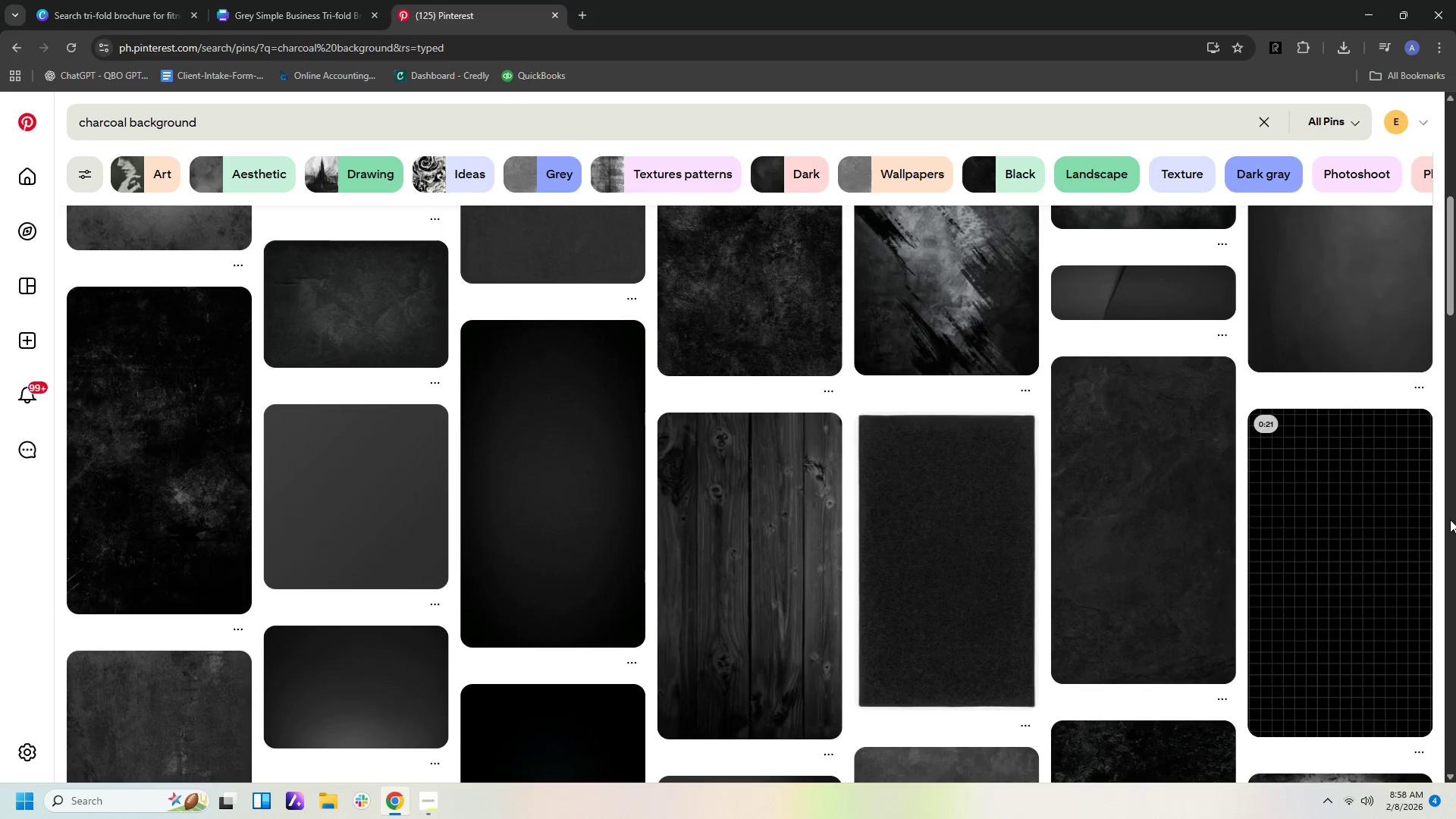 
left_click([962, 513])
 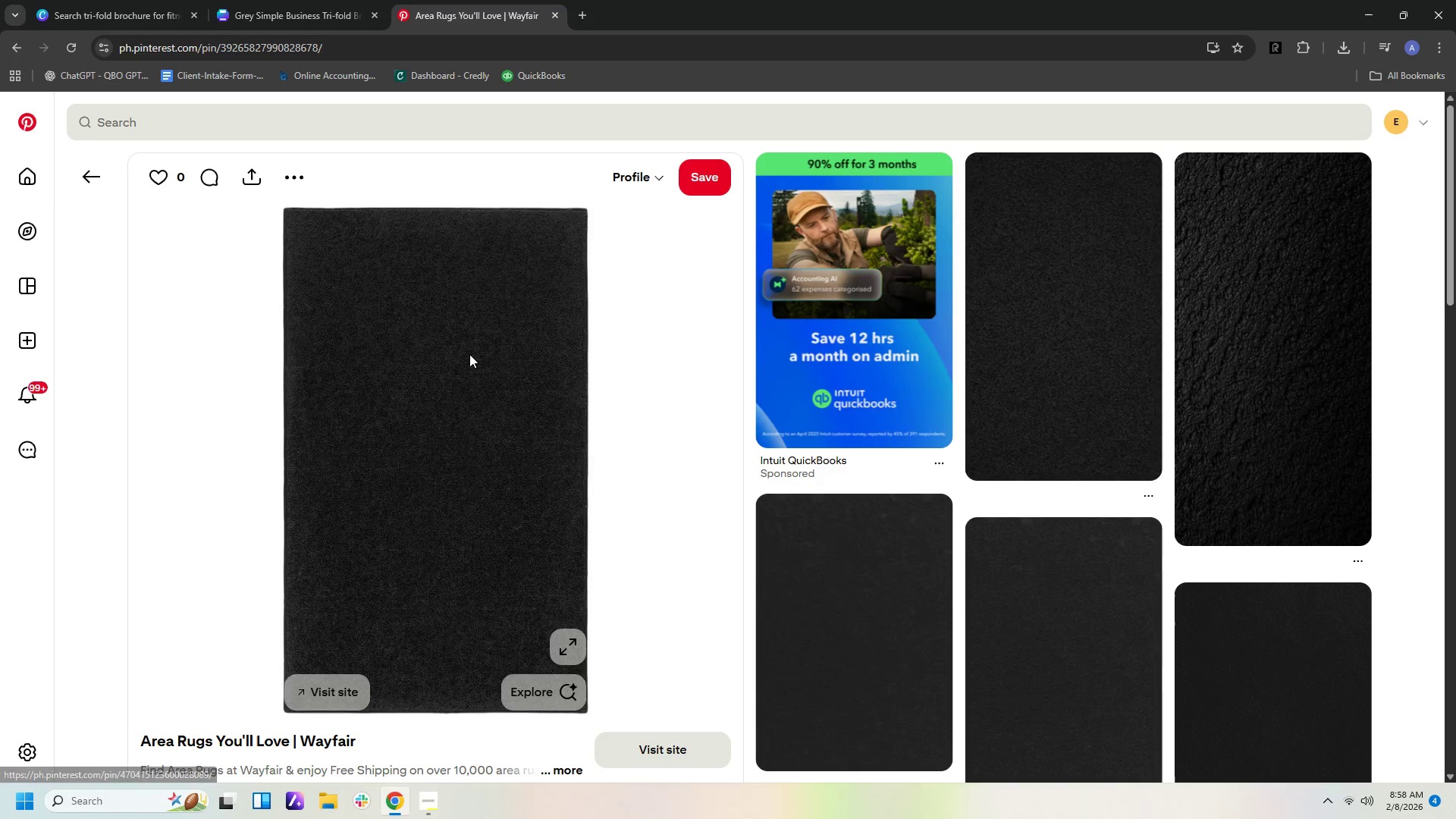 
scroll: coordinate [1012, 474], scroll_direction: down, amount: 9.0
 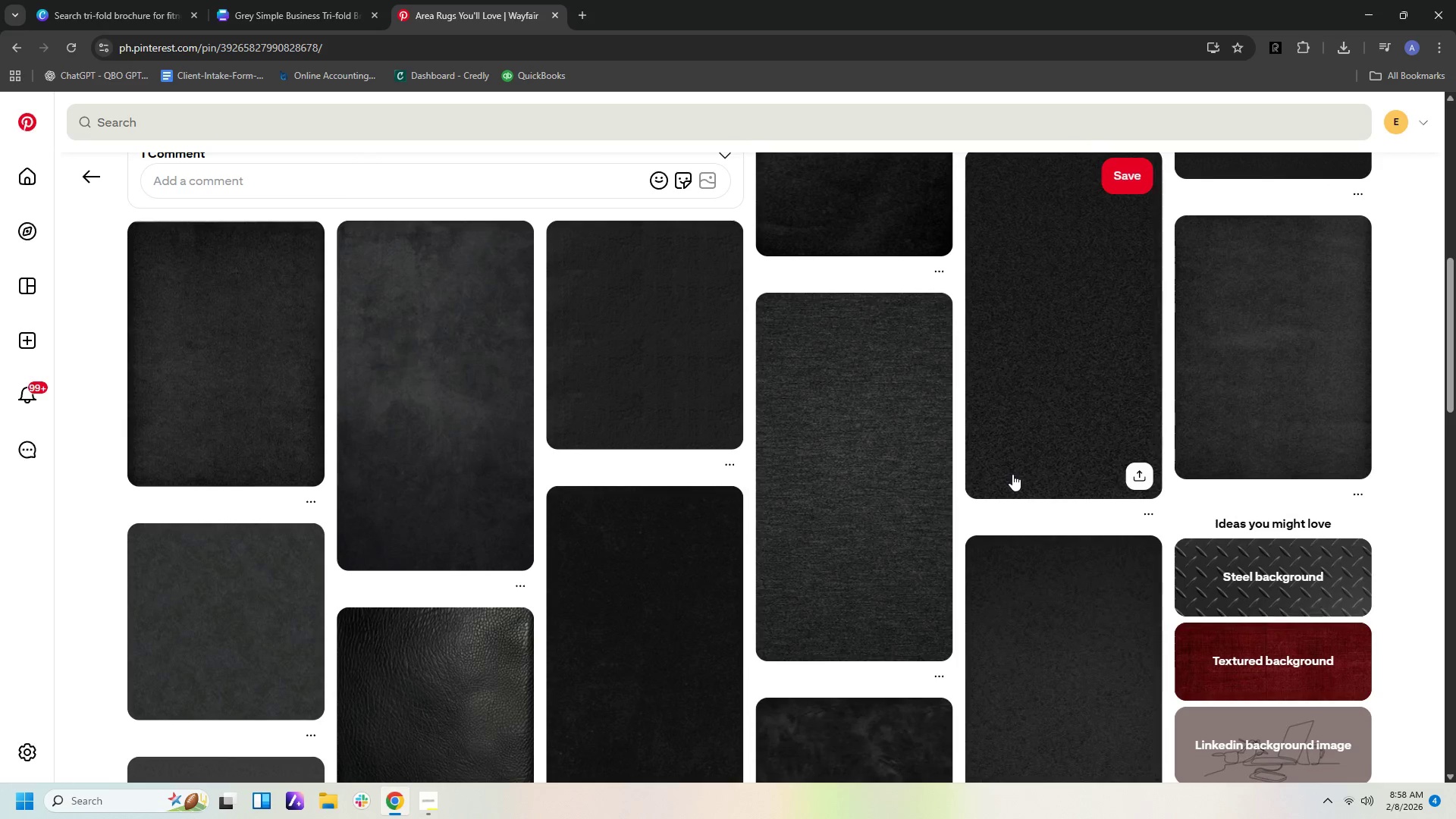 
scroll: coordinate [1058, 278], scroll_direction: up, amount: 20.0
 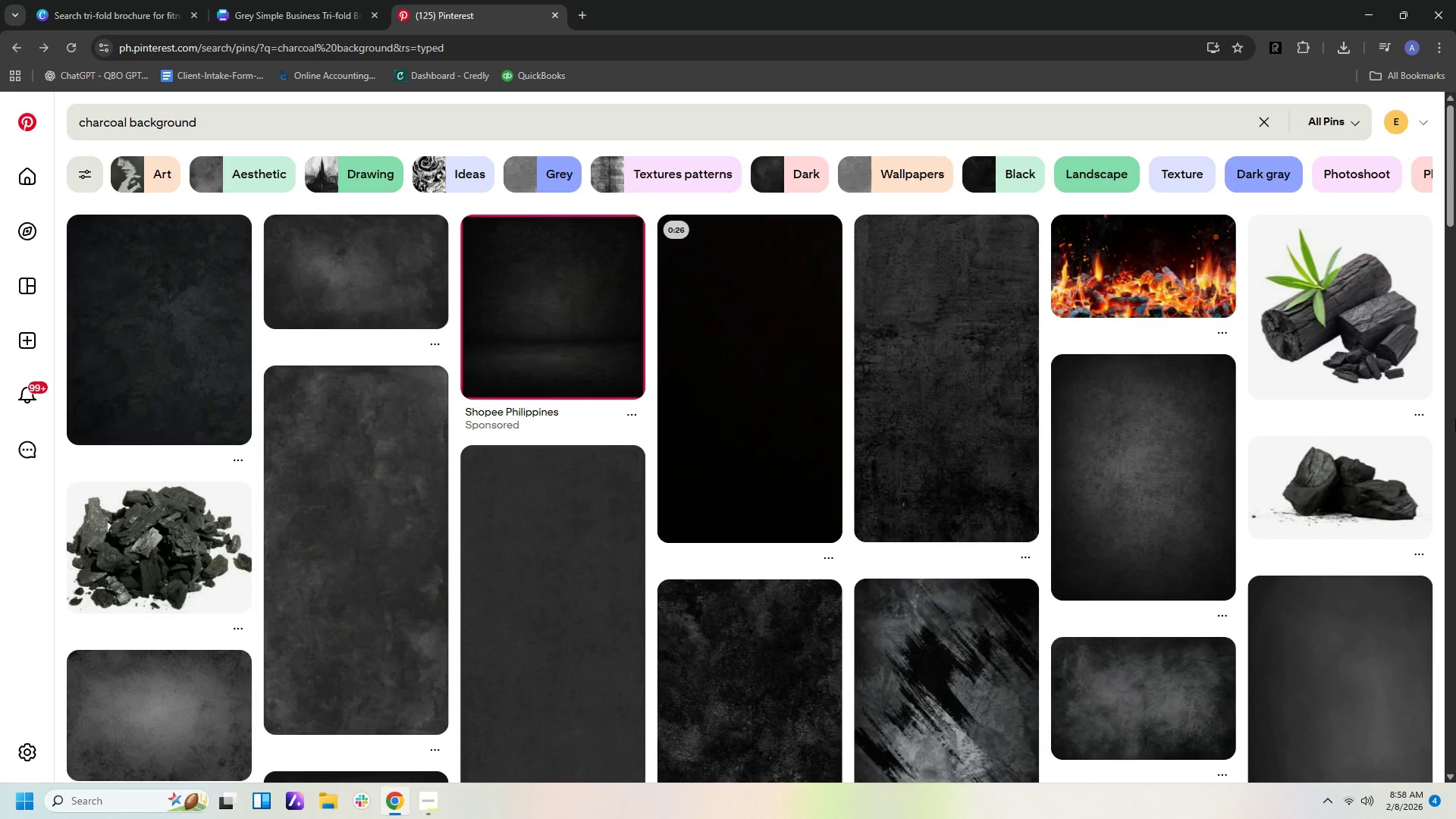 
scroll: coordinate [1354, 417], scroll_direction: down, amount: 3.0
 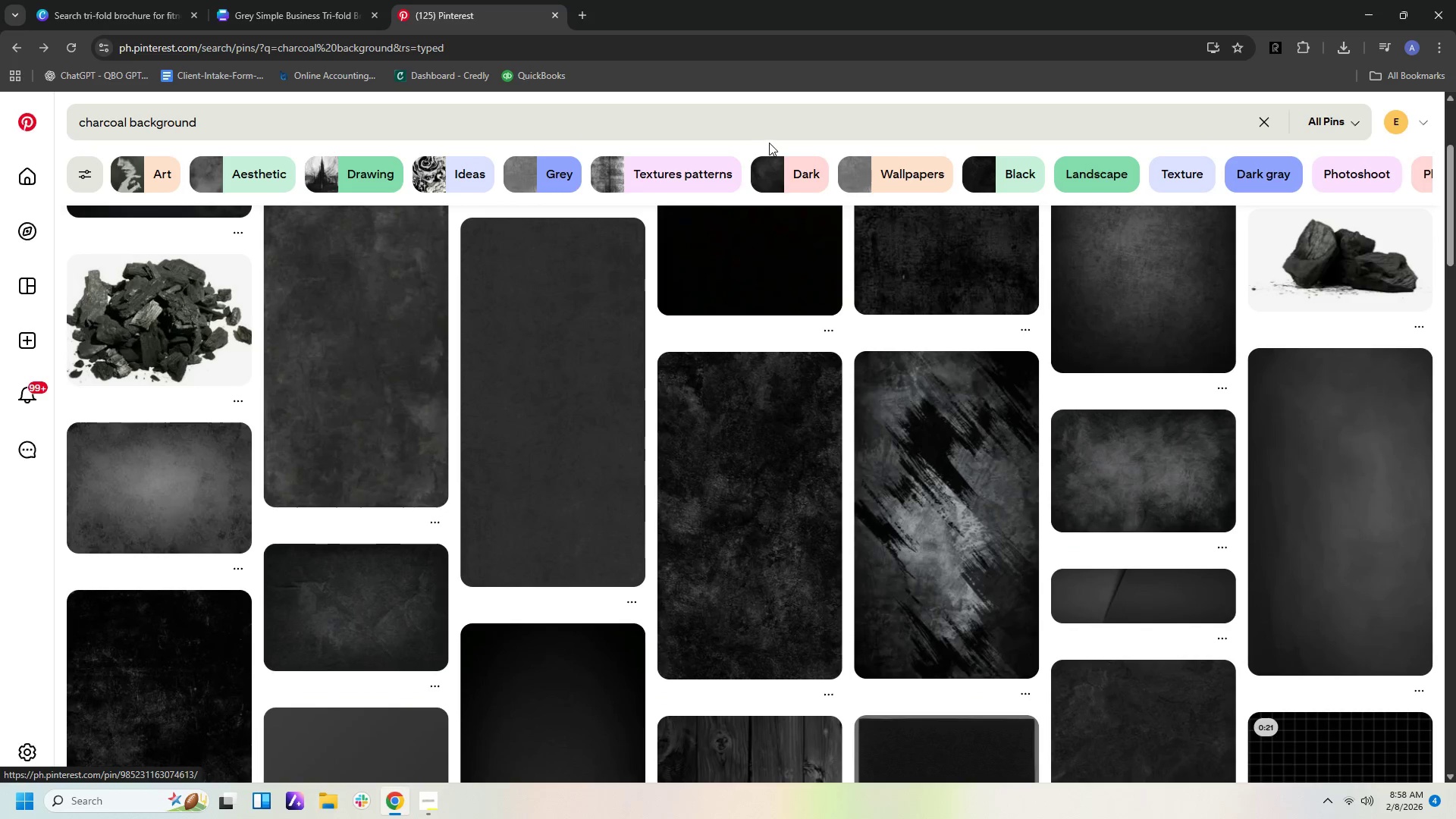 
left_click([1311, 524])
 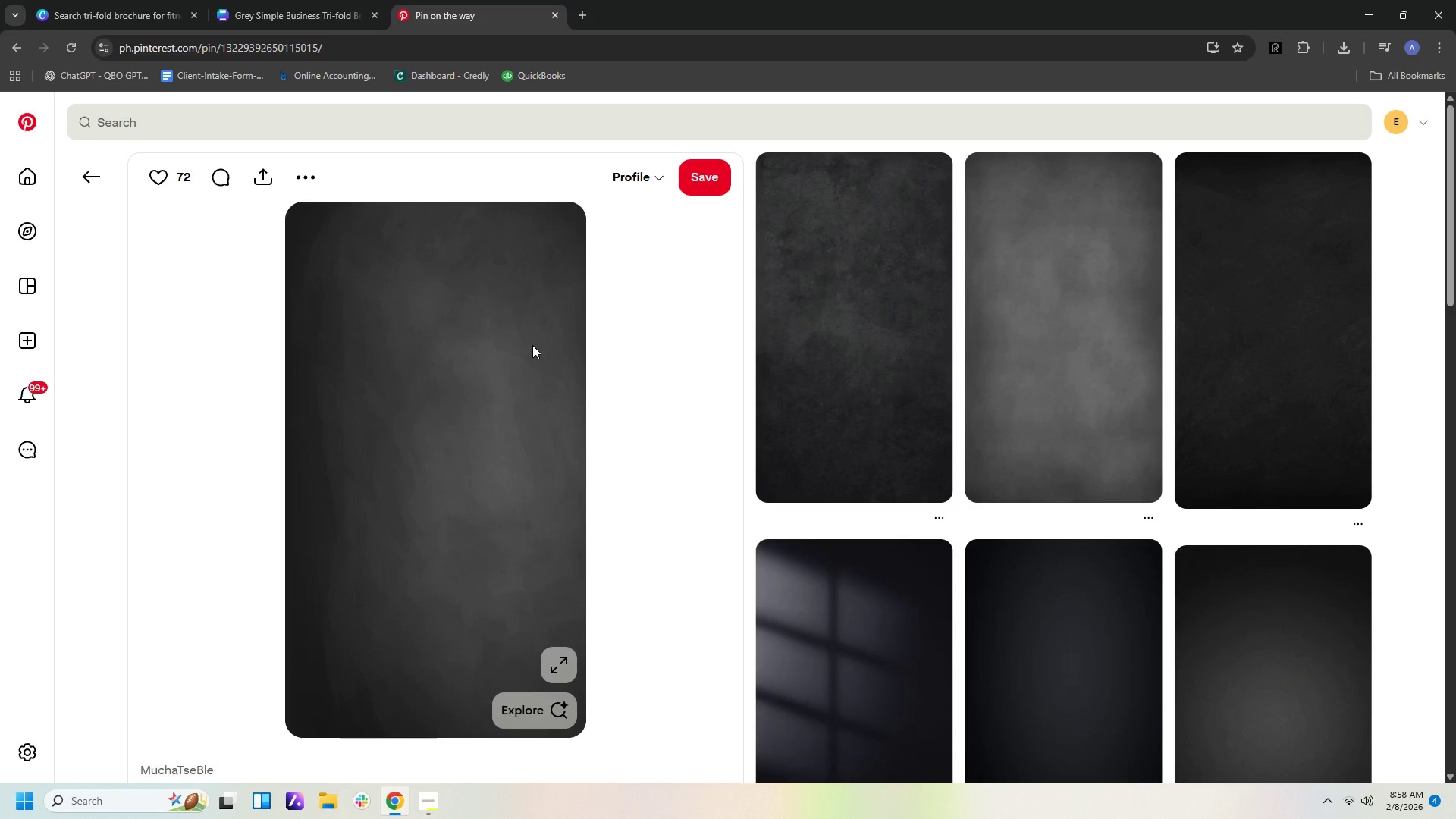 
right_click([531, 345])
 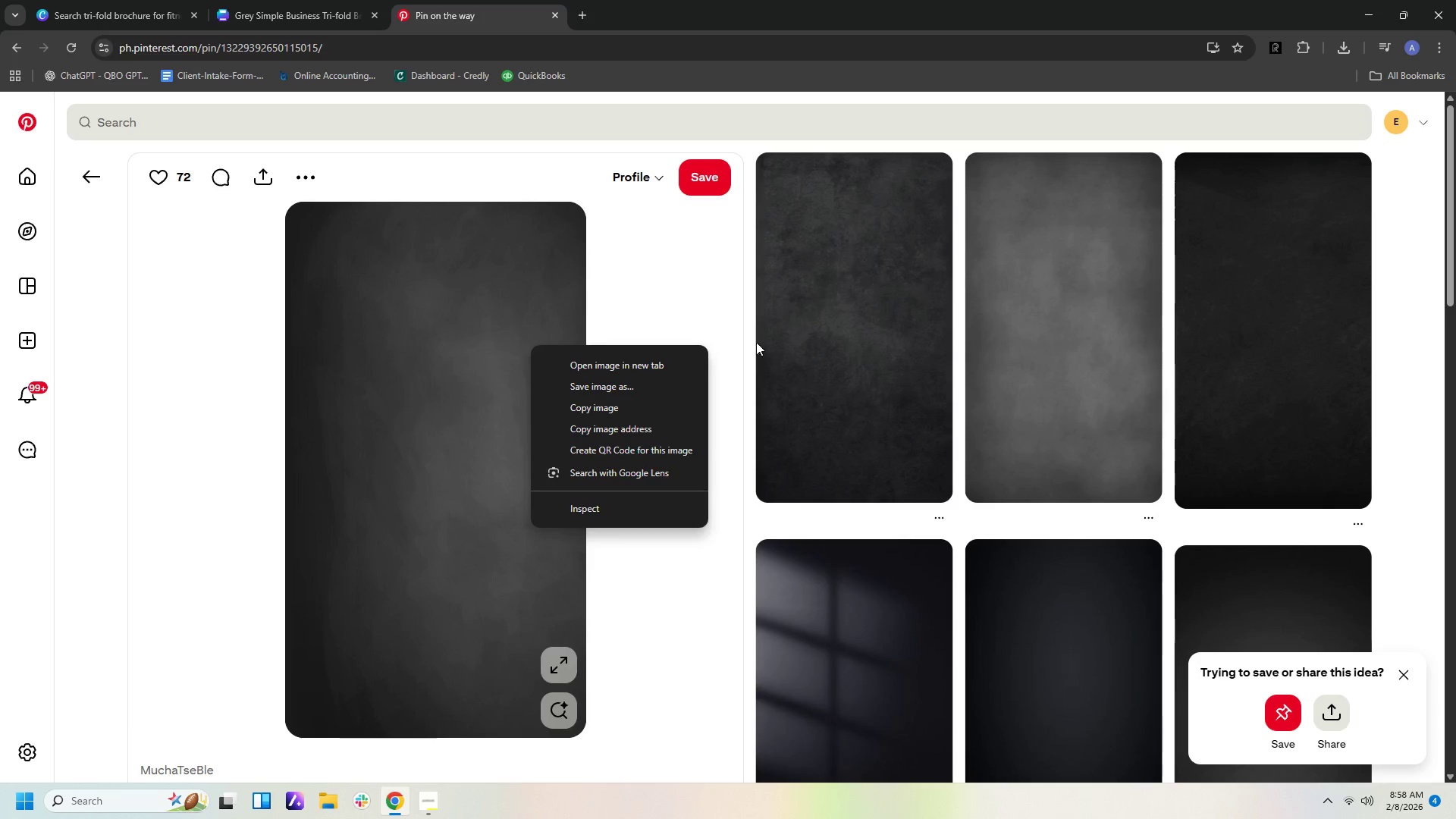 
left_click([695, 321])
 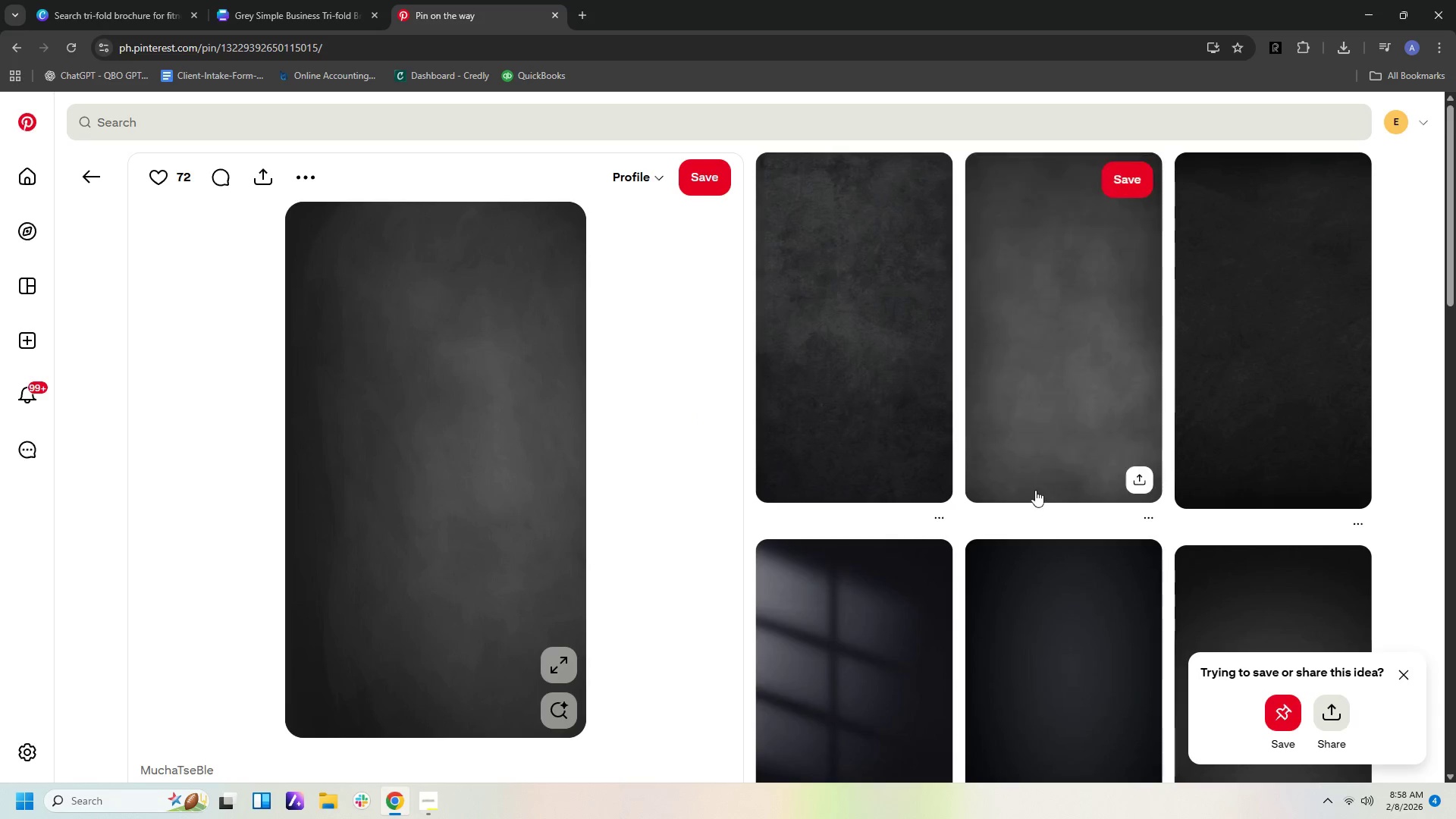 
scroll: coordinate [1046, 493], scroll_direction: down, amount: 4.0
 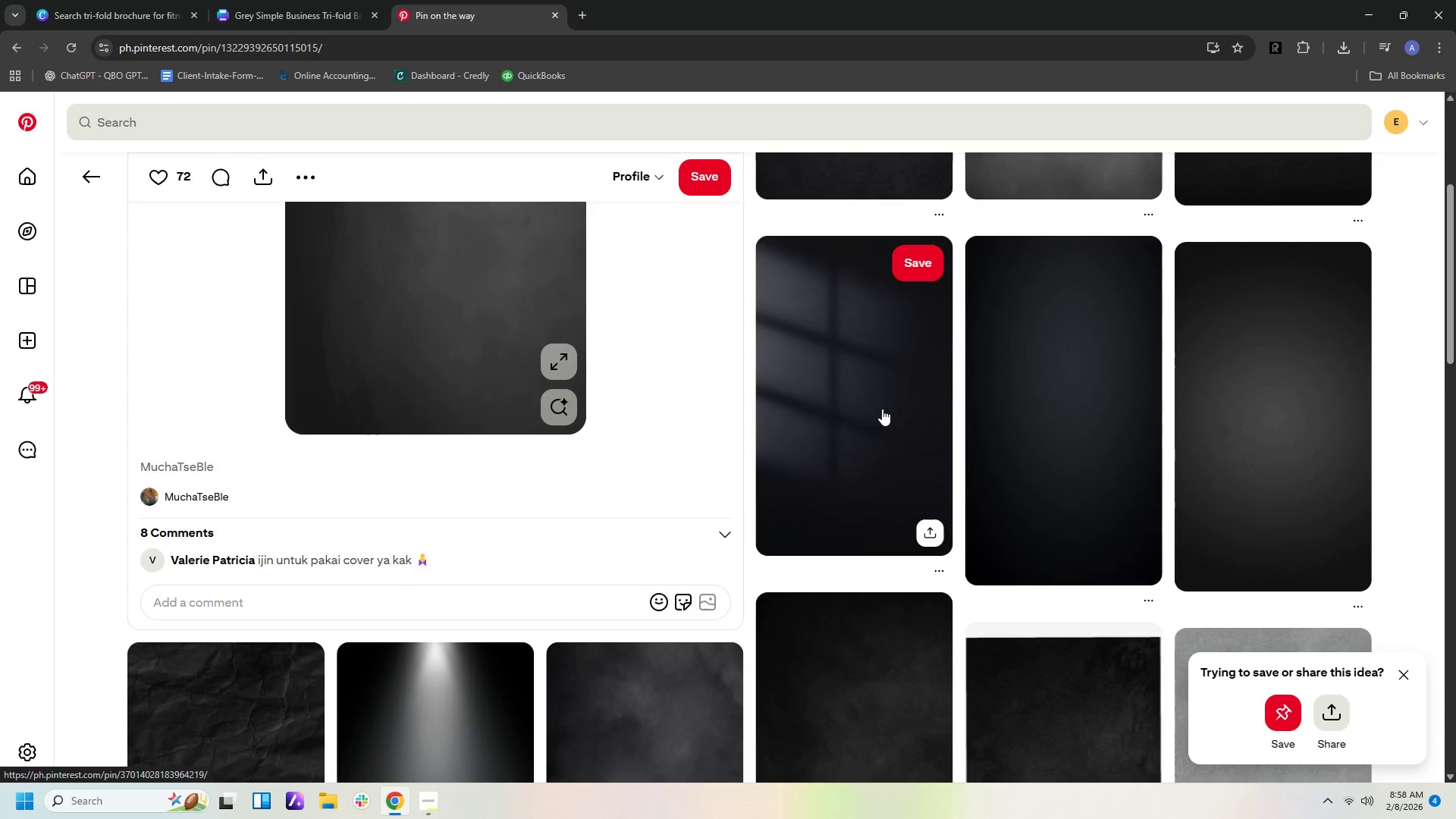 
left_click([881, 407])
 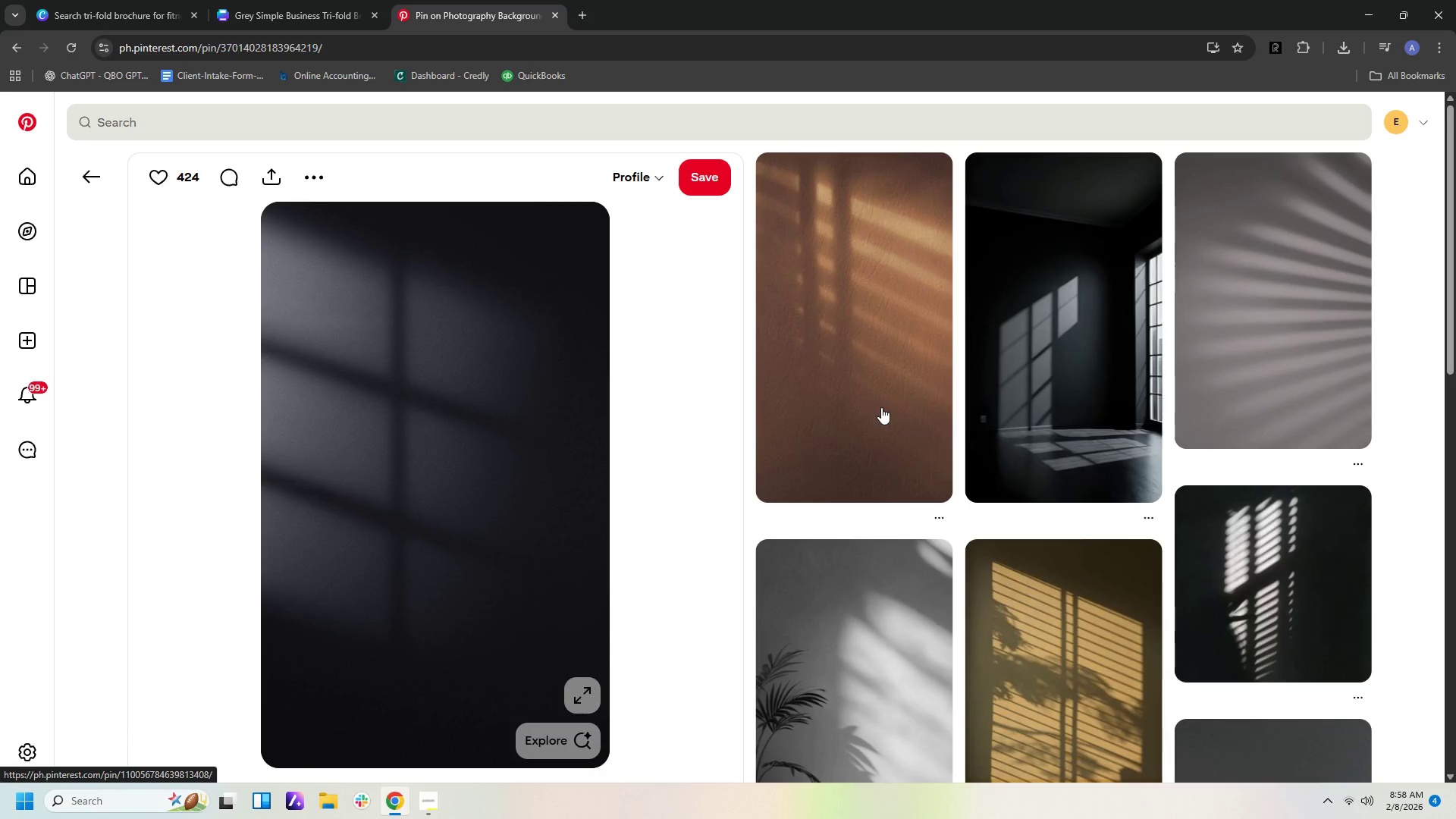 
scroll: coordinate [956, 301], scroll_direction: down, amount: 13.0
 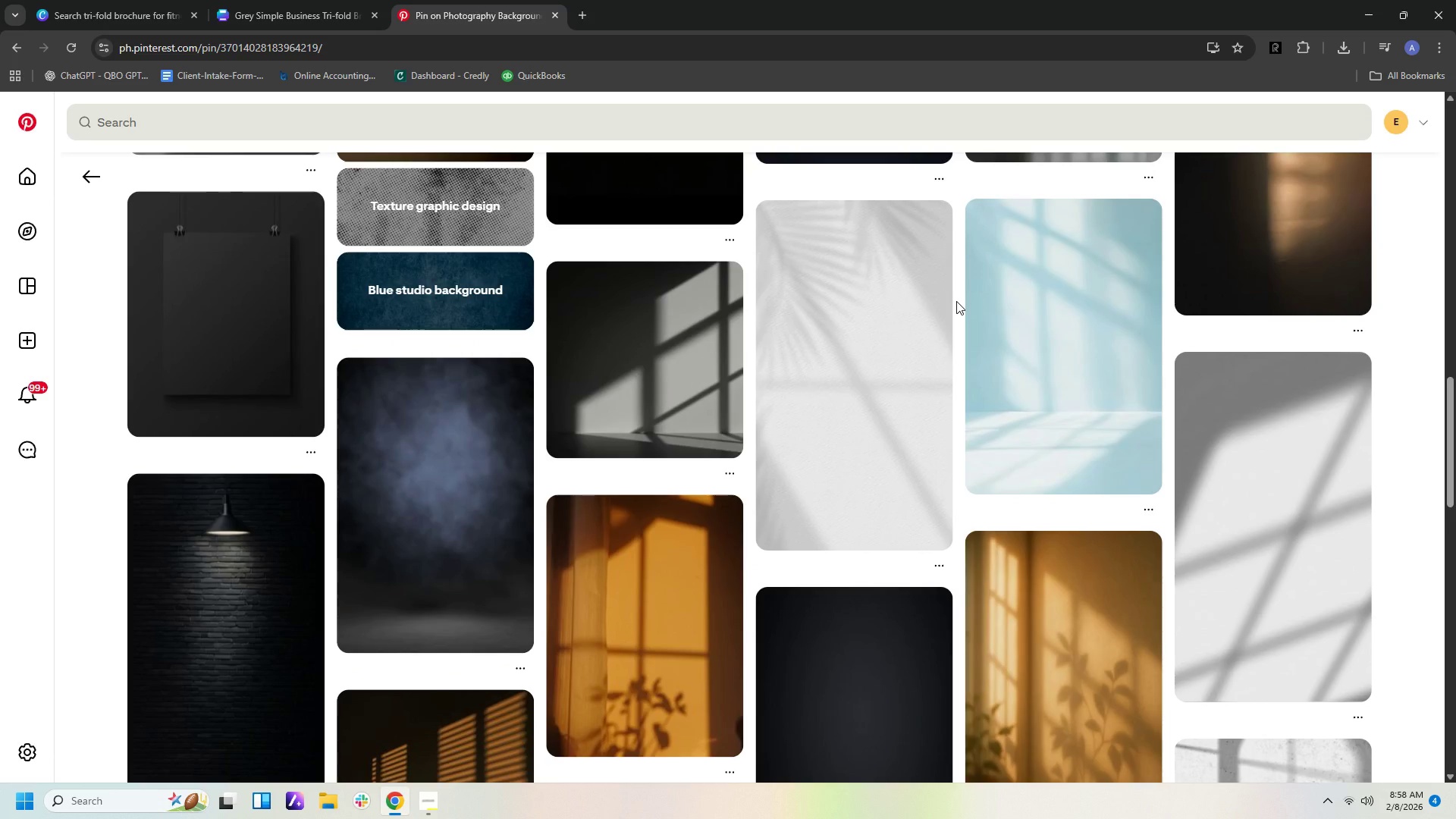 
scroll: coordinate [955, 303], scroll_direction: up, amount: 2.0
 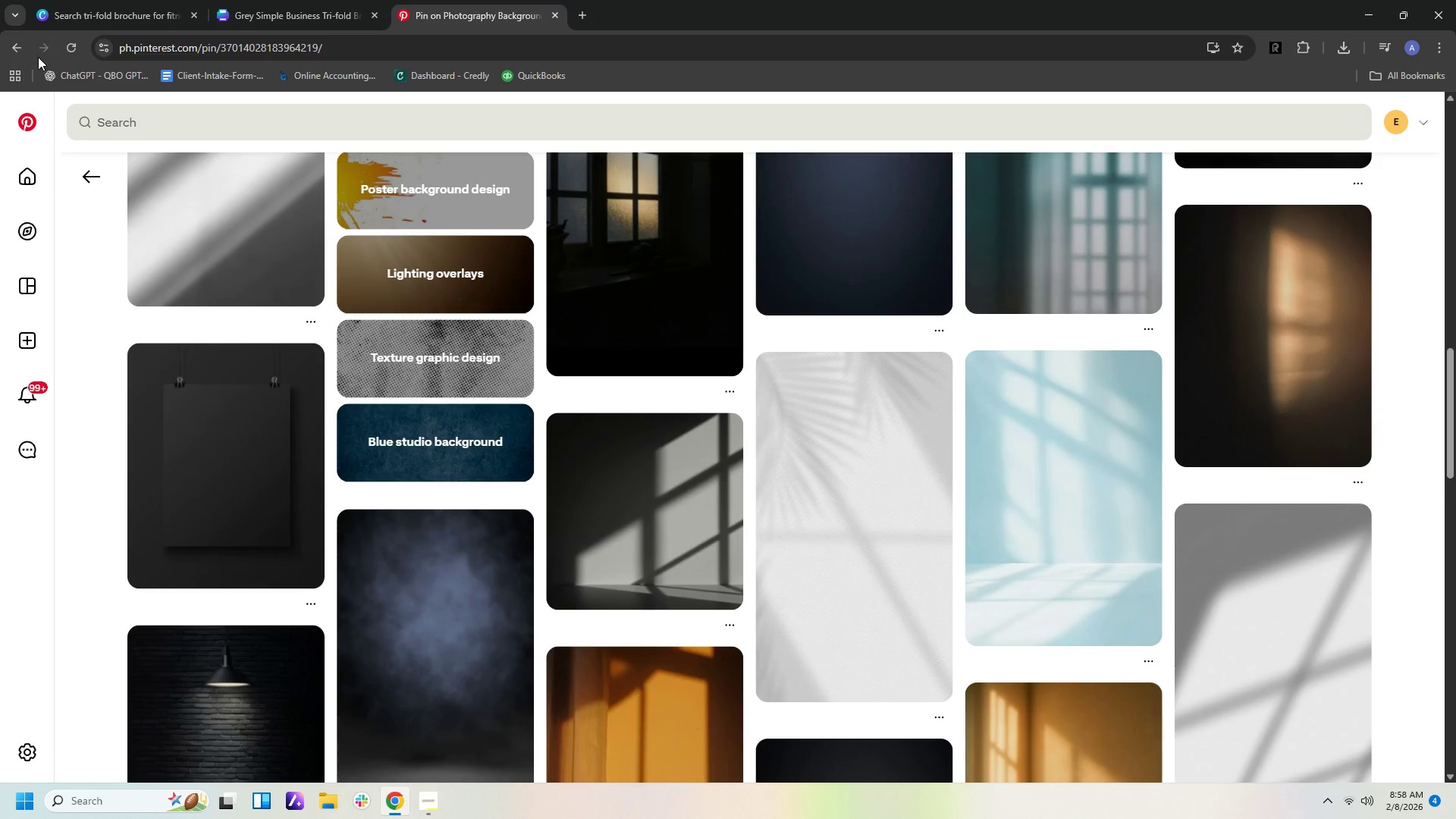 
scroll: coordinate [414, 235], scroll_direction: down, amount: 4.0
 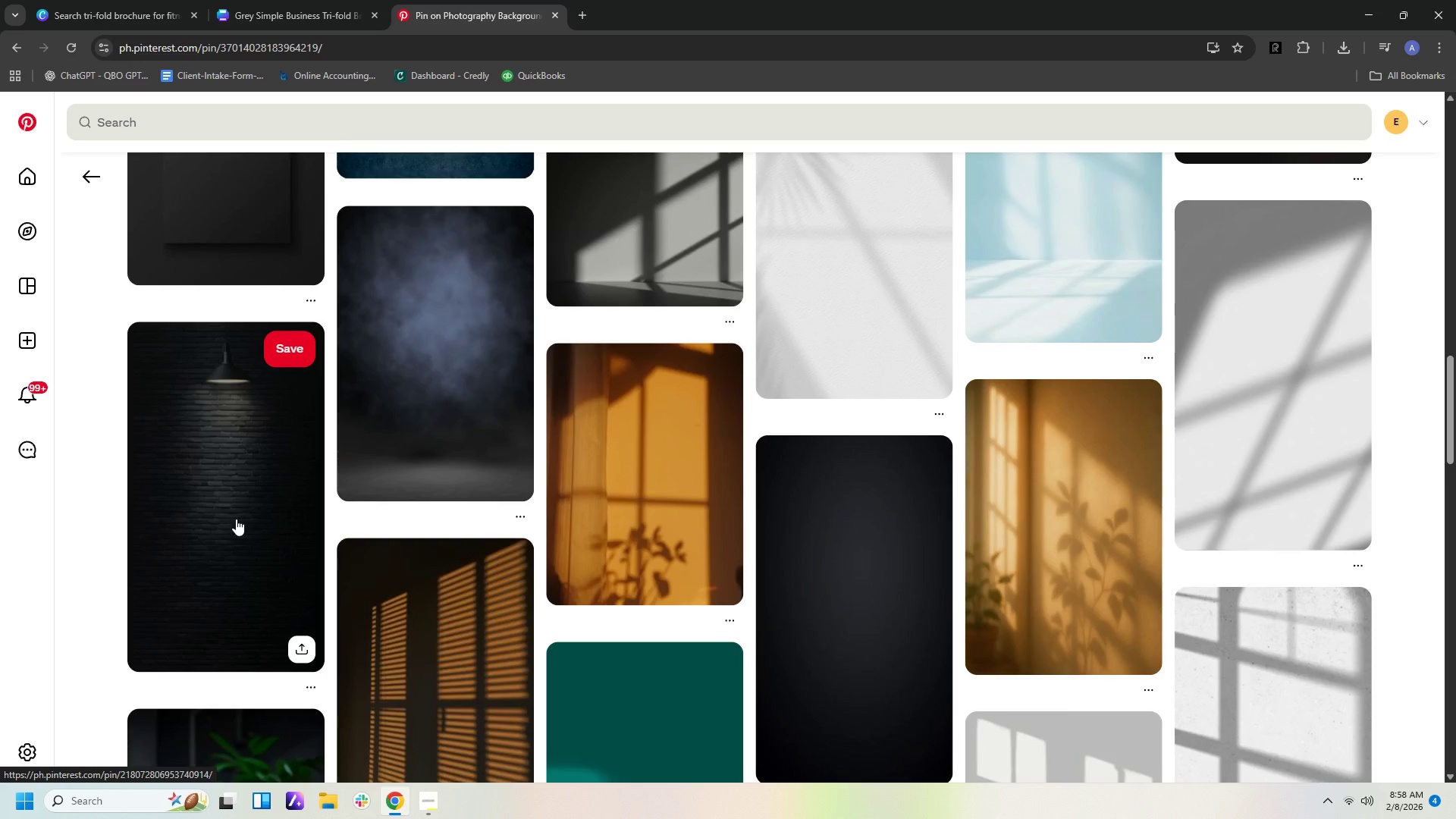 
left_click([237, 519])
 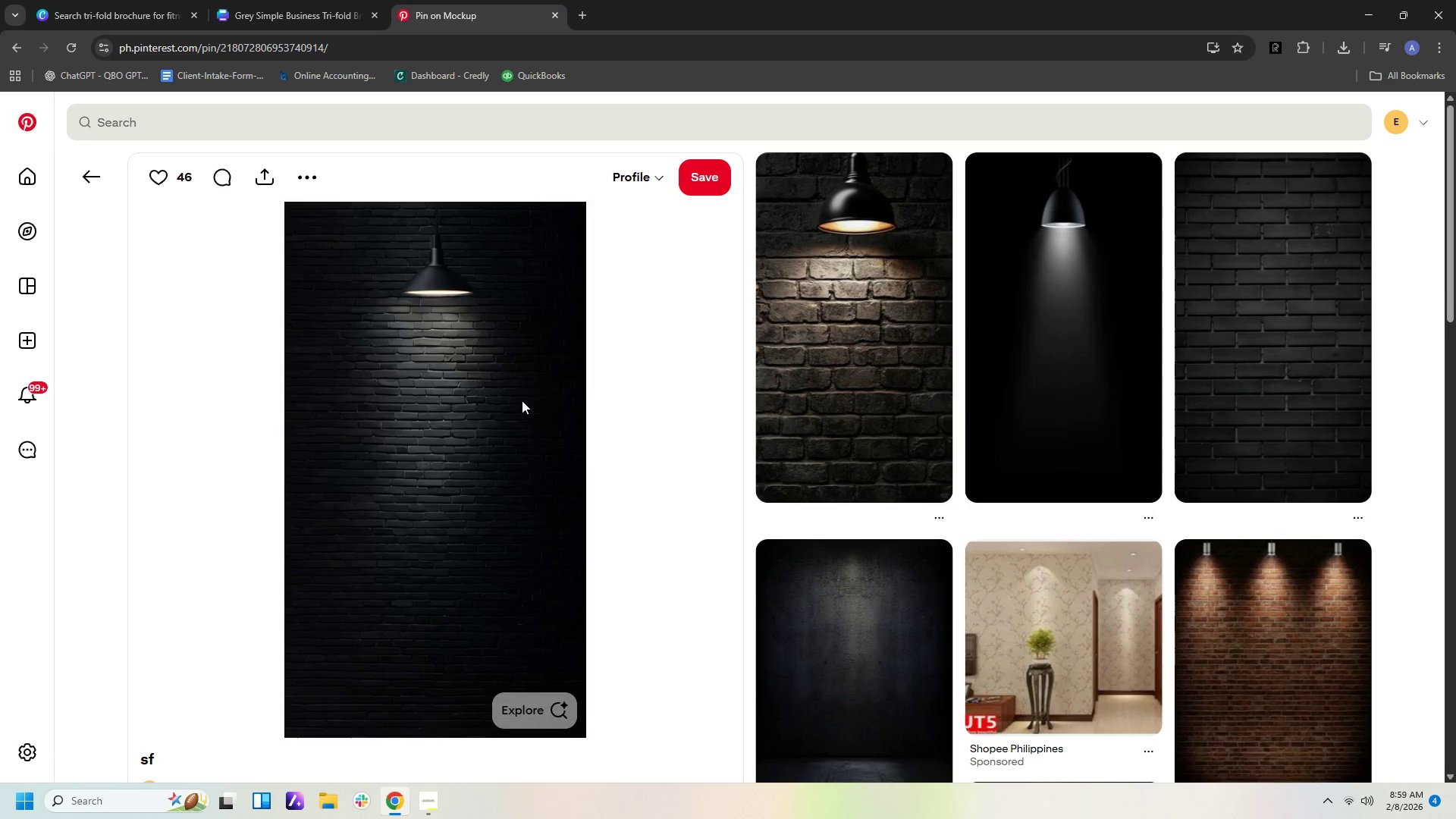 
scroll: coordinate [950, 386], scroll_direction: down, amount: 6.0
 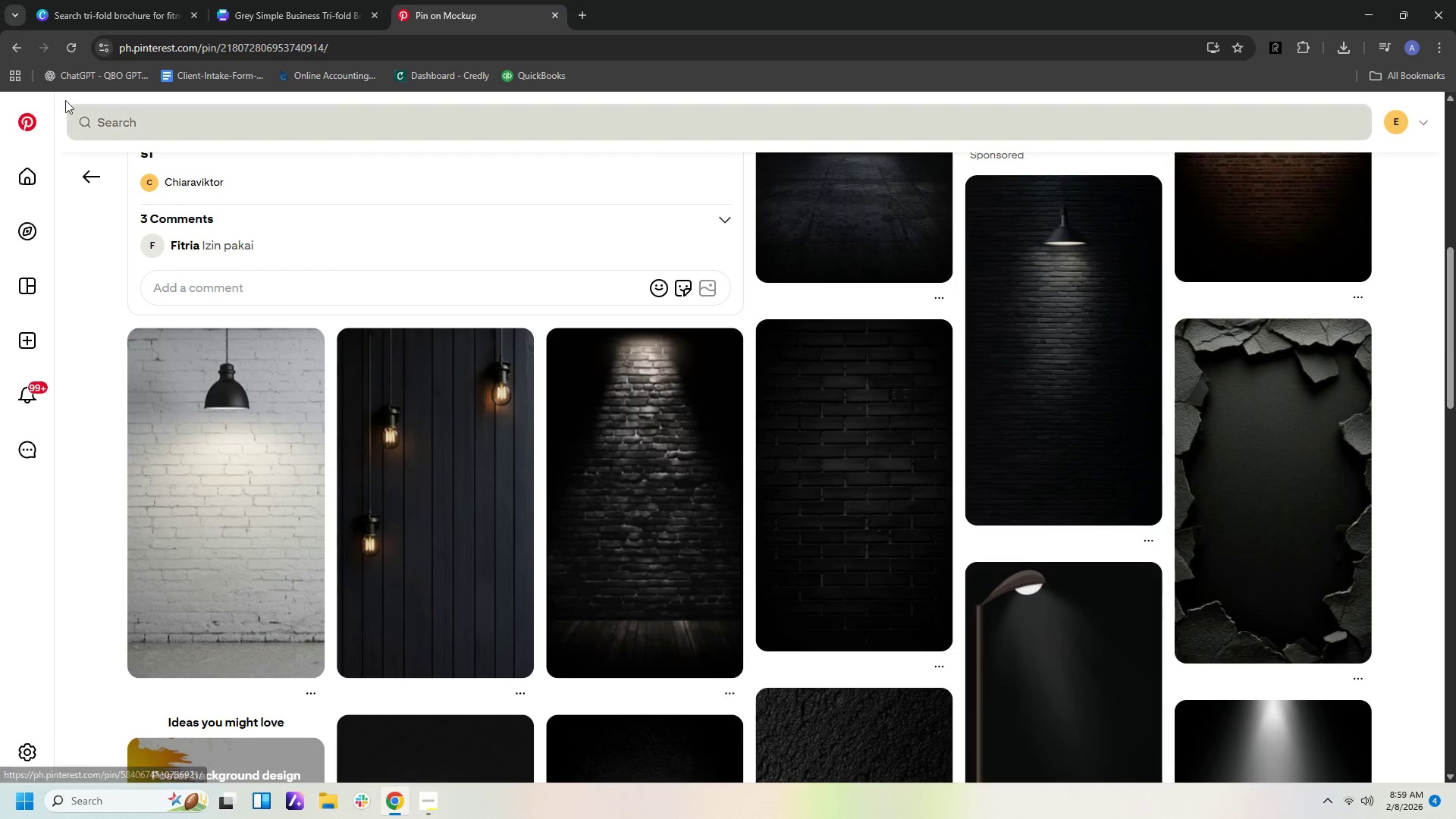 
left_click([83, 174])
 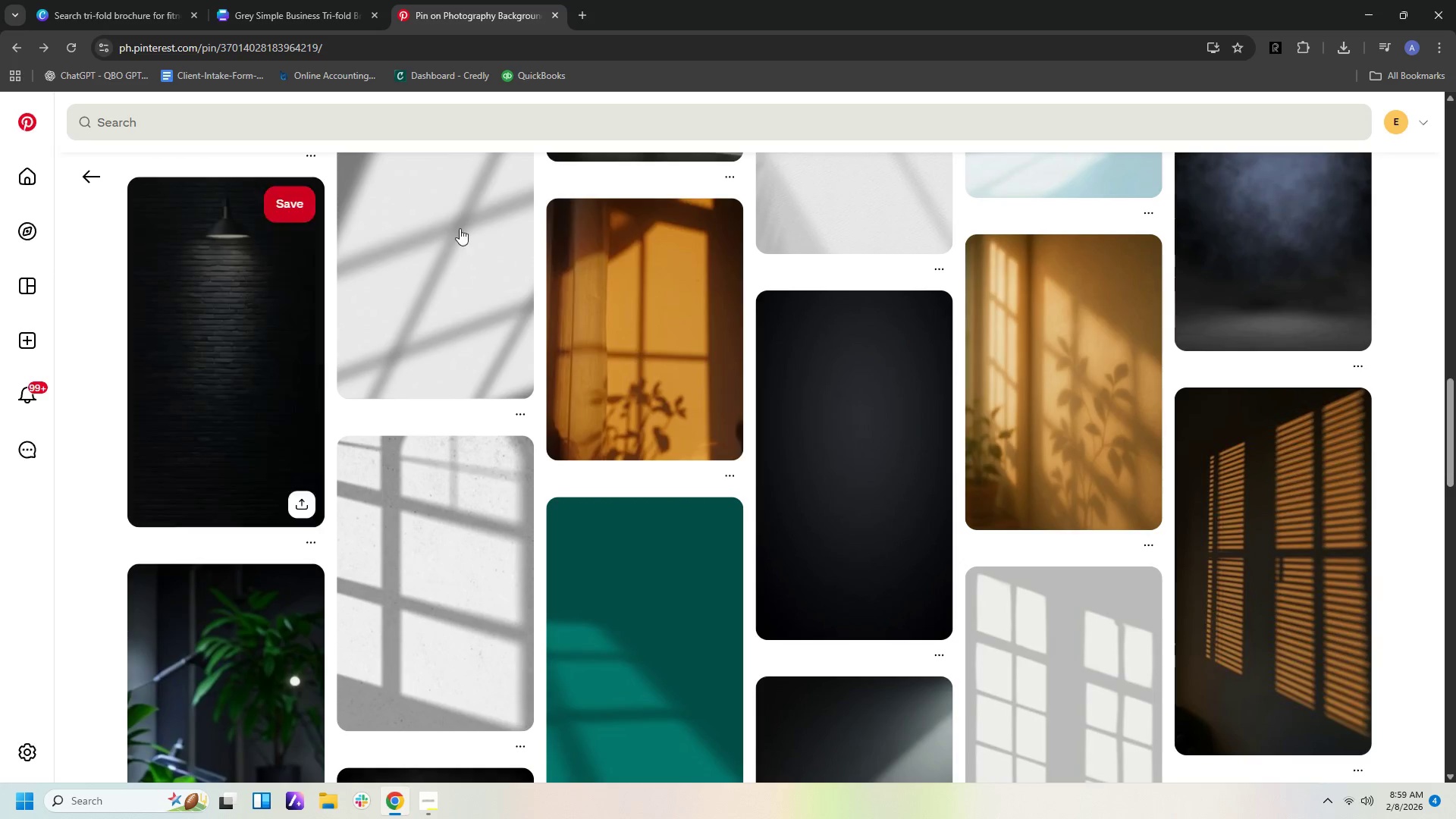 
scroll: coordinate [870, 367], scroll_direction: up, amount: 28.0
 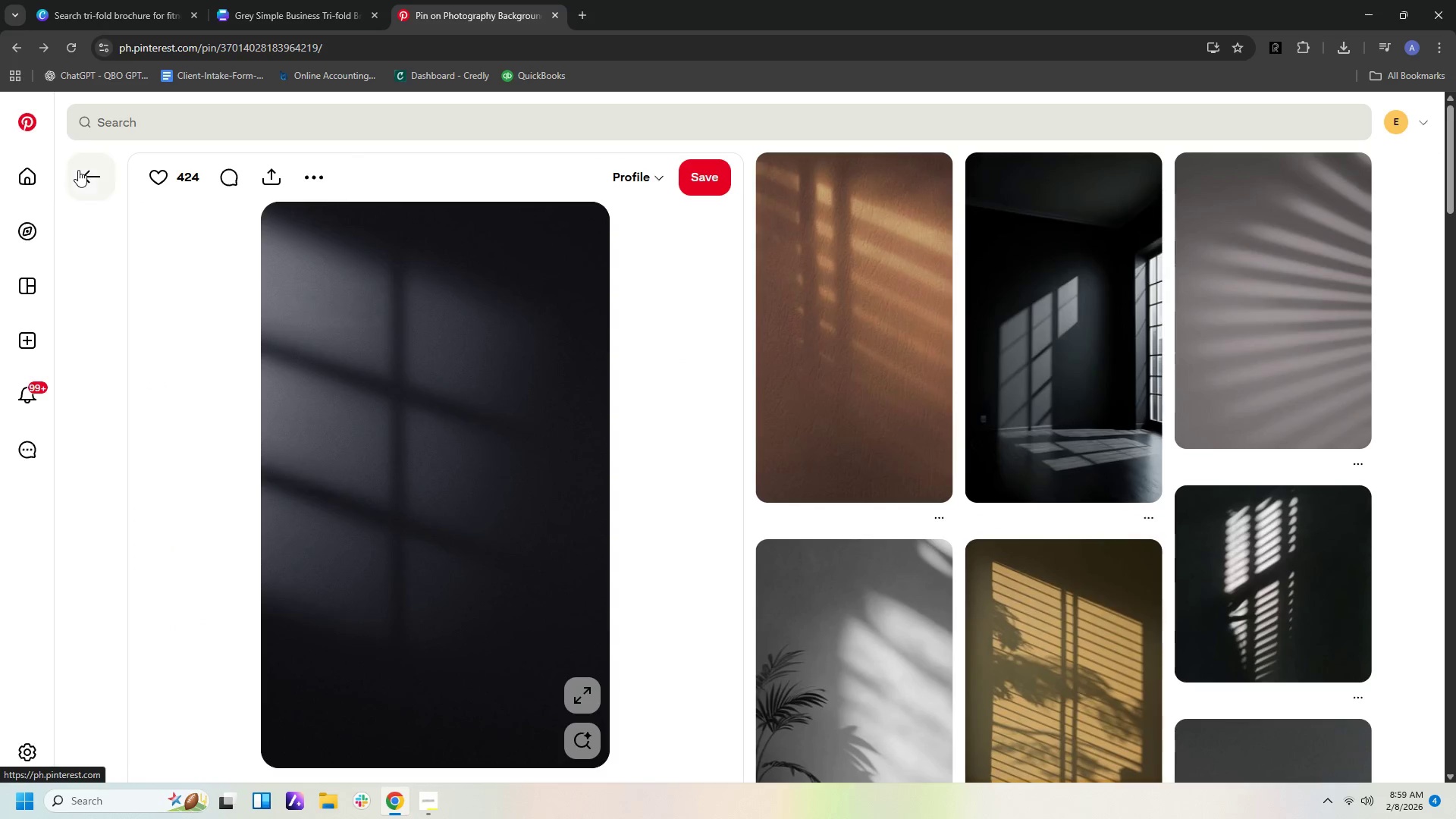 
left_click([85, 173])
 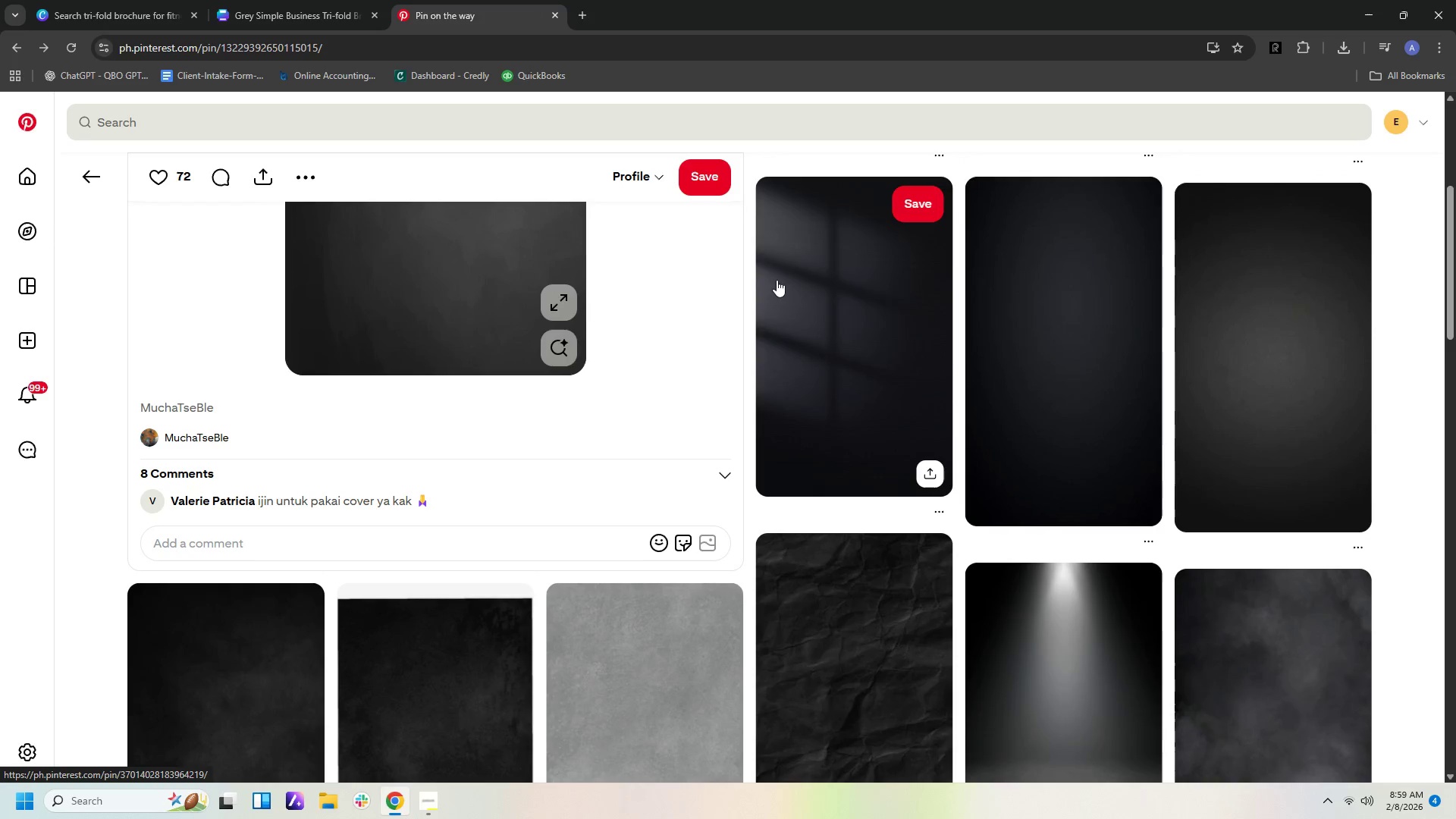 
scroll: coordinate [757, 294], scroll_direction: up, amount: 8.0
 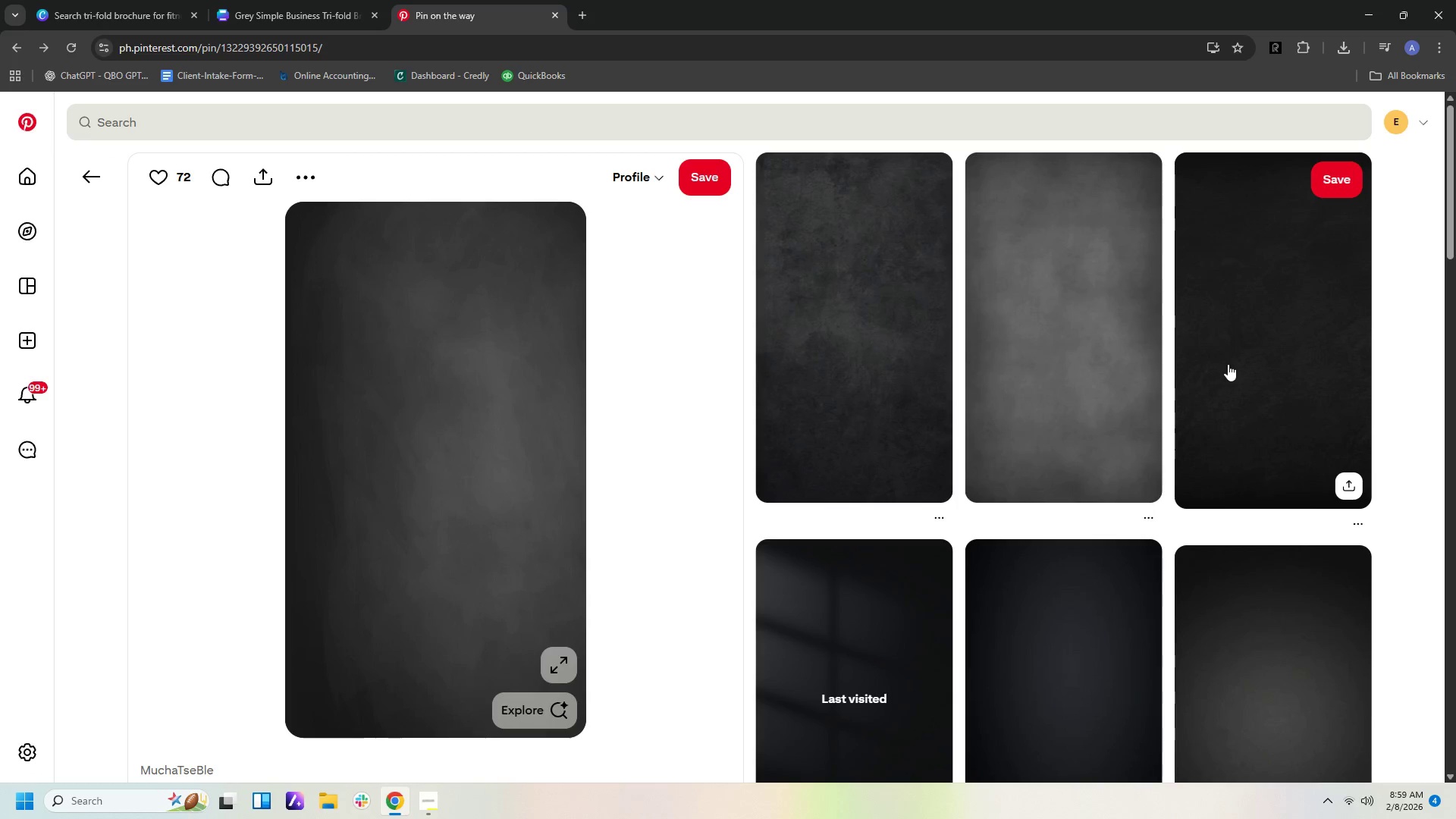 
scroll: coordinate [1358, 479], scroll_direction: down, amount: 19.0
 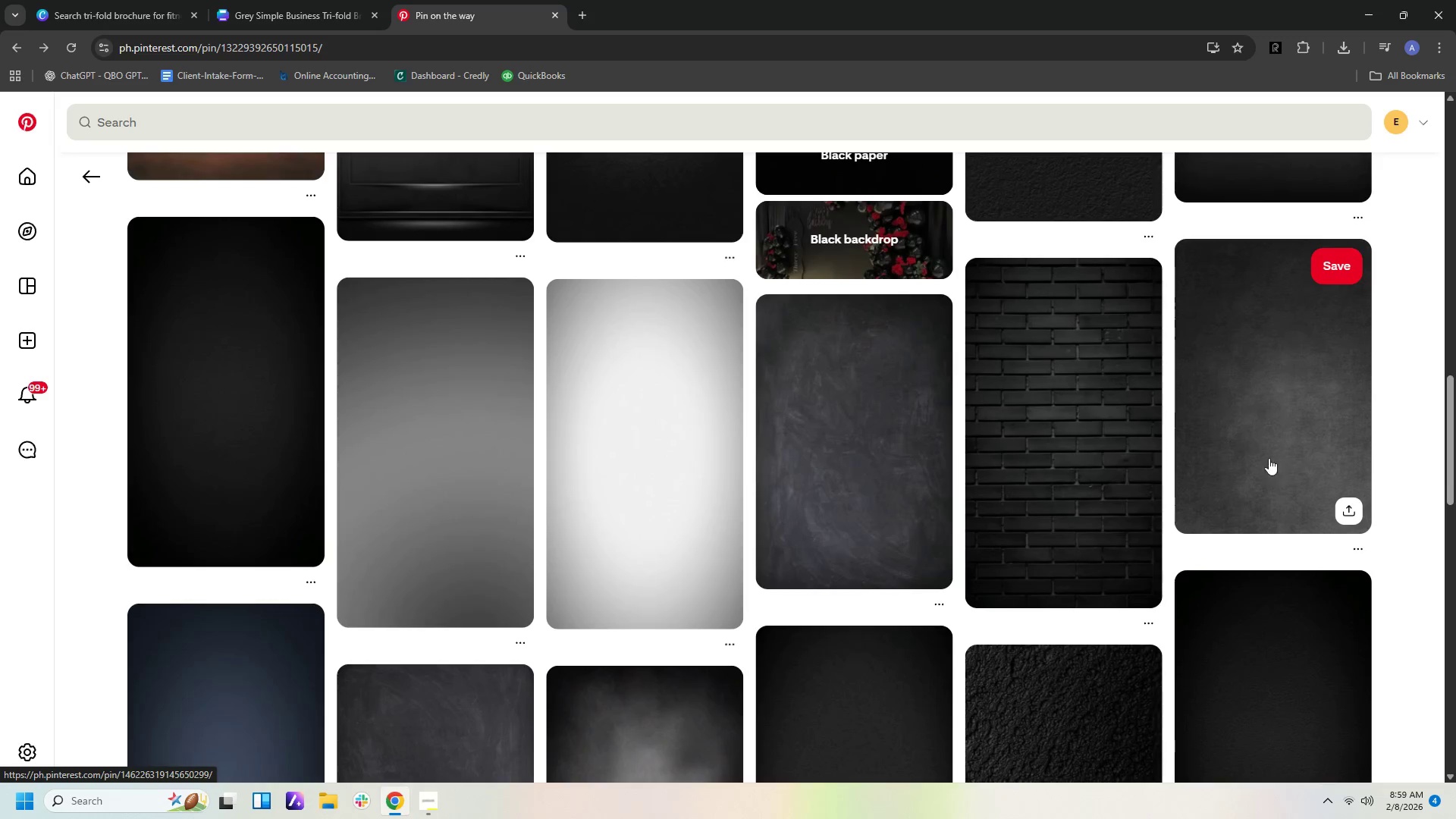 
scroll: coordinate [905, 399], scroll_direction: down, amount: 16.0
 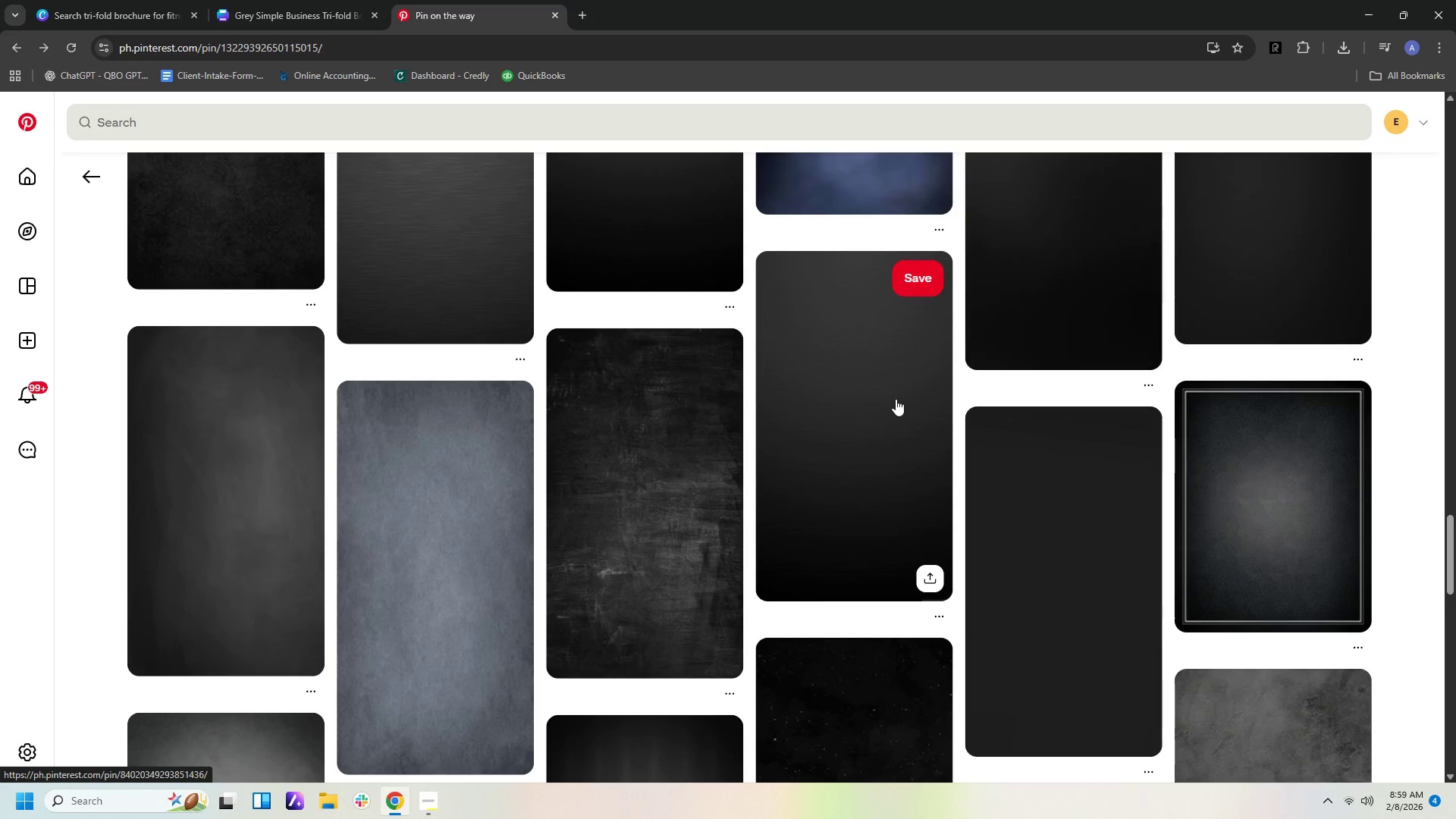 
scroll: coordinate [892, 399], scroll_direction: up, amount: 2.0
 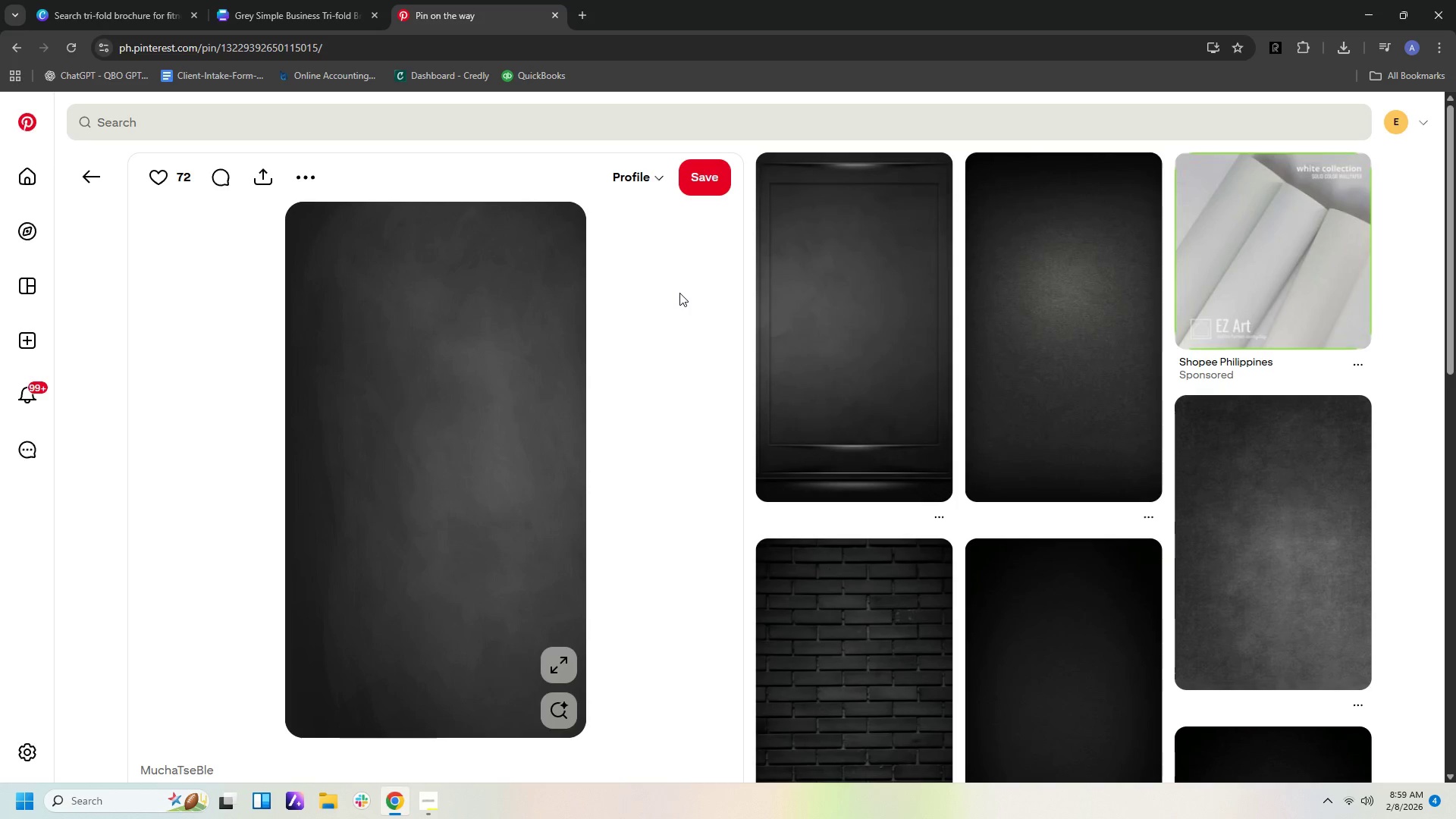 
scroll: coordinate [682, 279], scroll_direction: down, amount: 2.0
 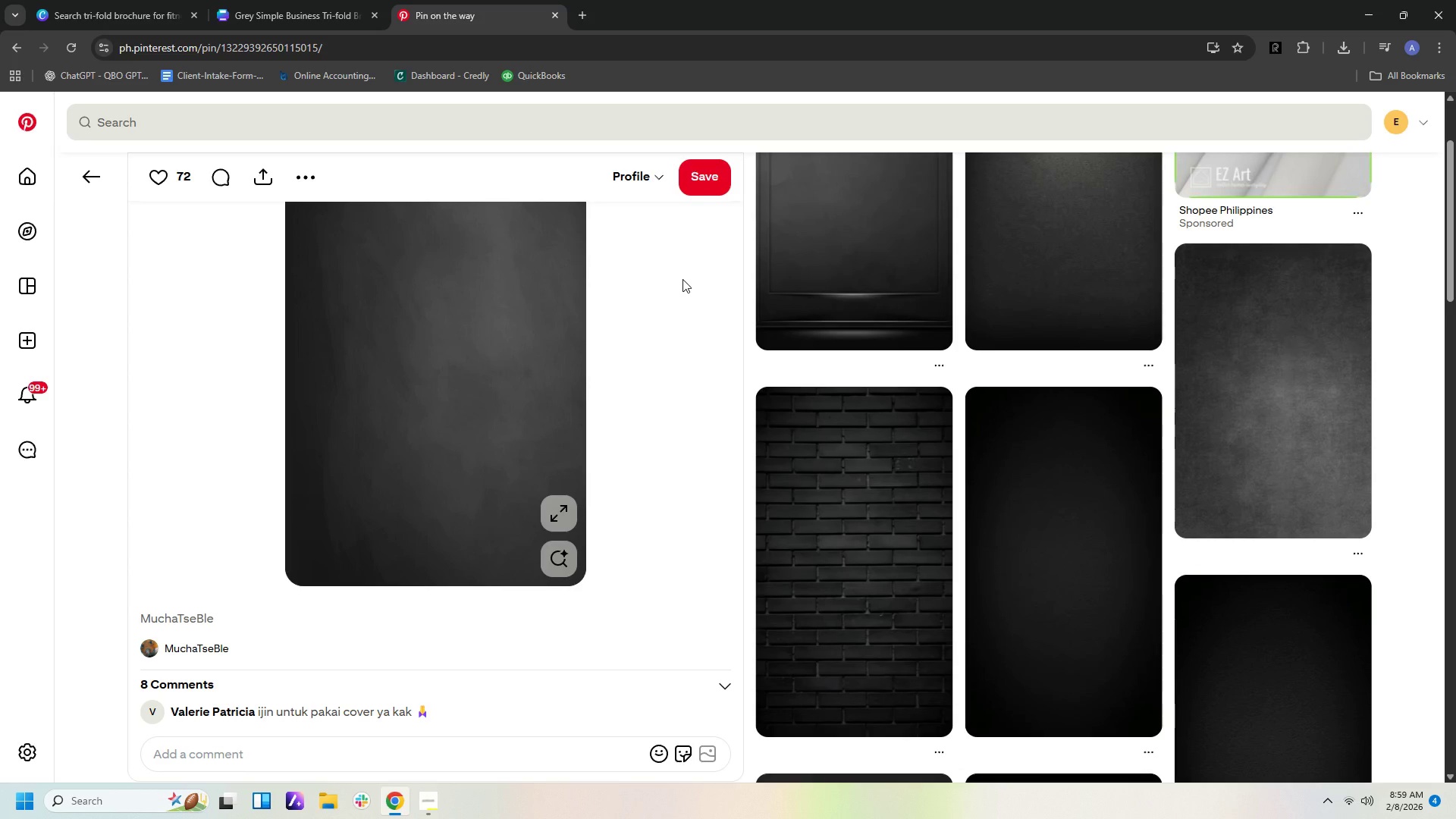 
scroll: coordinate [682, 279], scroll_direction: up, amount: 2.0
 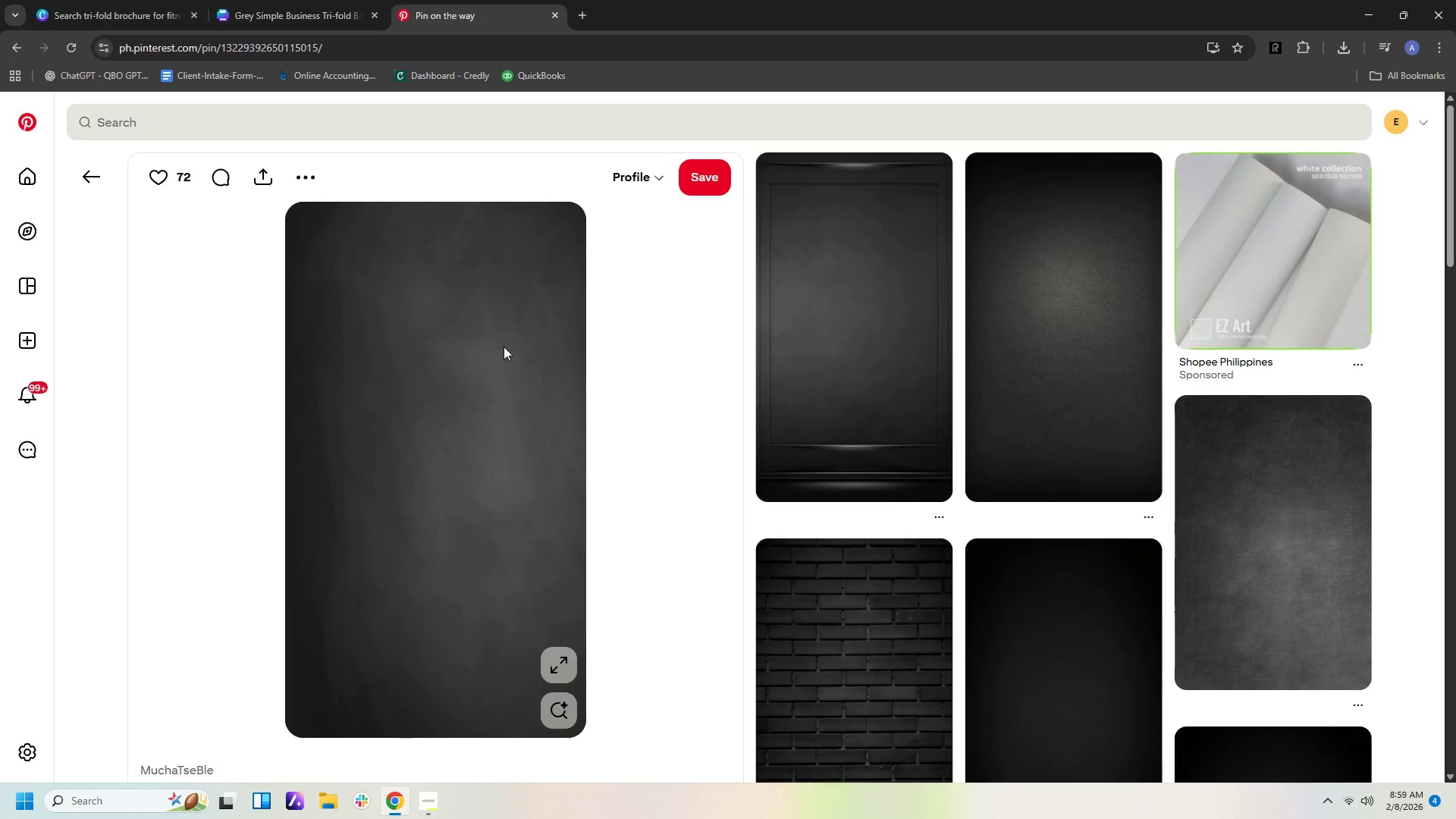 
right_click([464, 352])
 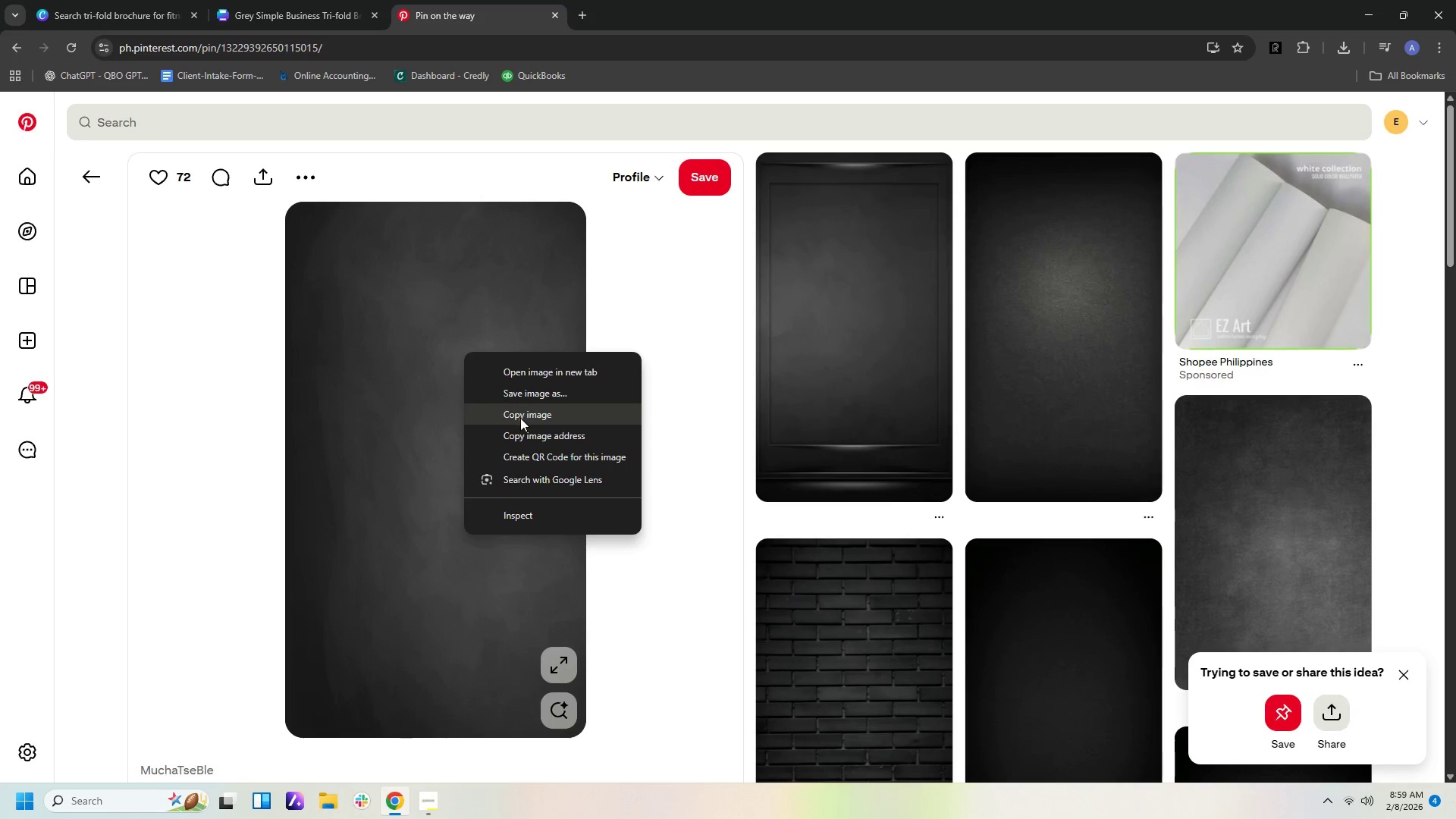 
left_click([522, 420])
 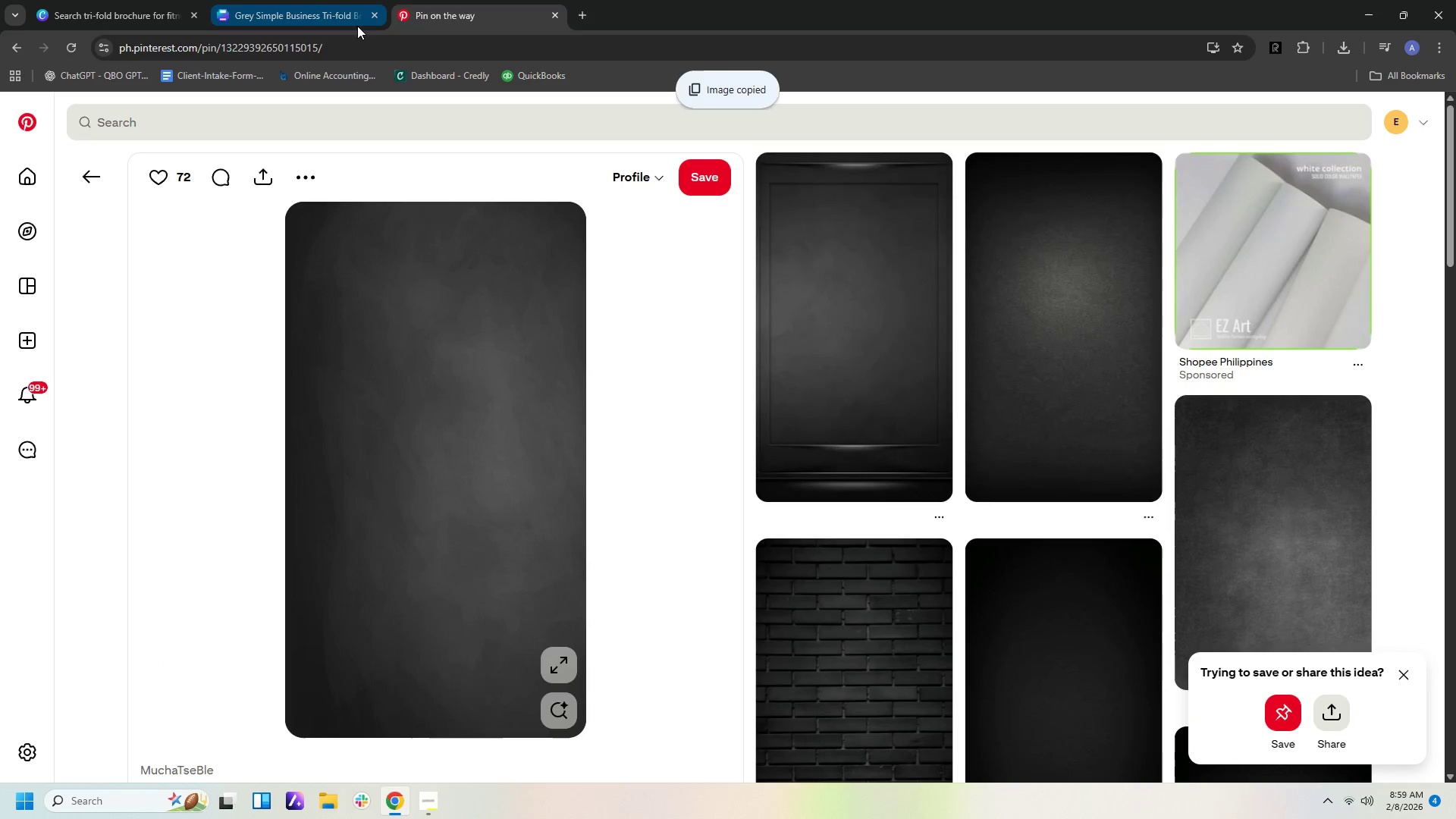 
left_click([357, 18])
 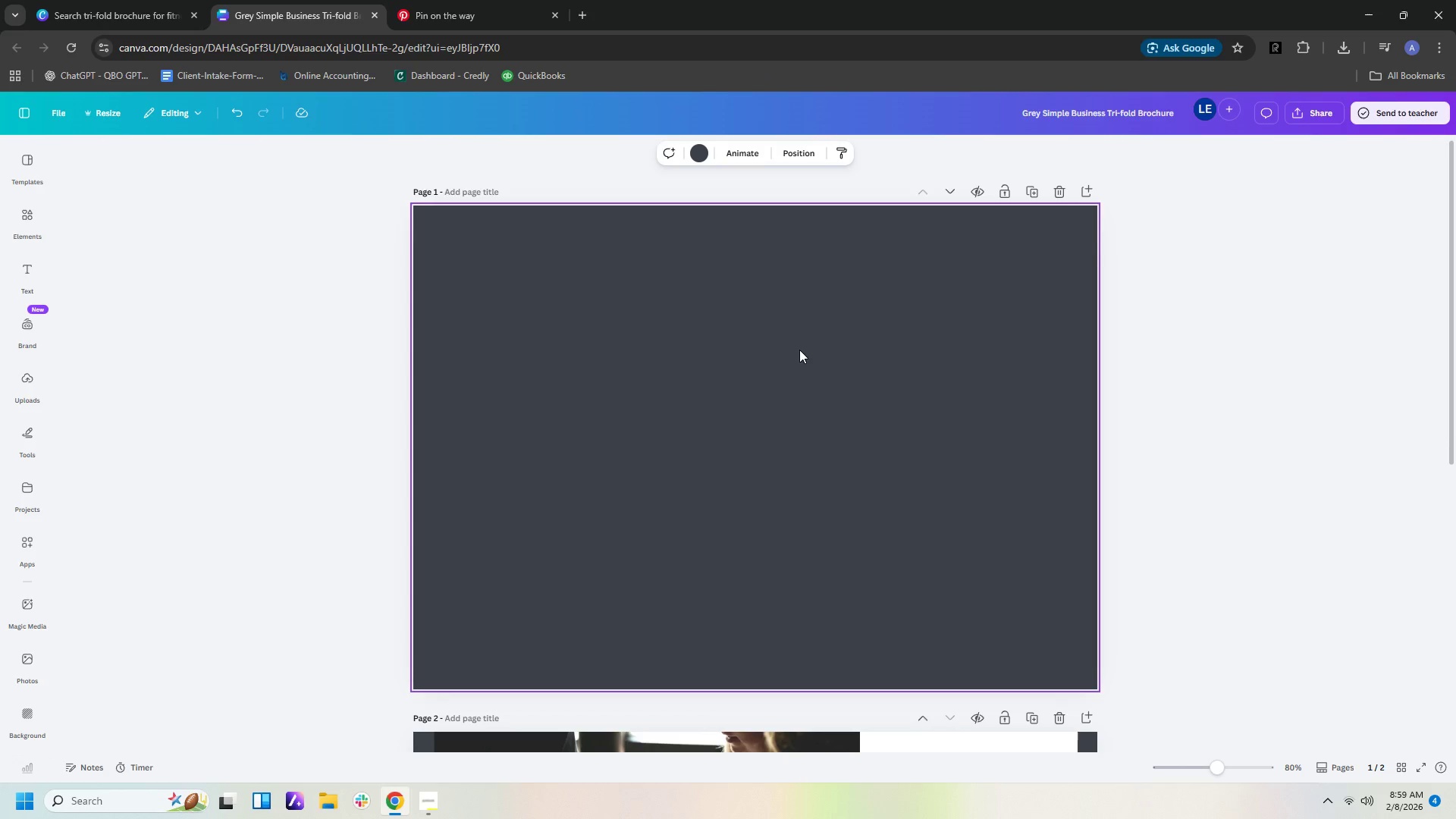 
right_click([799, 351])
 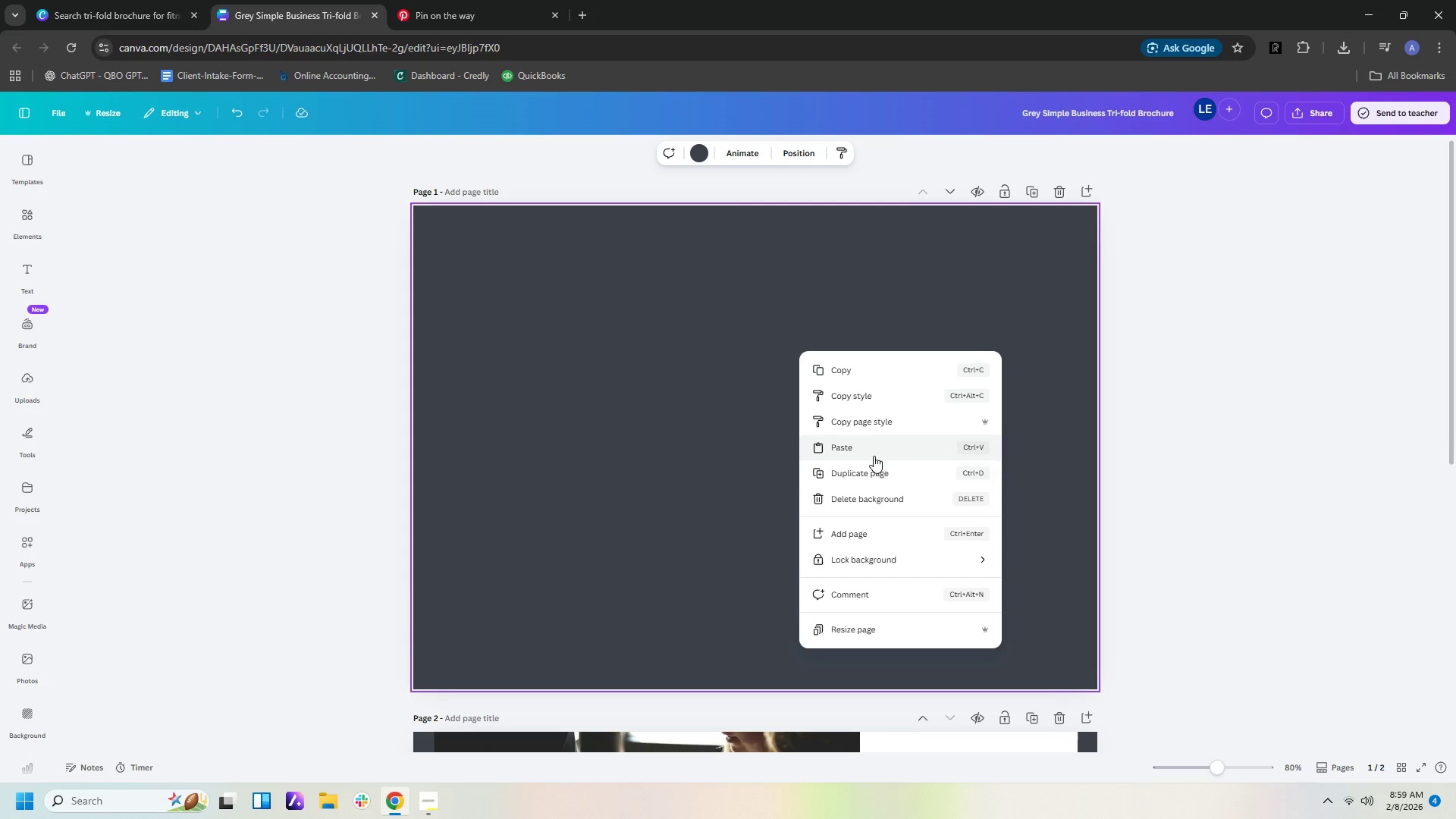 
left_click([866, 451])
 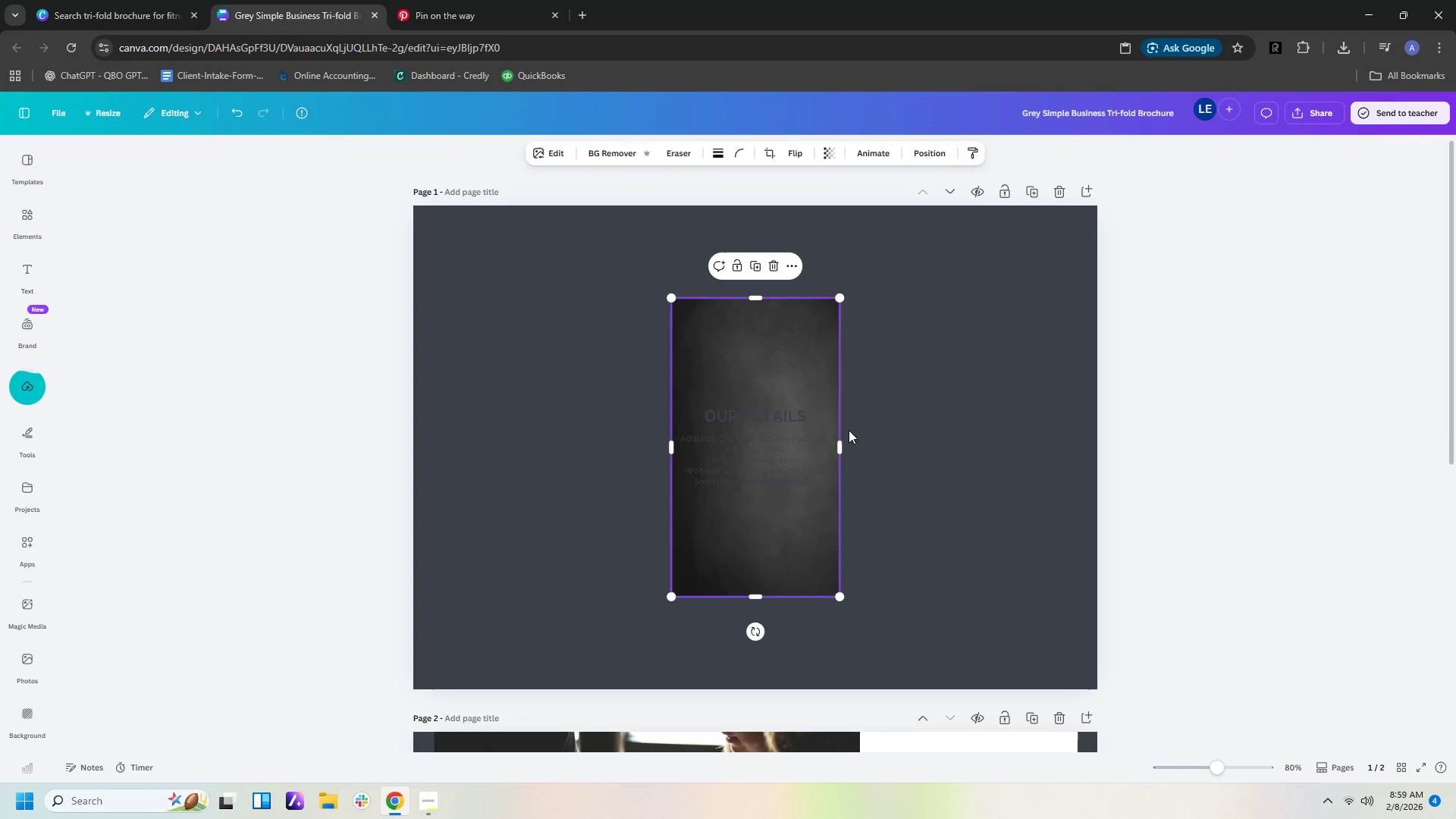 
key(Delete)
 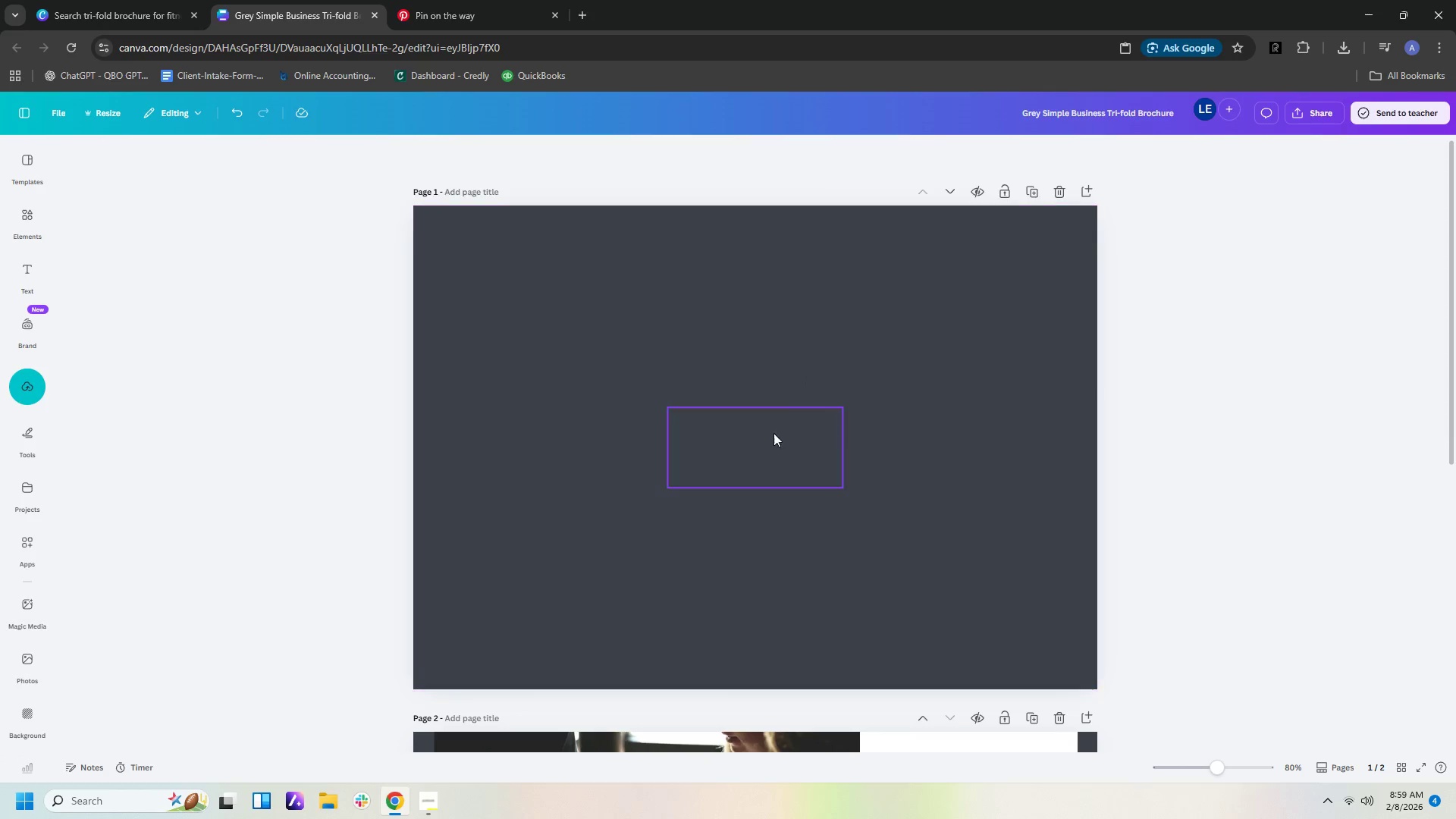 
left_click([767, 448])
 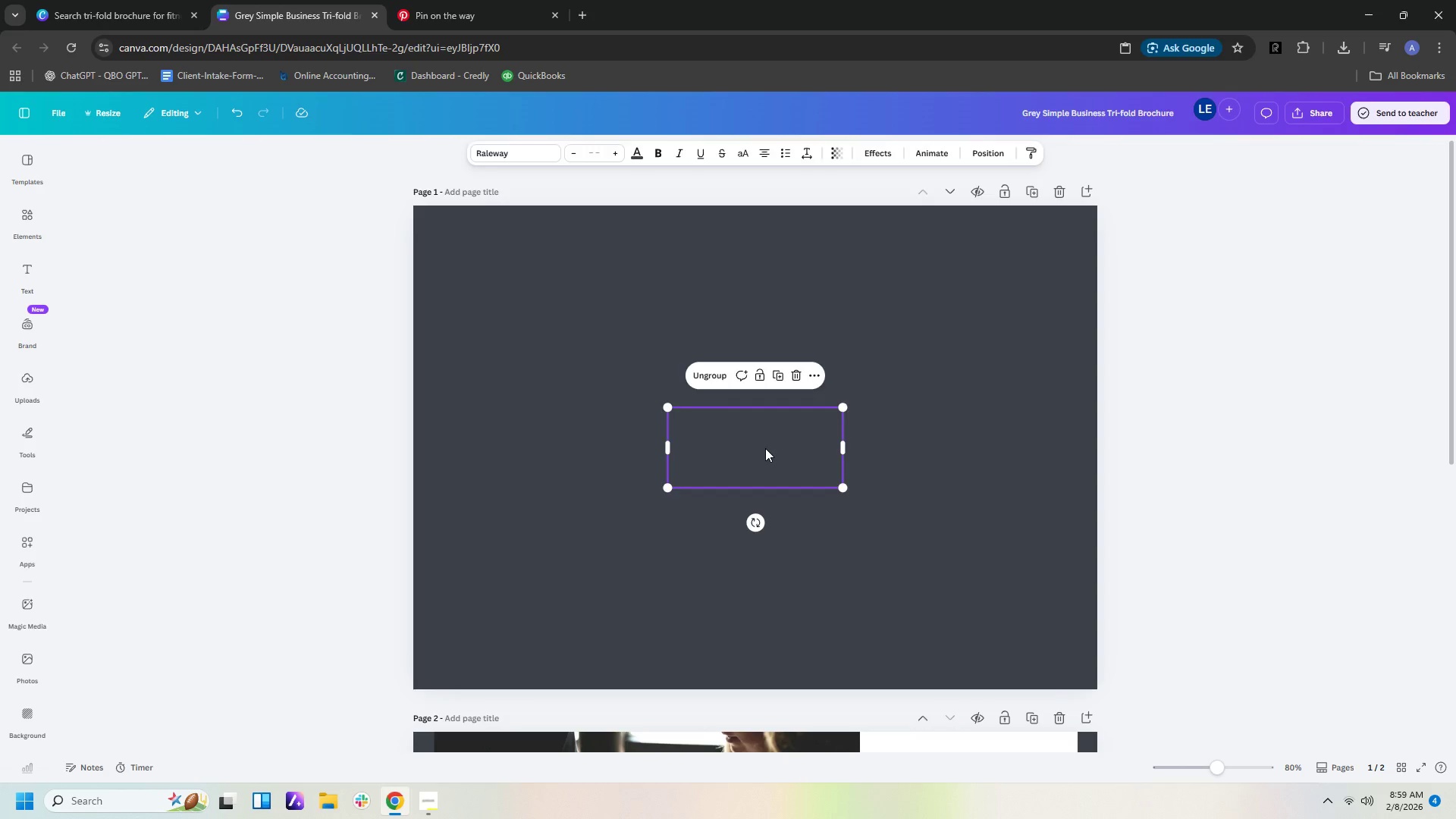 
key(Delete)
 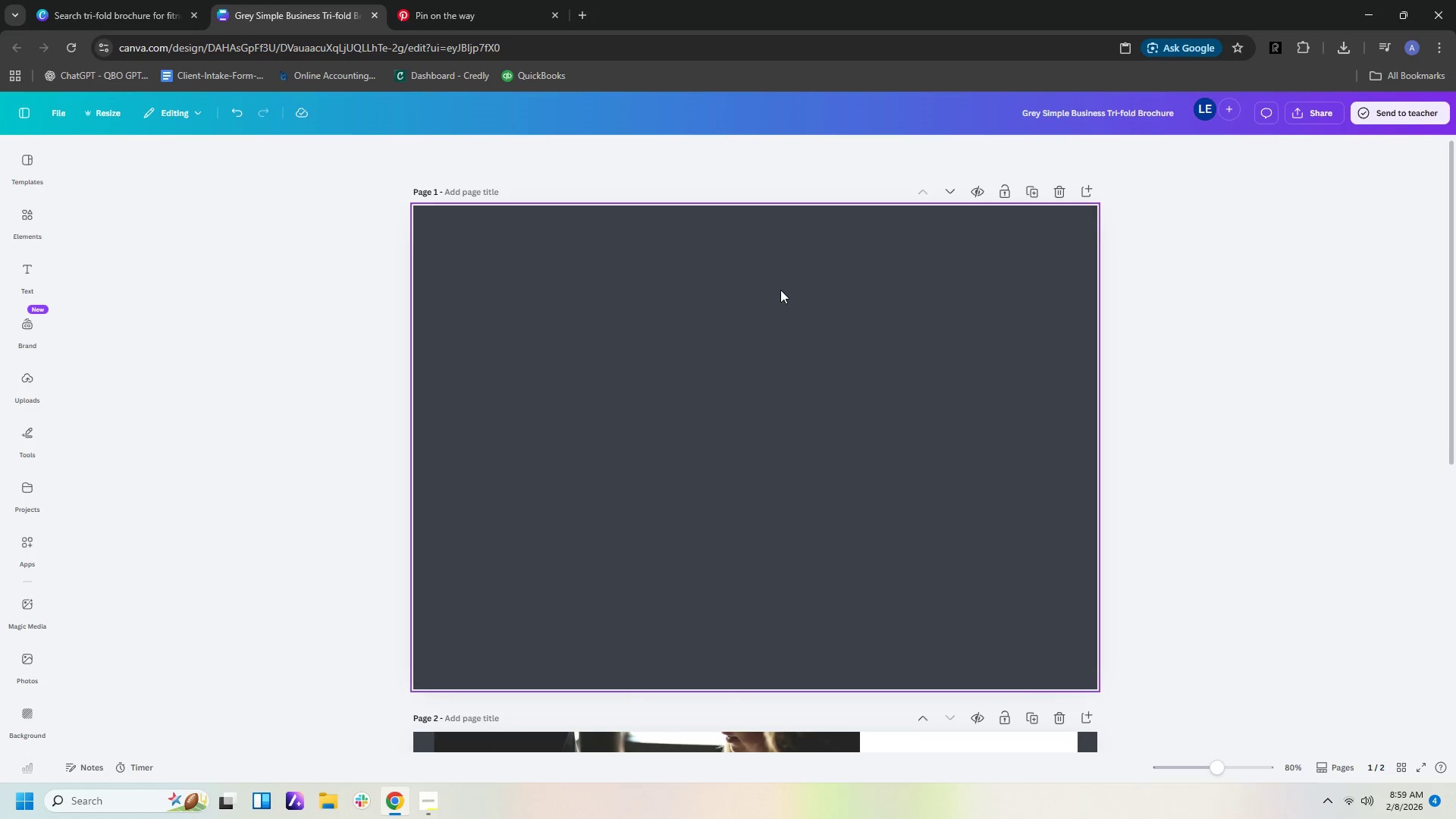 
left_click([777, 287])
 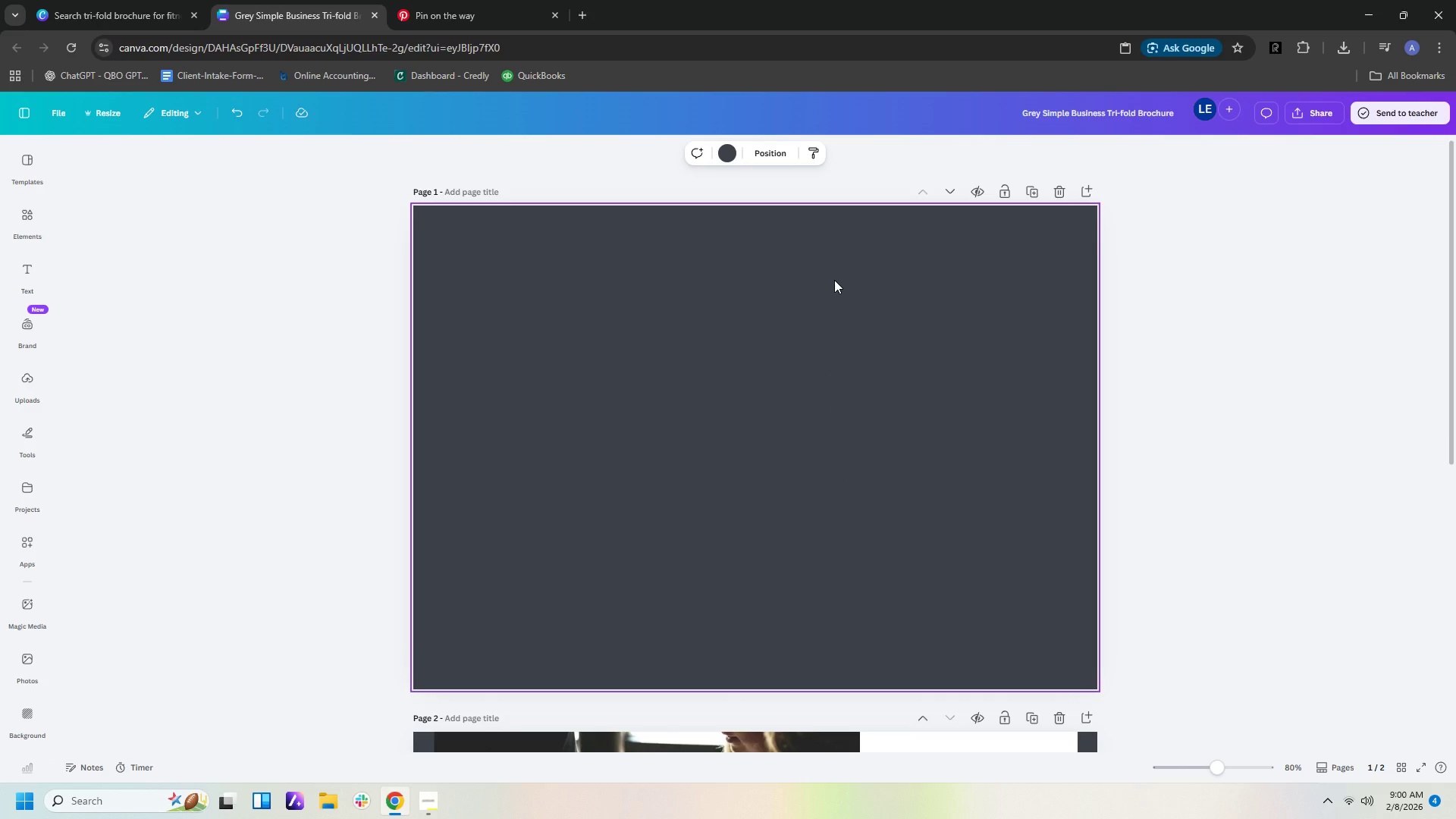 
right_click([834, 280])
 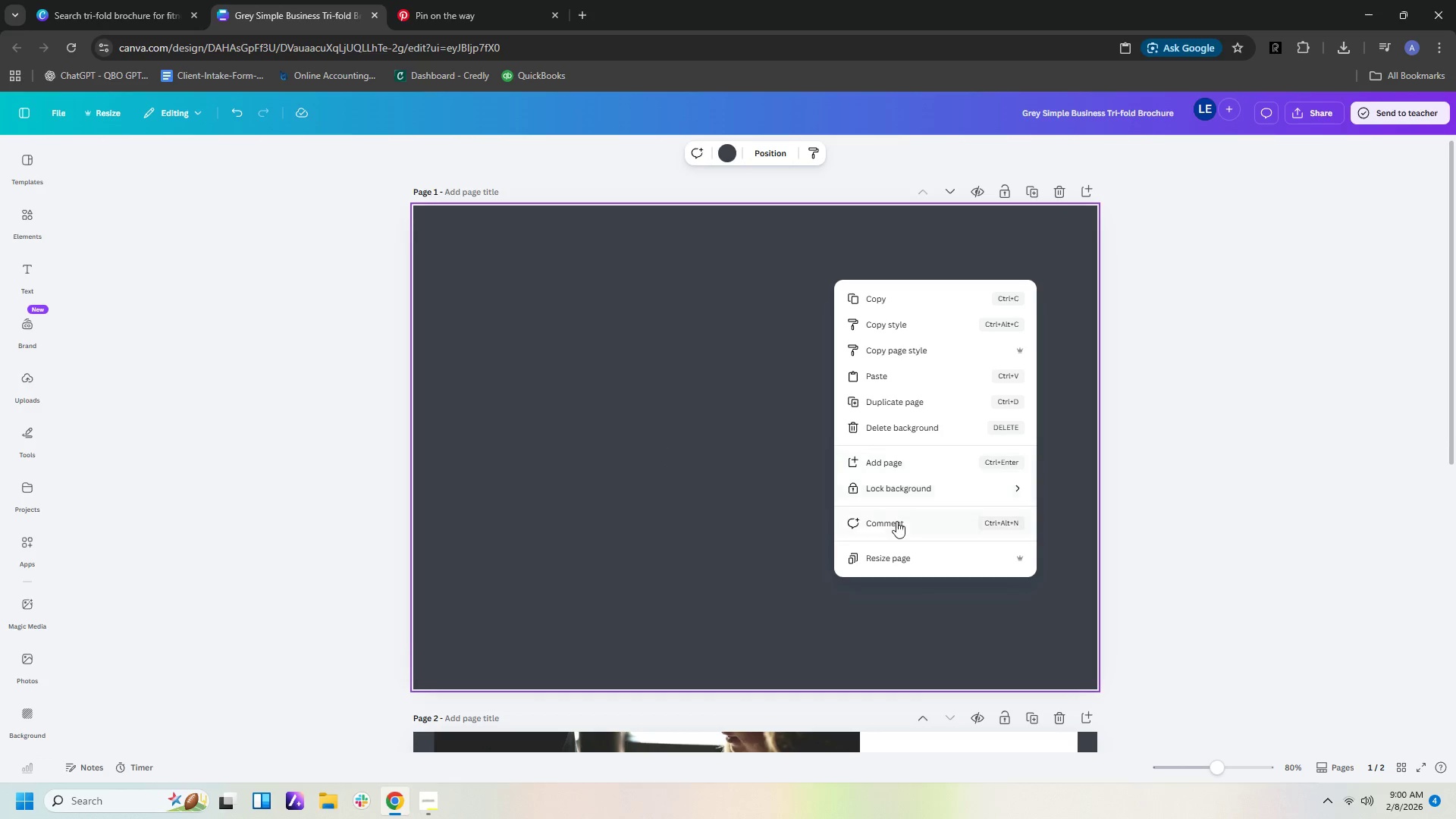 
left_click([899, 428])
 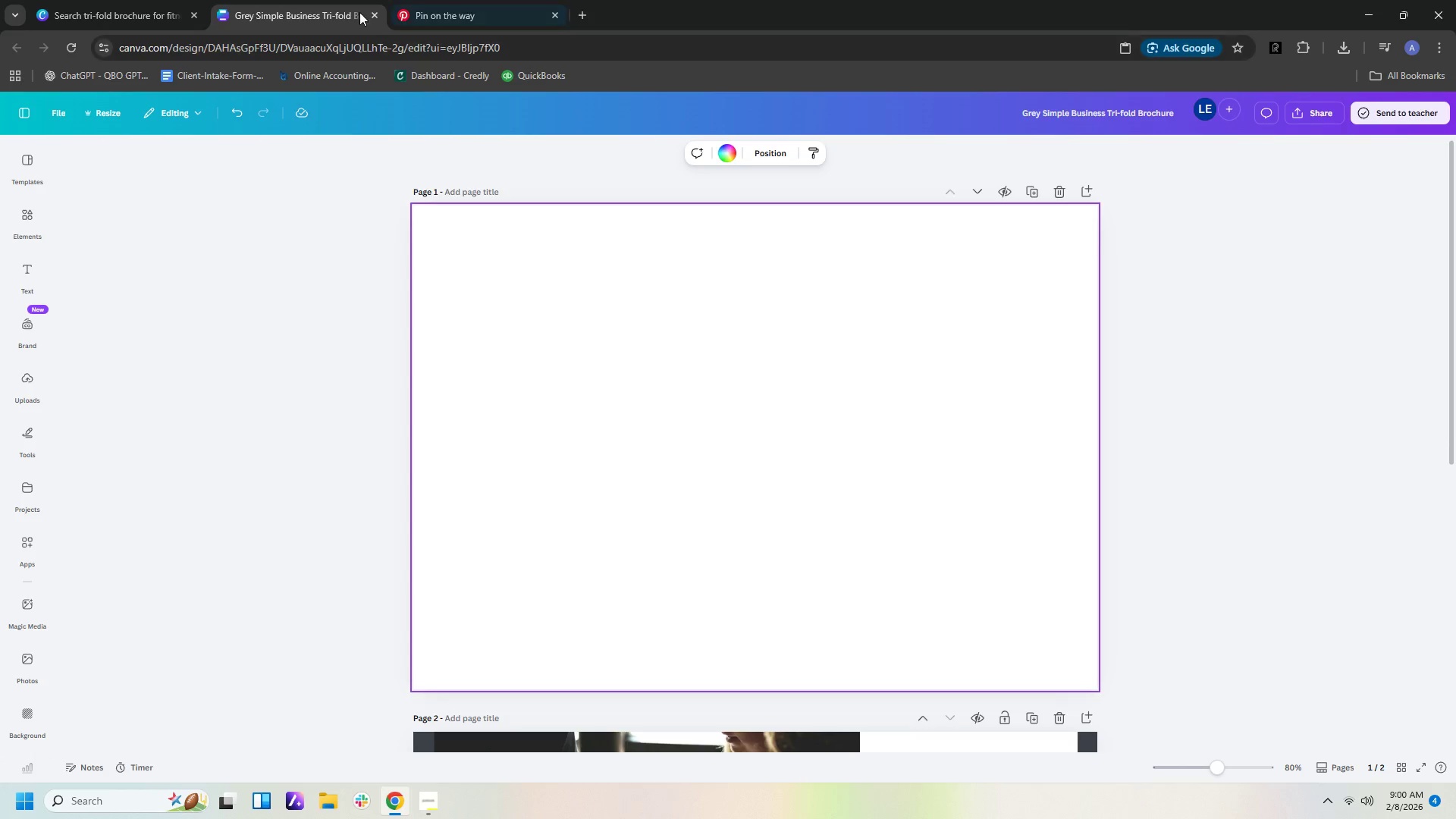 
left_click([438, 20])
 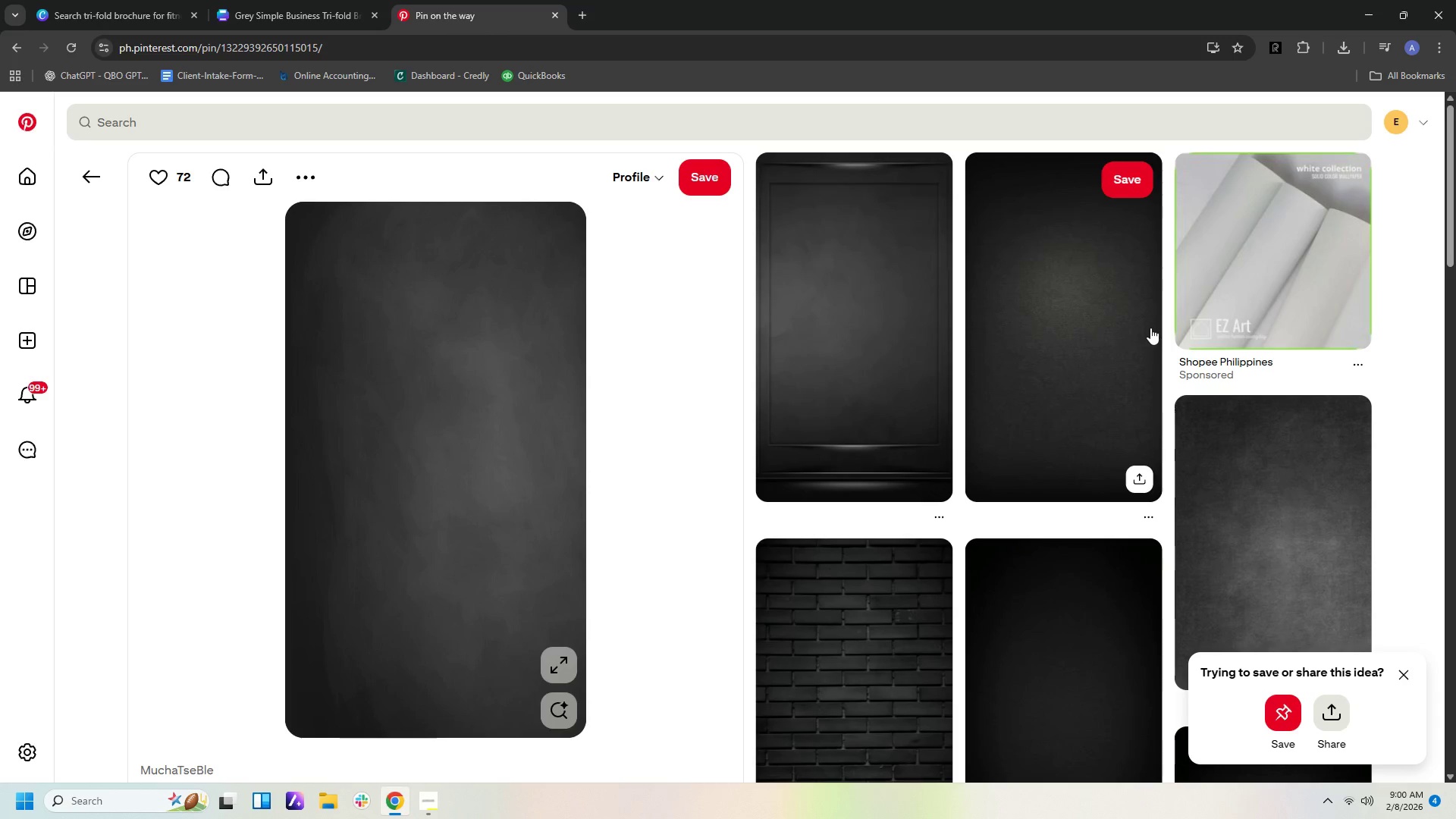 
scroll: coordinate [1150, 328], scroll_direction: up, amount: 3.0
 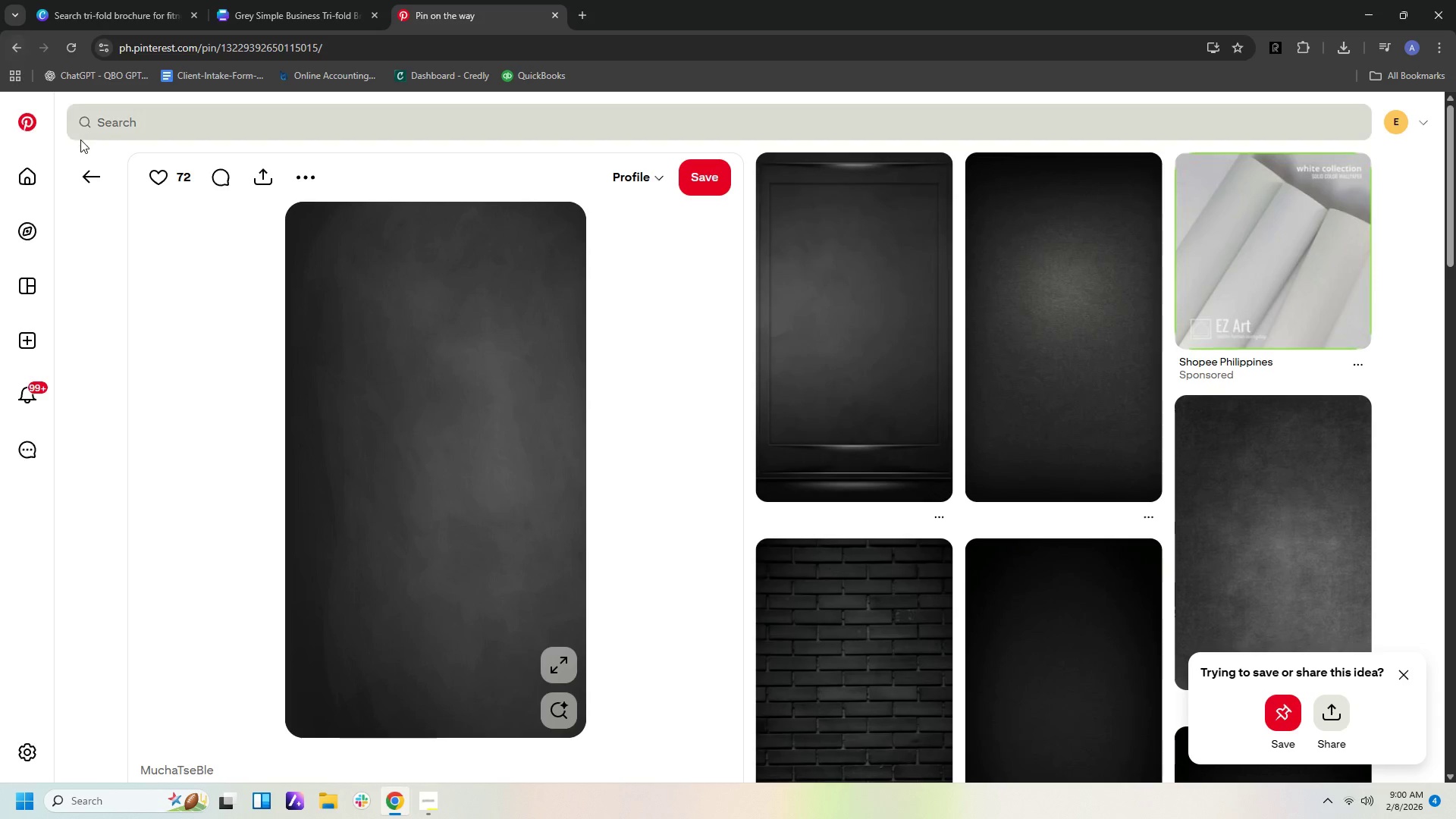 
left_click([79, 173])
 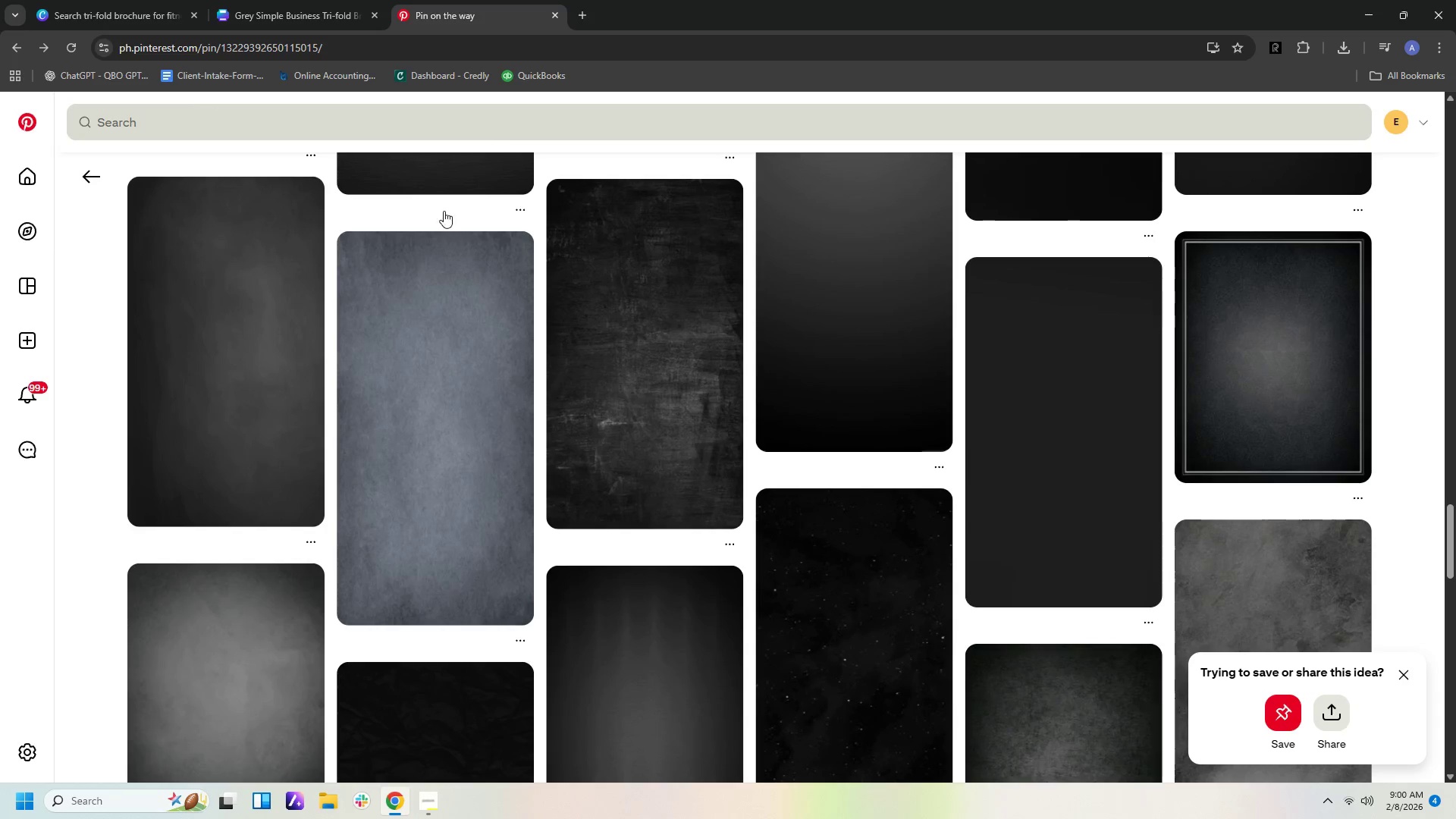 
scroll: coordinate [871, 406], scroll_direction: up, amount: 39.0
 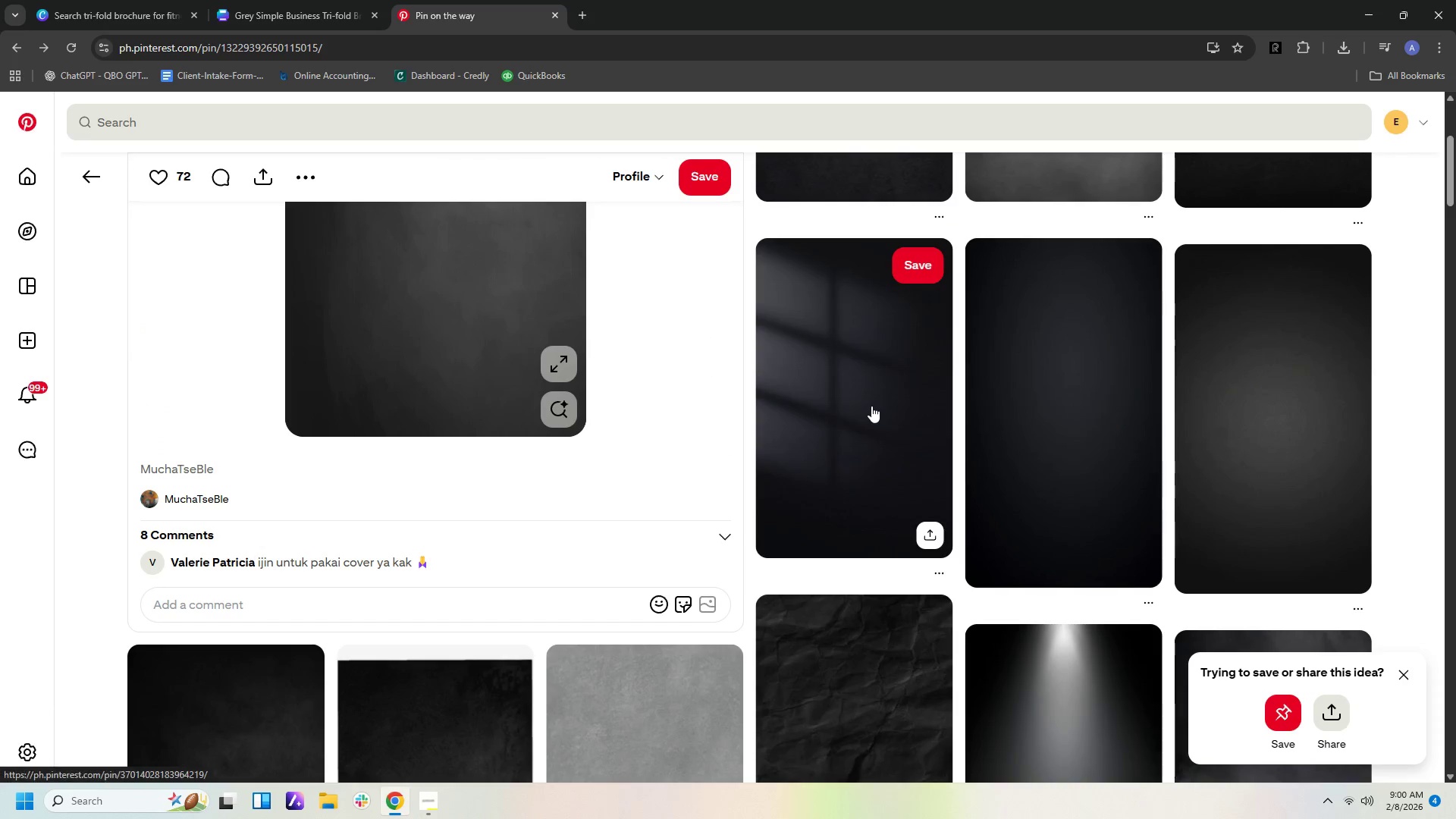 
scroll: coordinate [1022, 379], scroll_direction: up, amount: 6.0
 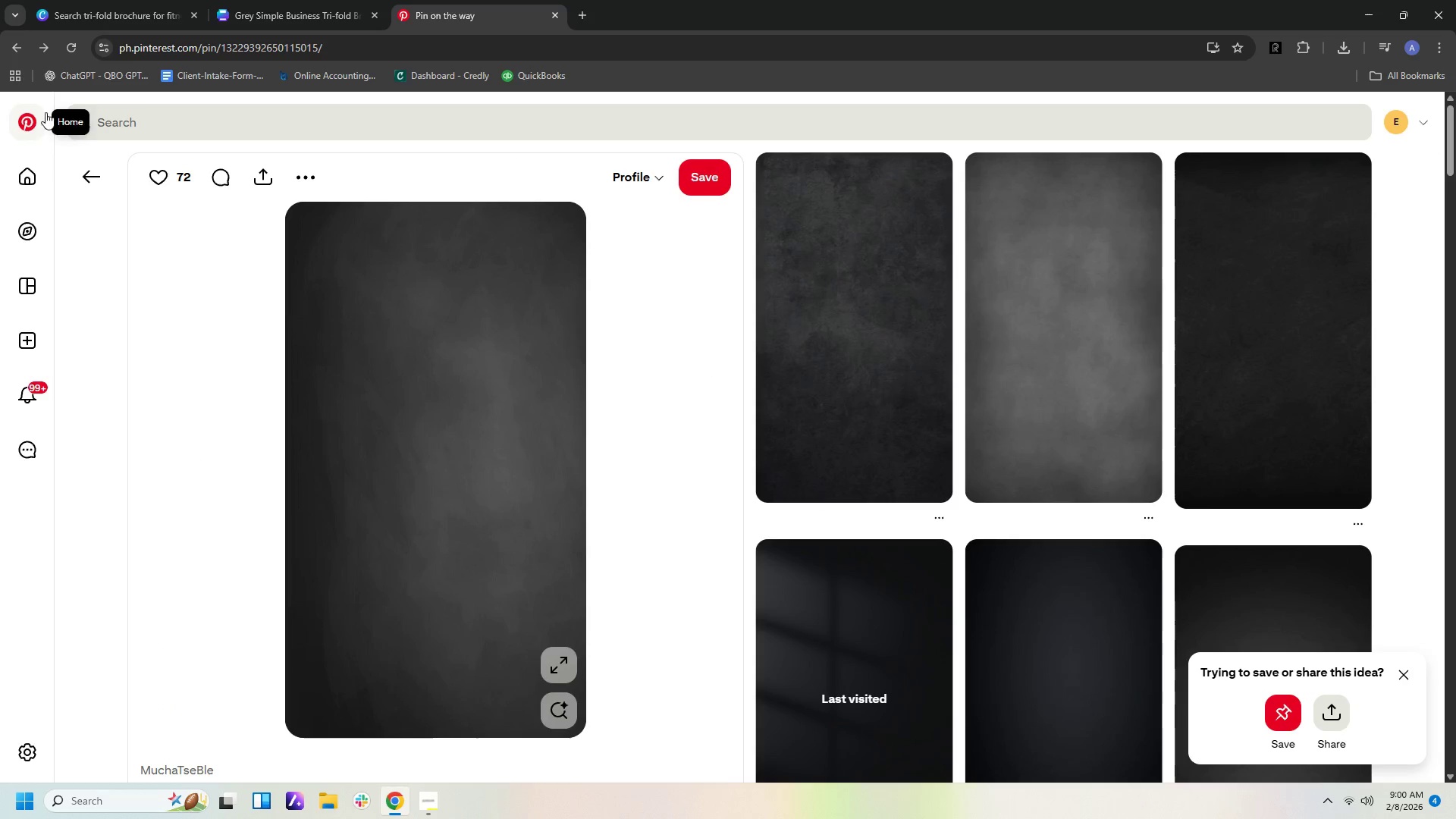 
left_click([107, 184])
 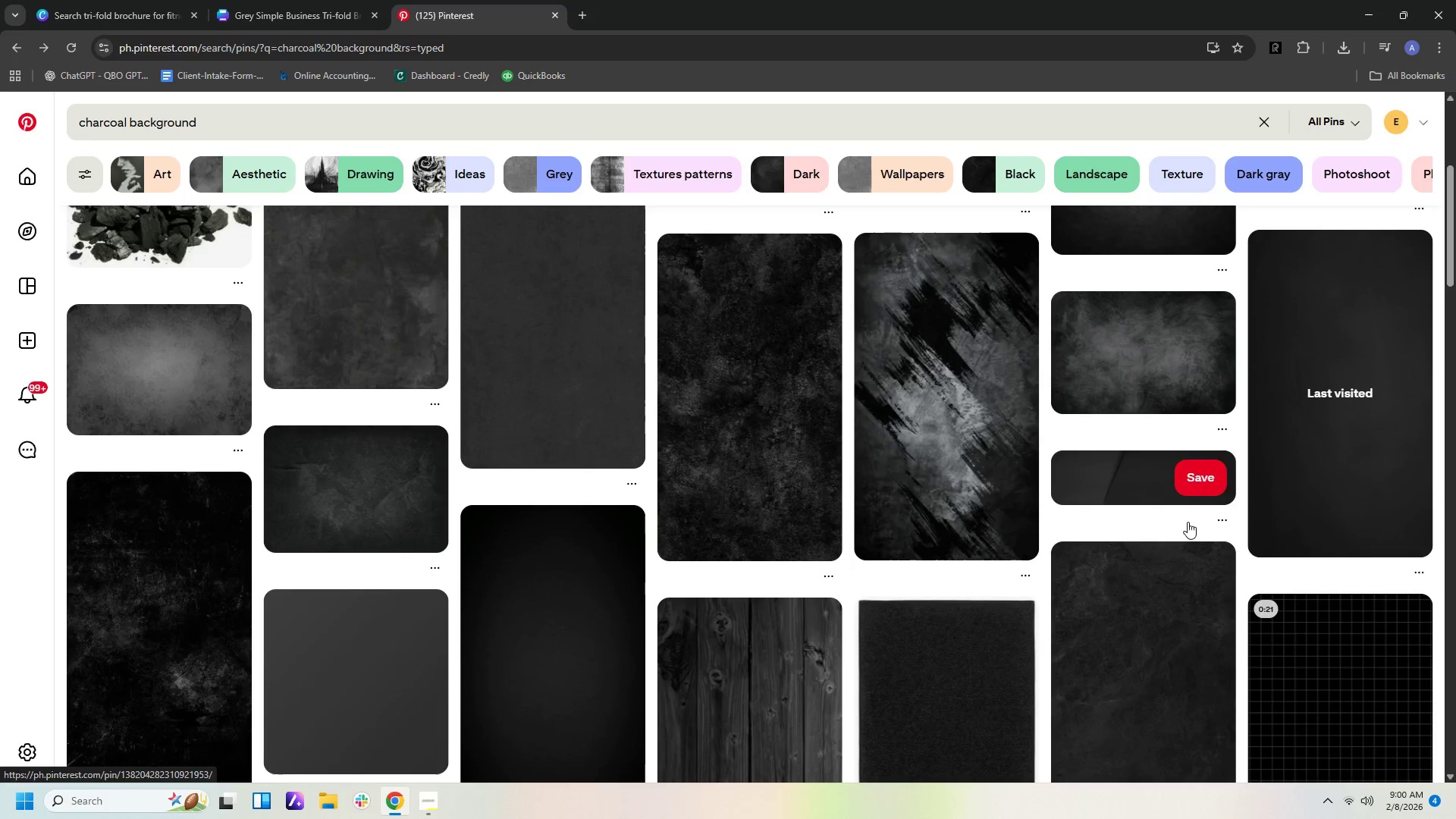 
scroll: coordinate [1219, 522], scroll_direction: down, amount: 2.0
 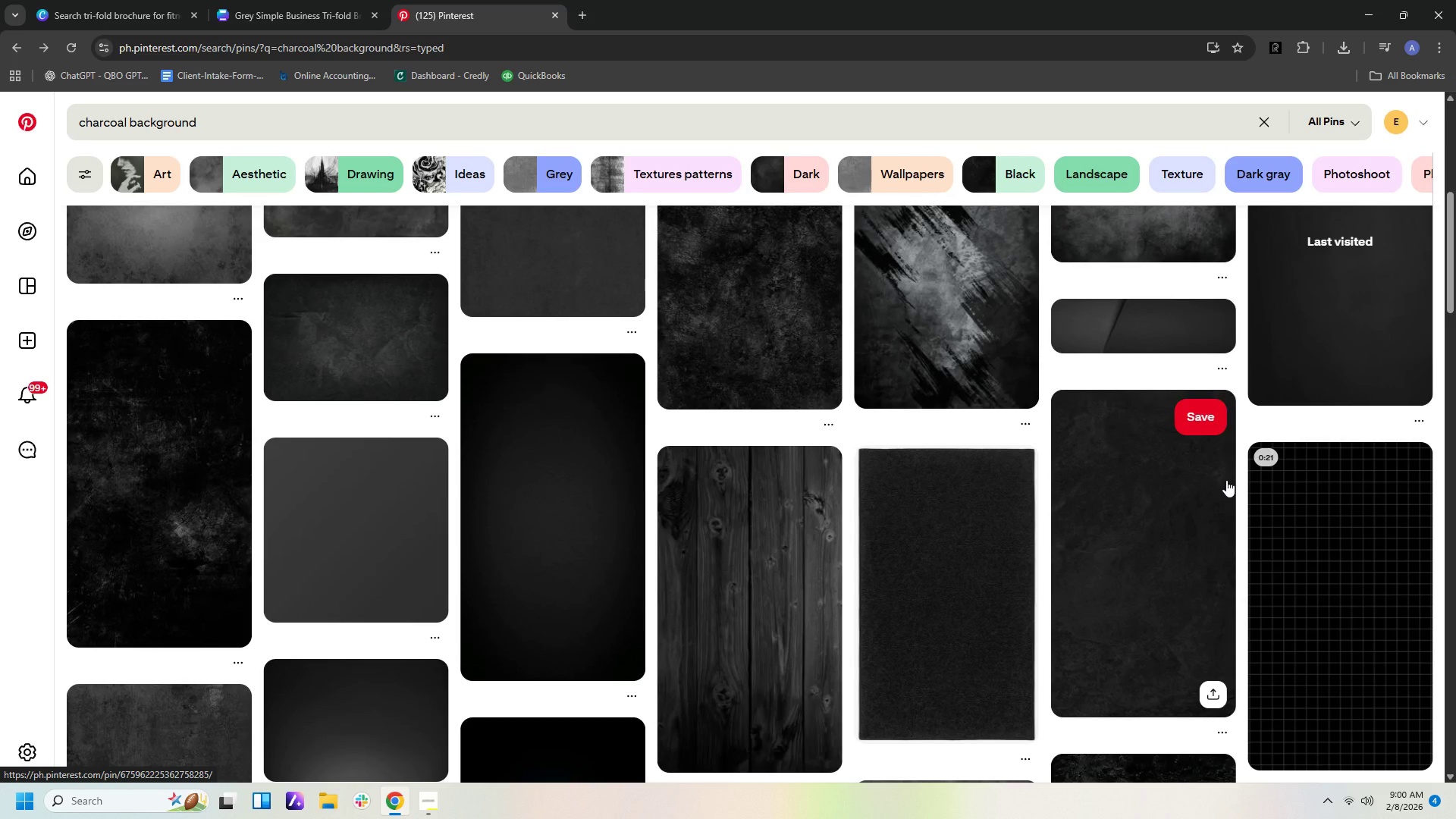 
left_click([1118, 530])
 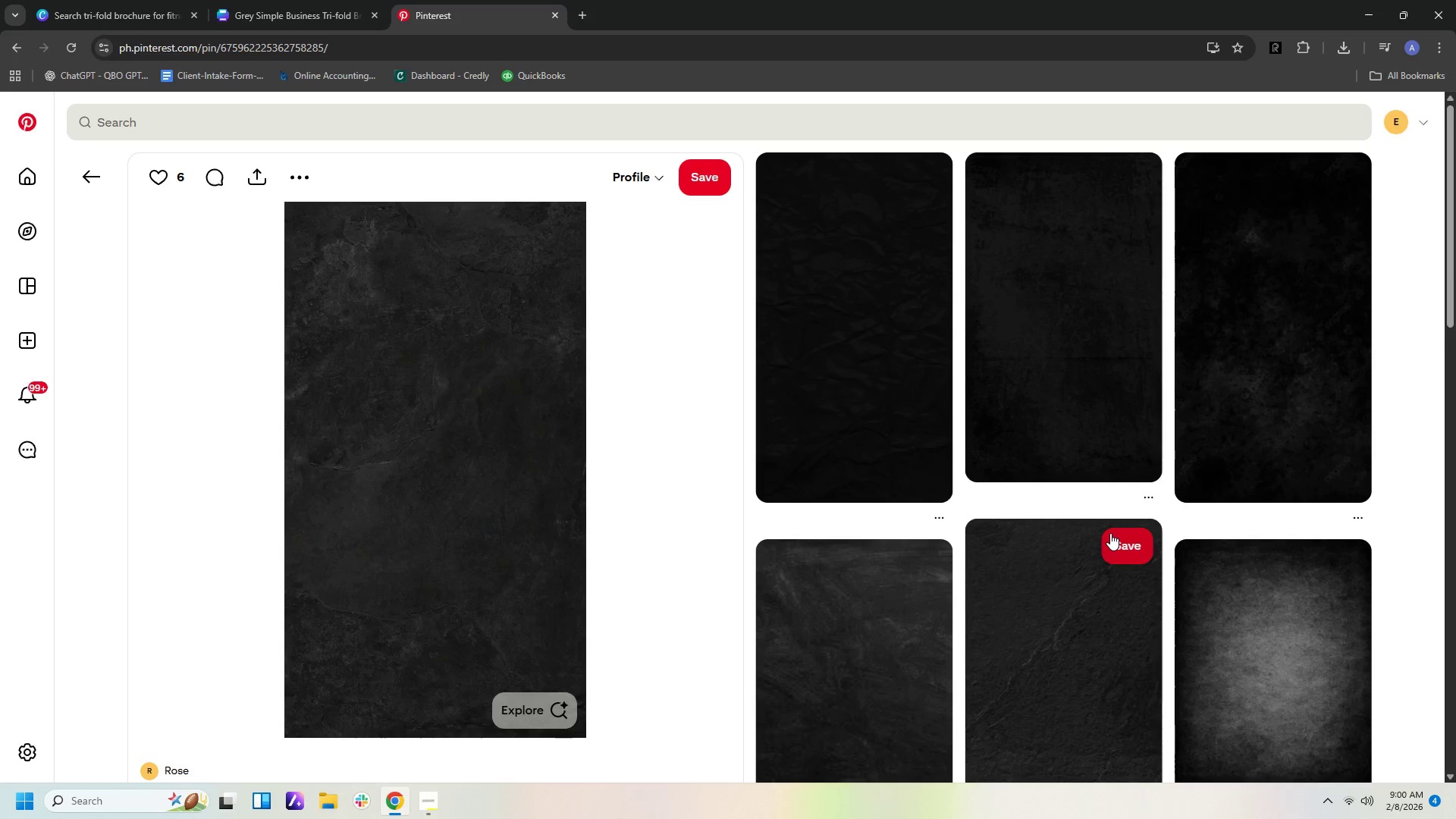 
scroll: coordinate [1144, 510], scroll_direction: down, amount: 14.0
 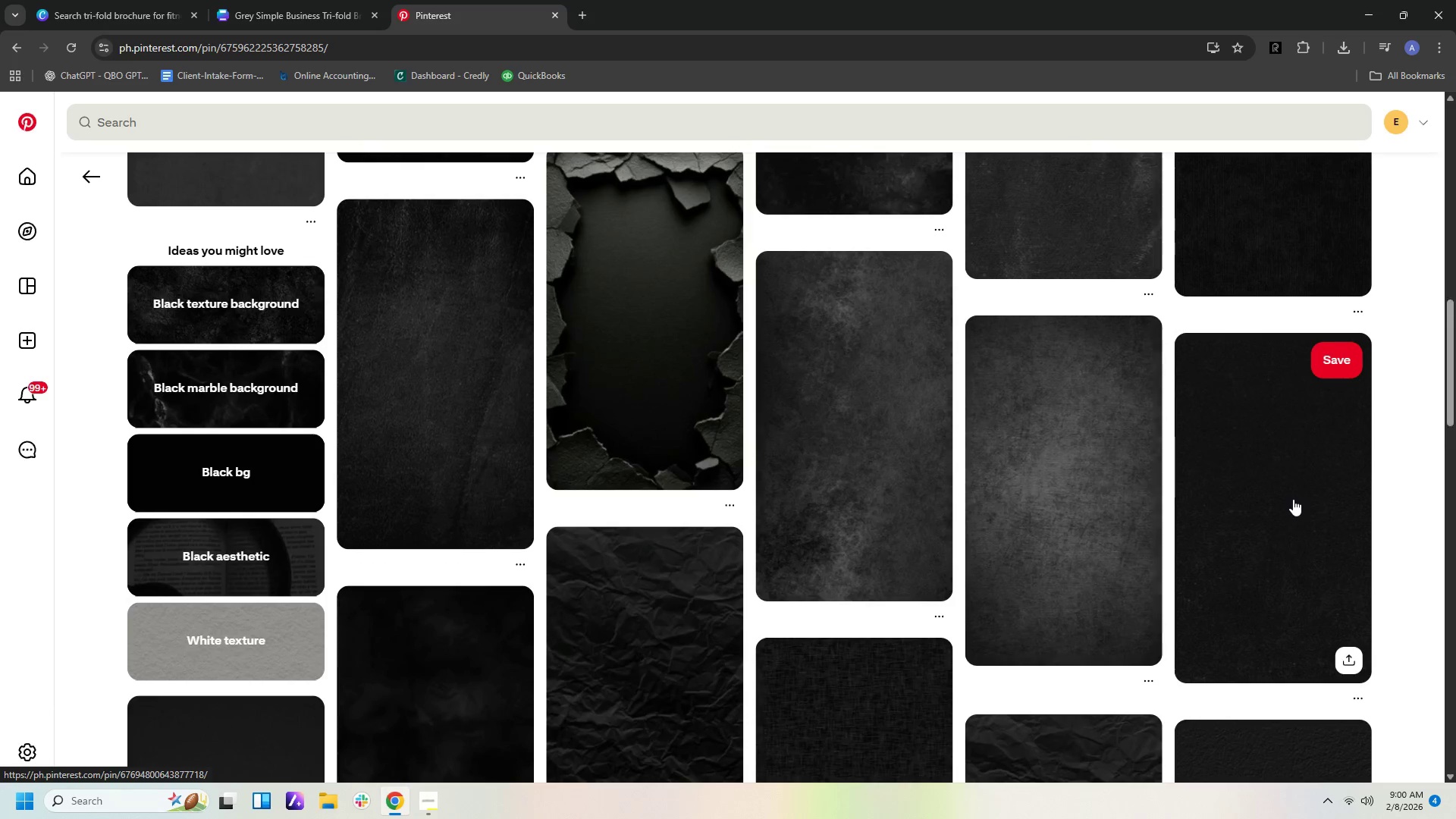 
left_click([1293, 499])
 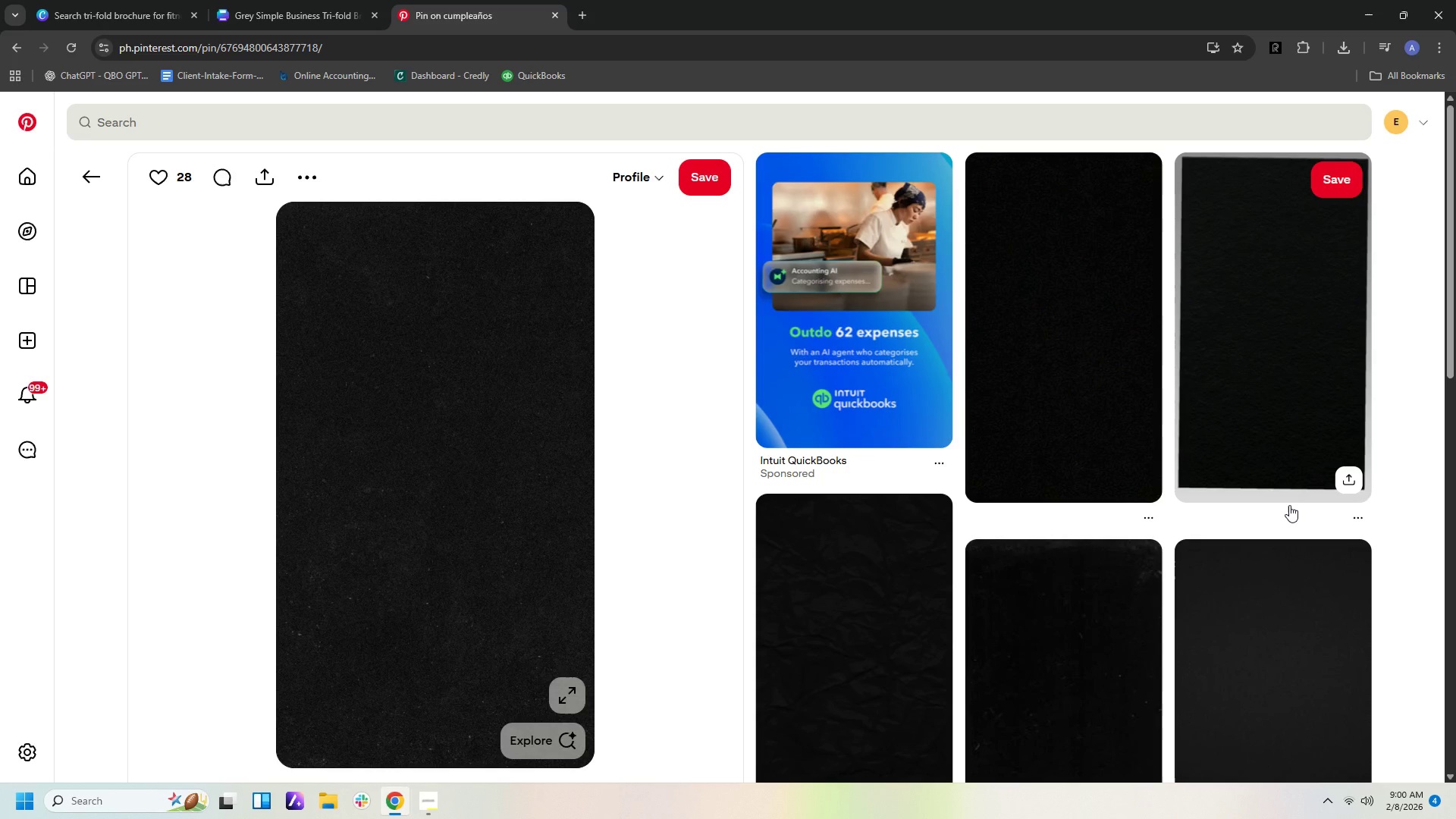 
scroll: coordinate [1289, 505], scroll_direction: down, amount: 18.0
 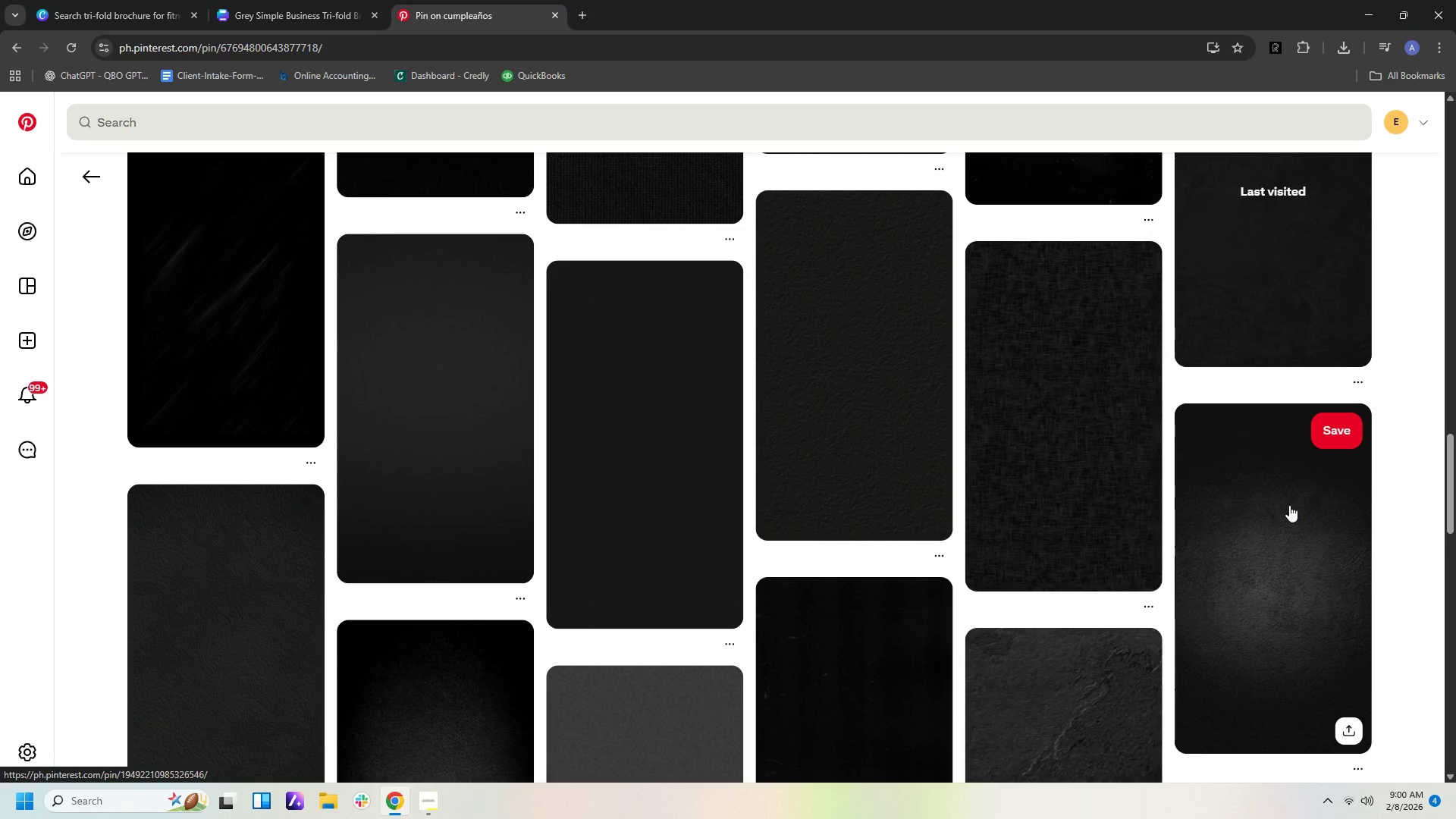 
scroll: coordinate [1289, 505], scroll_direction: up, amount: 1.0
 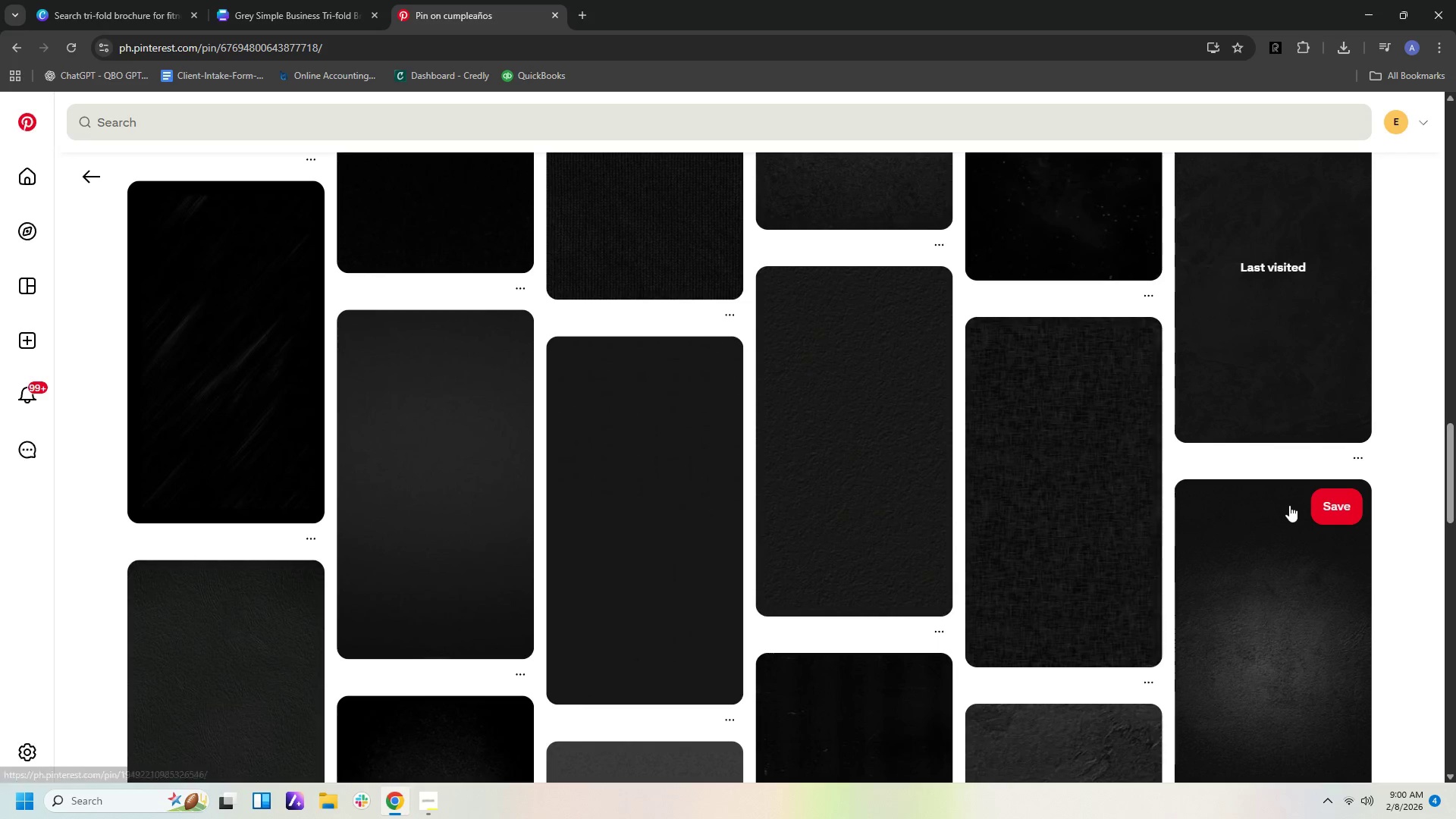 
scroll: coordinate [1281, 516], scroll_direction: down, amount: 14.0
 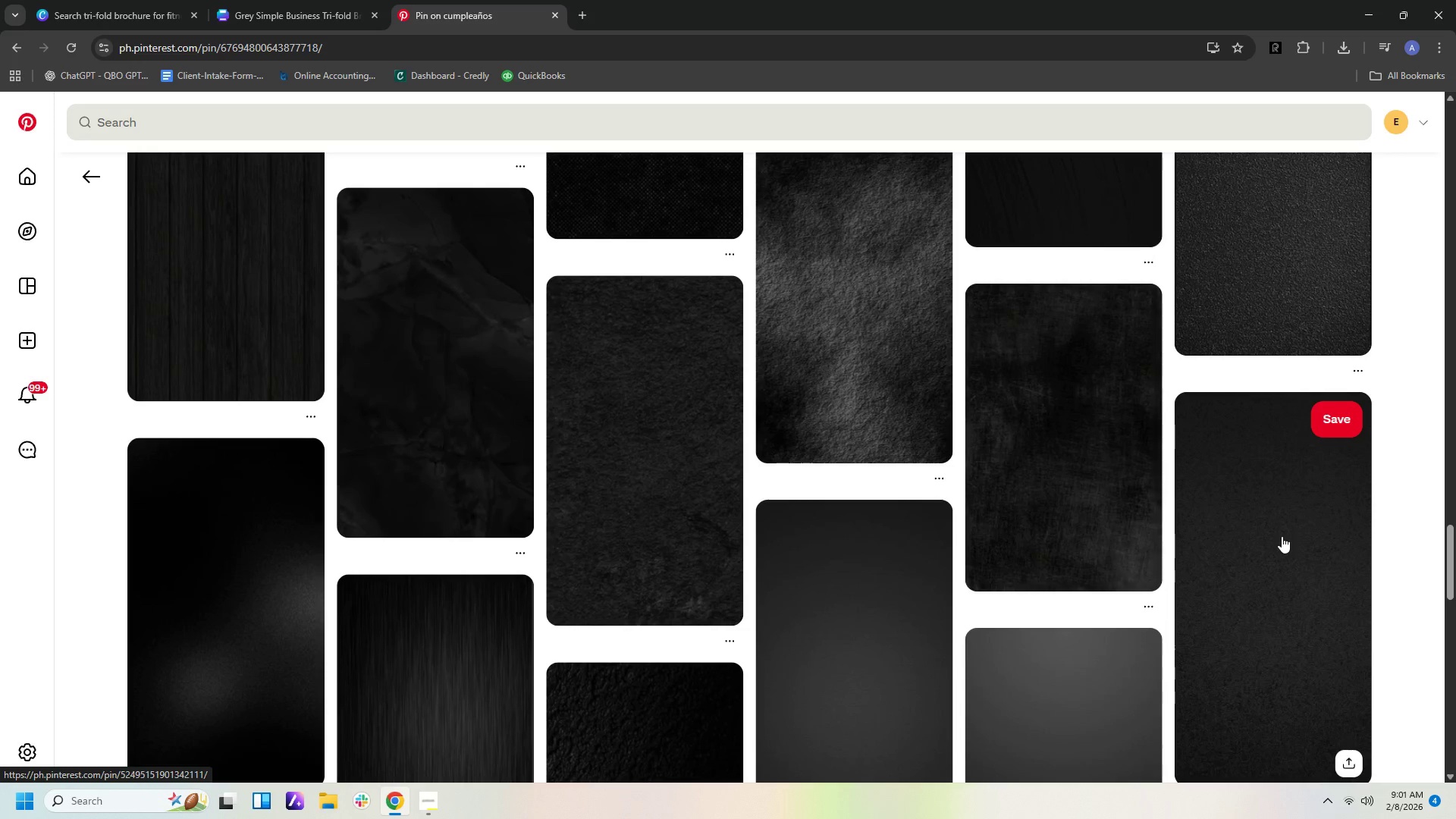 
left_click([1282, 536])
 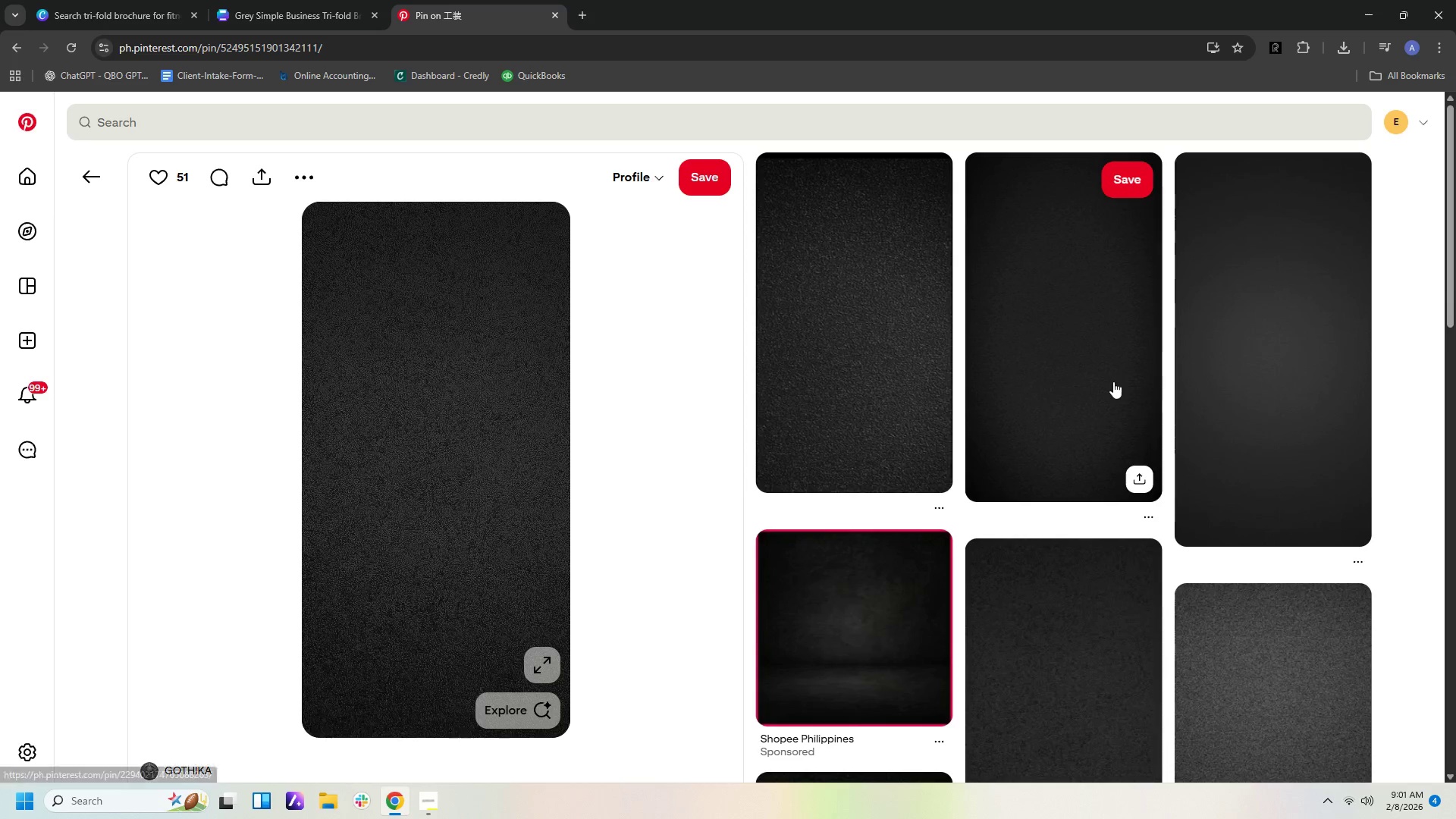 
scroll: coordinate [1159, 493], scroll_direction: down, amount: 6.0
 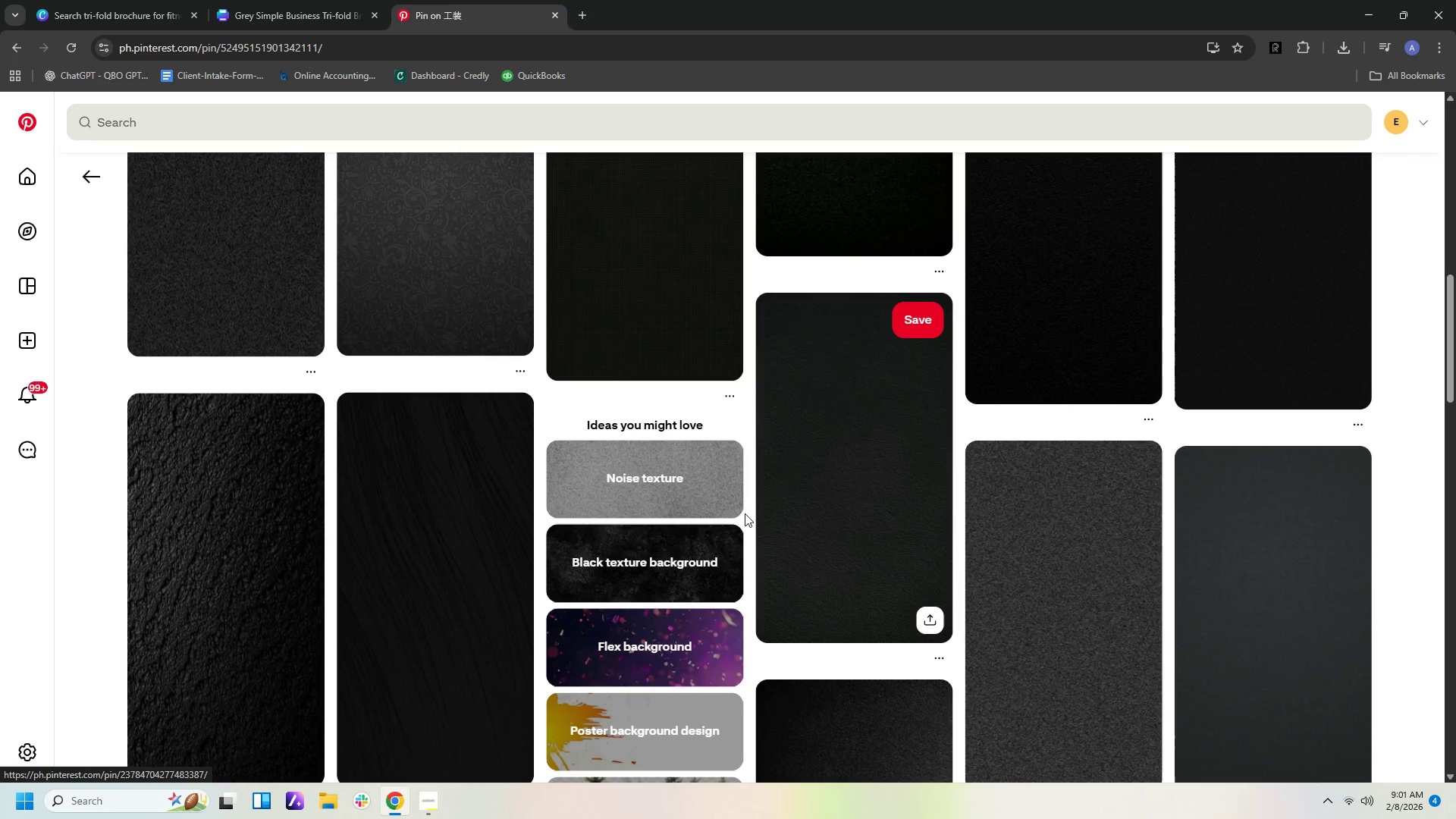 
left_click([820, 494])
 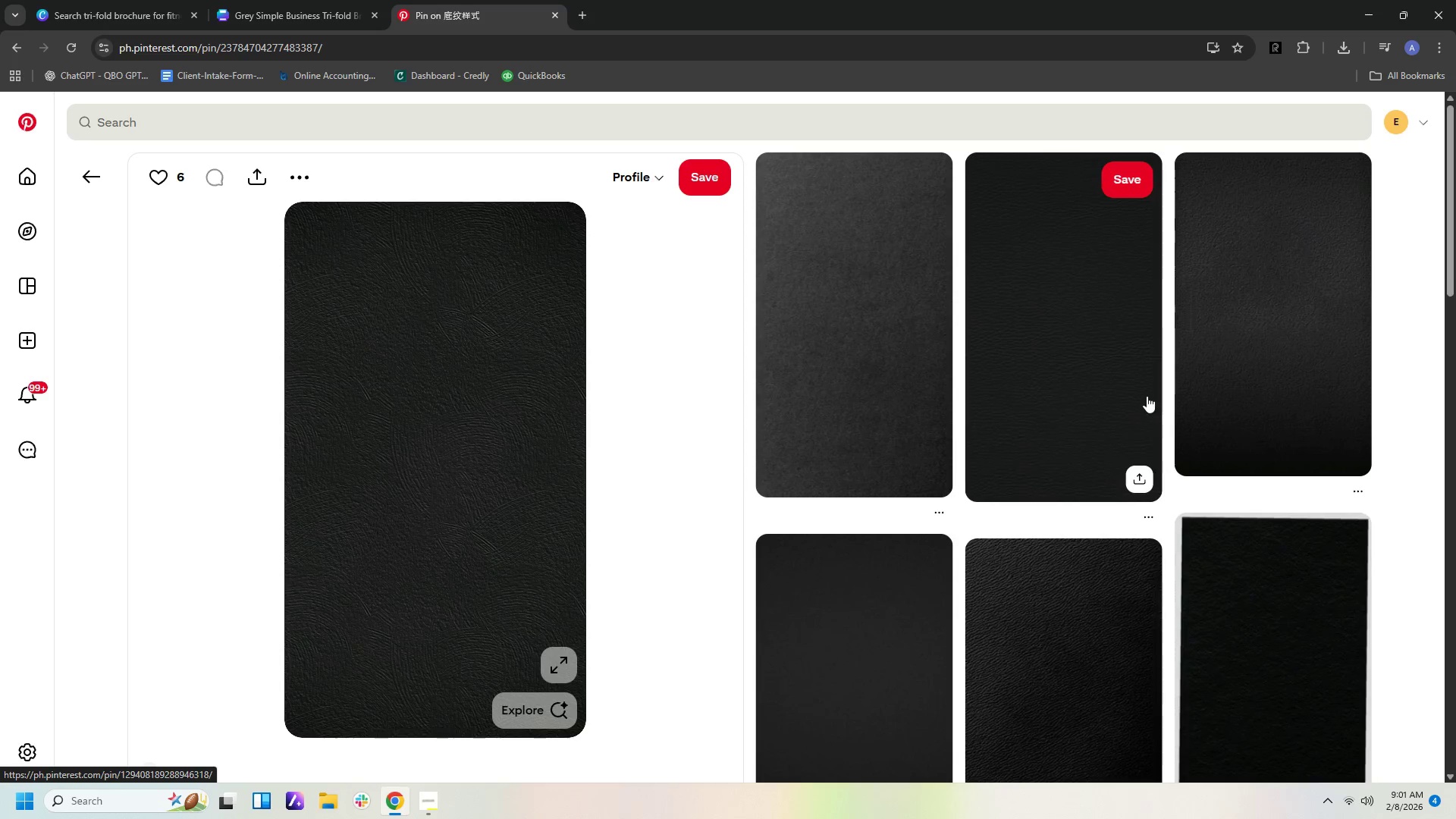 
left_click([83, 172])
 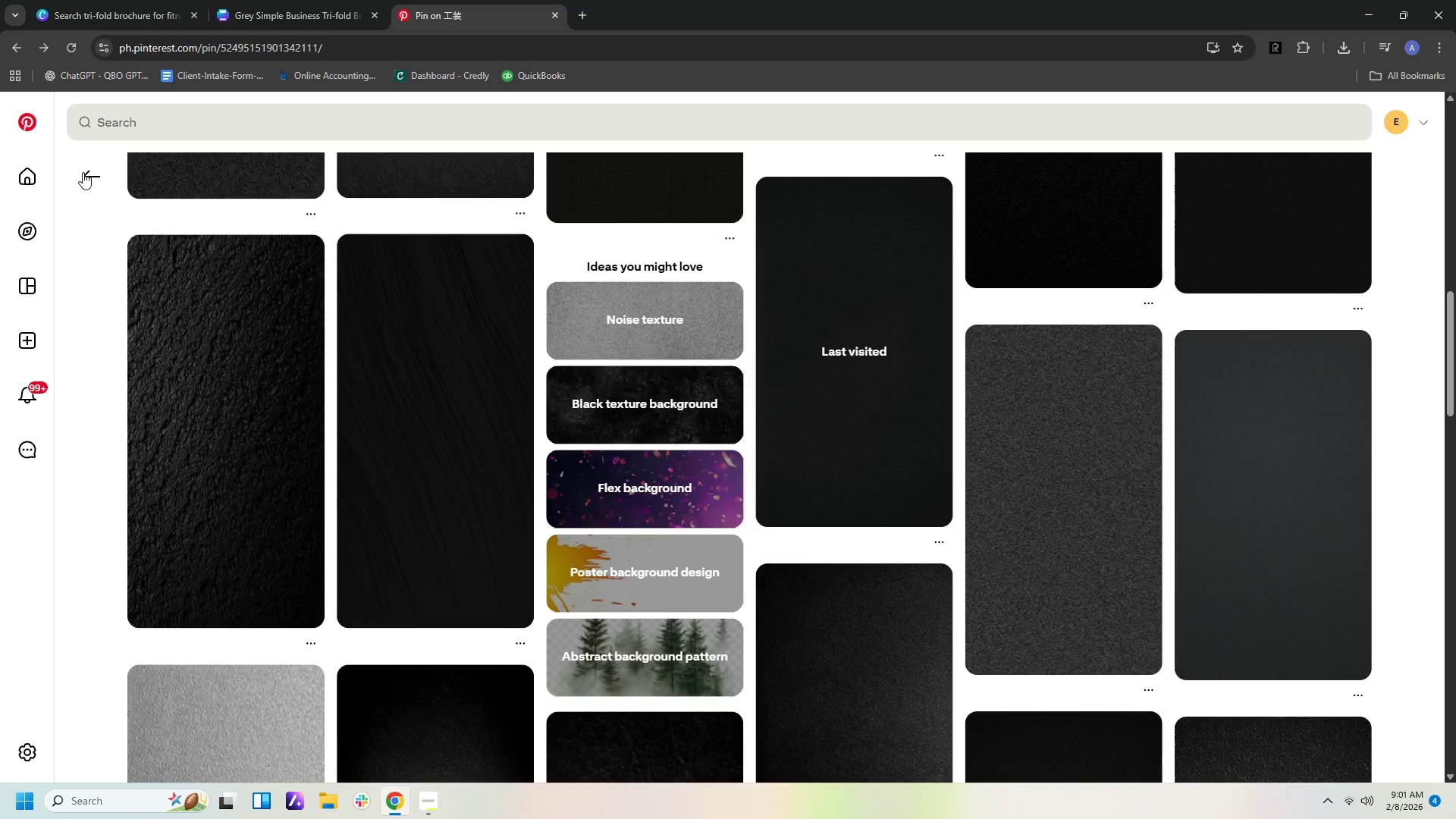 
left_click([83, 172])
 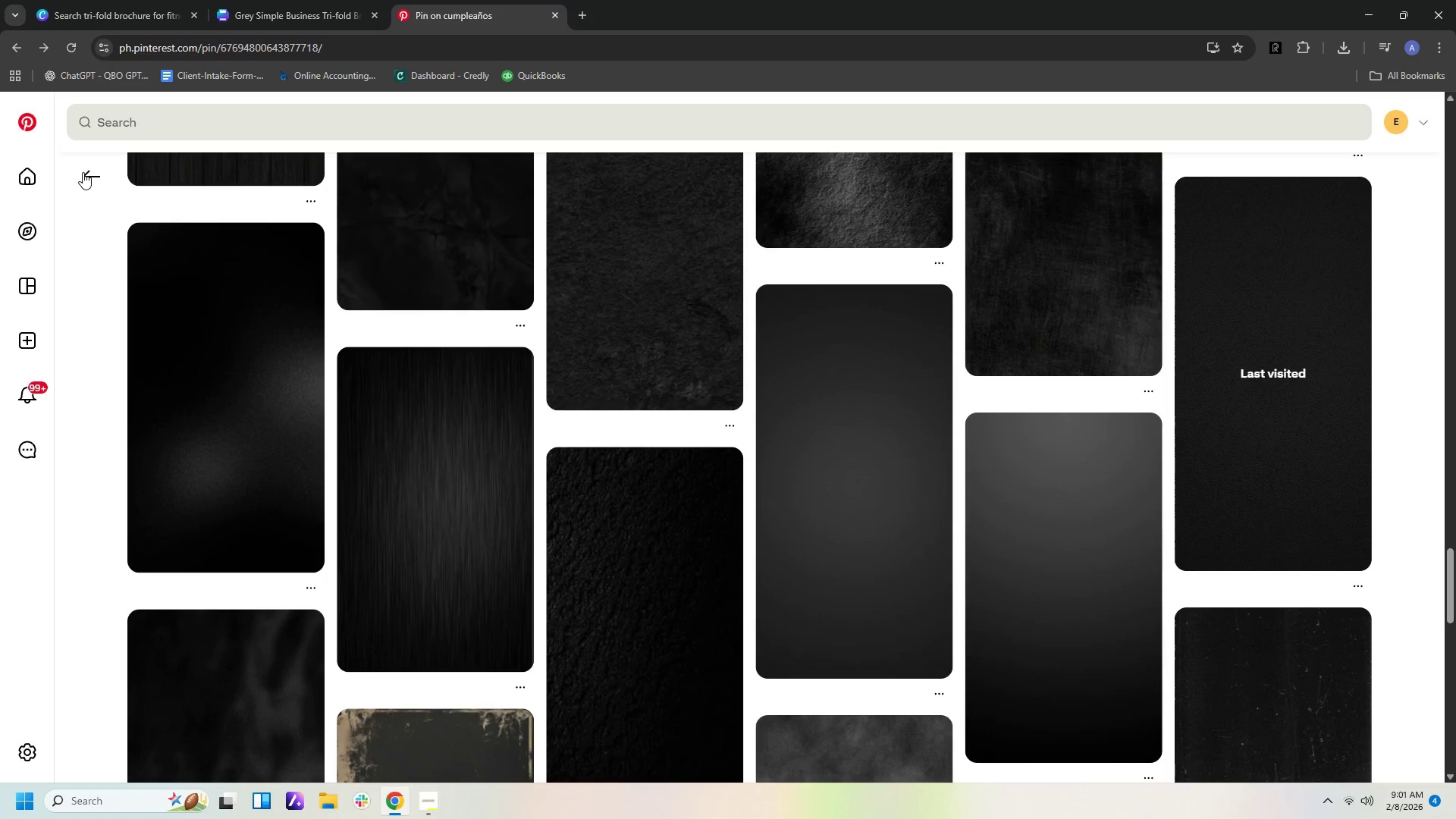 
left_click([83, 172])
 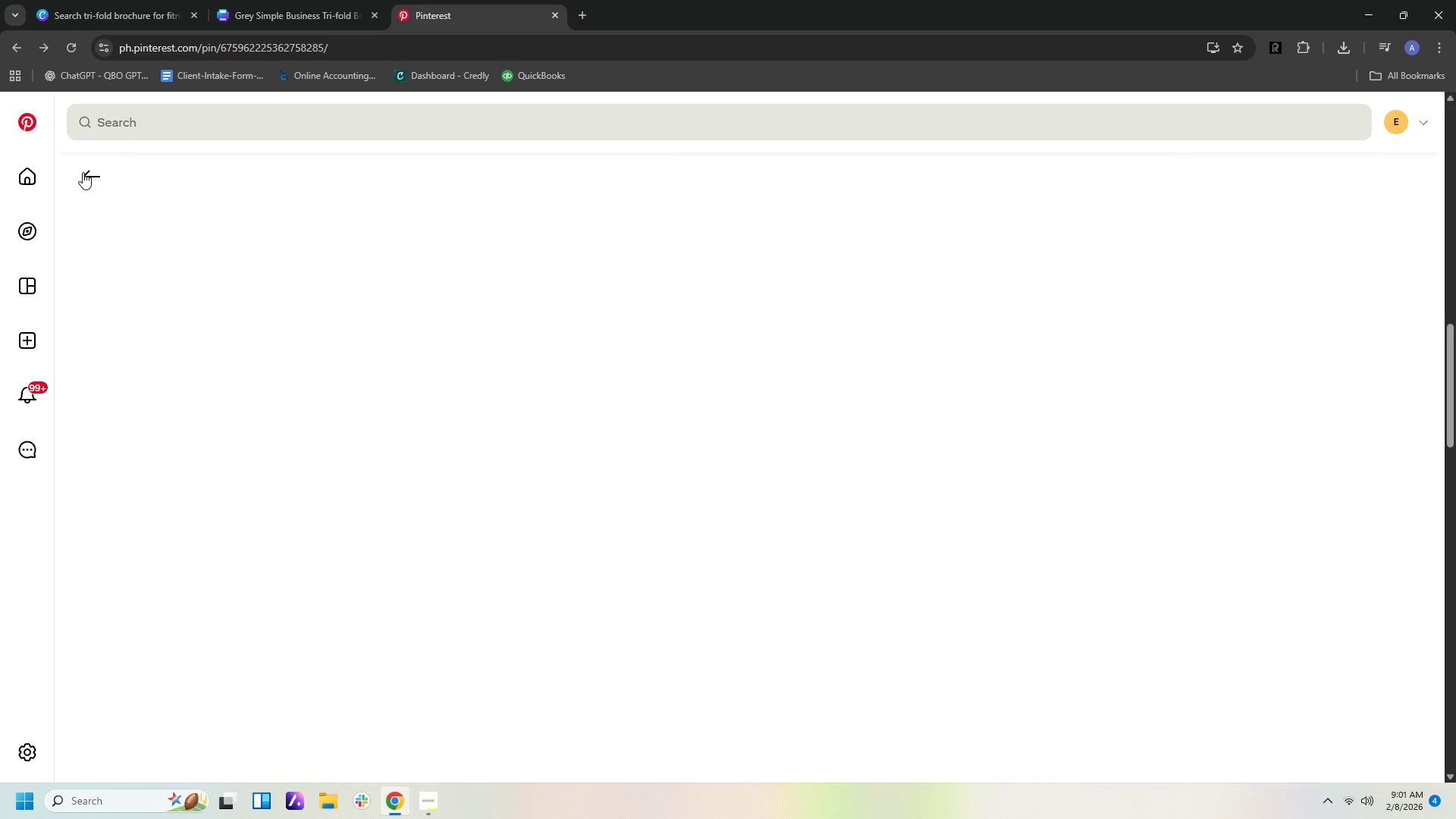 
left_click([83, 172])
 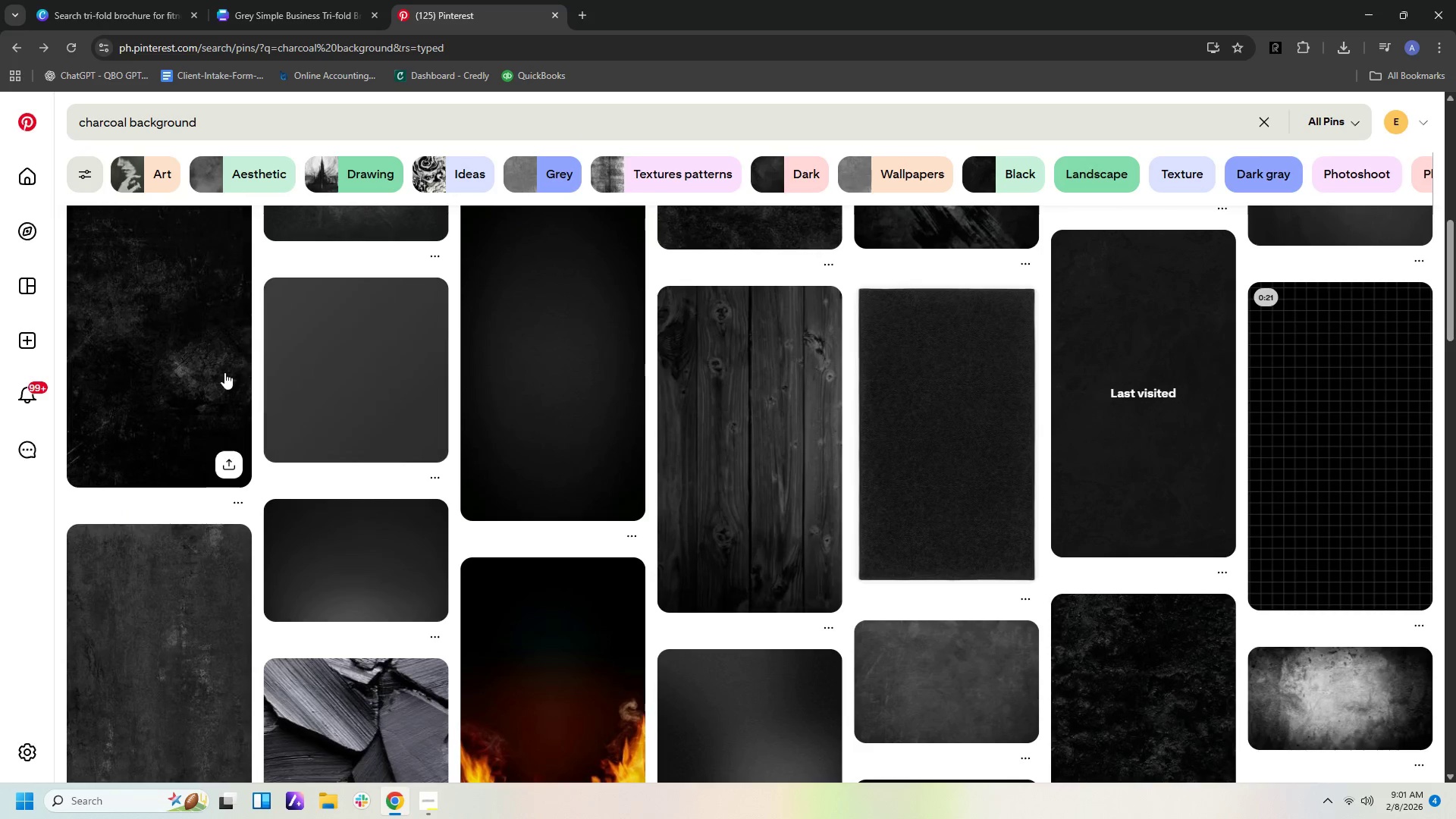 
scroll: coordinate [370, 377], scroll_direction: up, amount: 8.0
 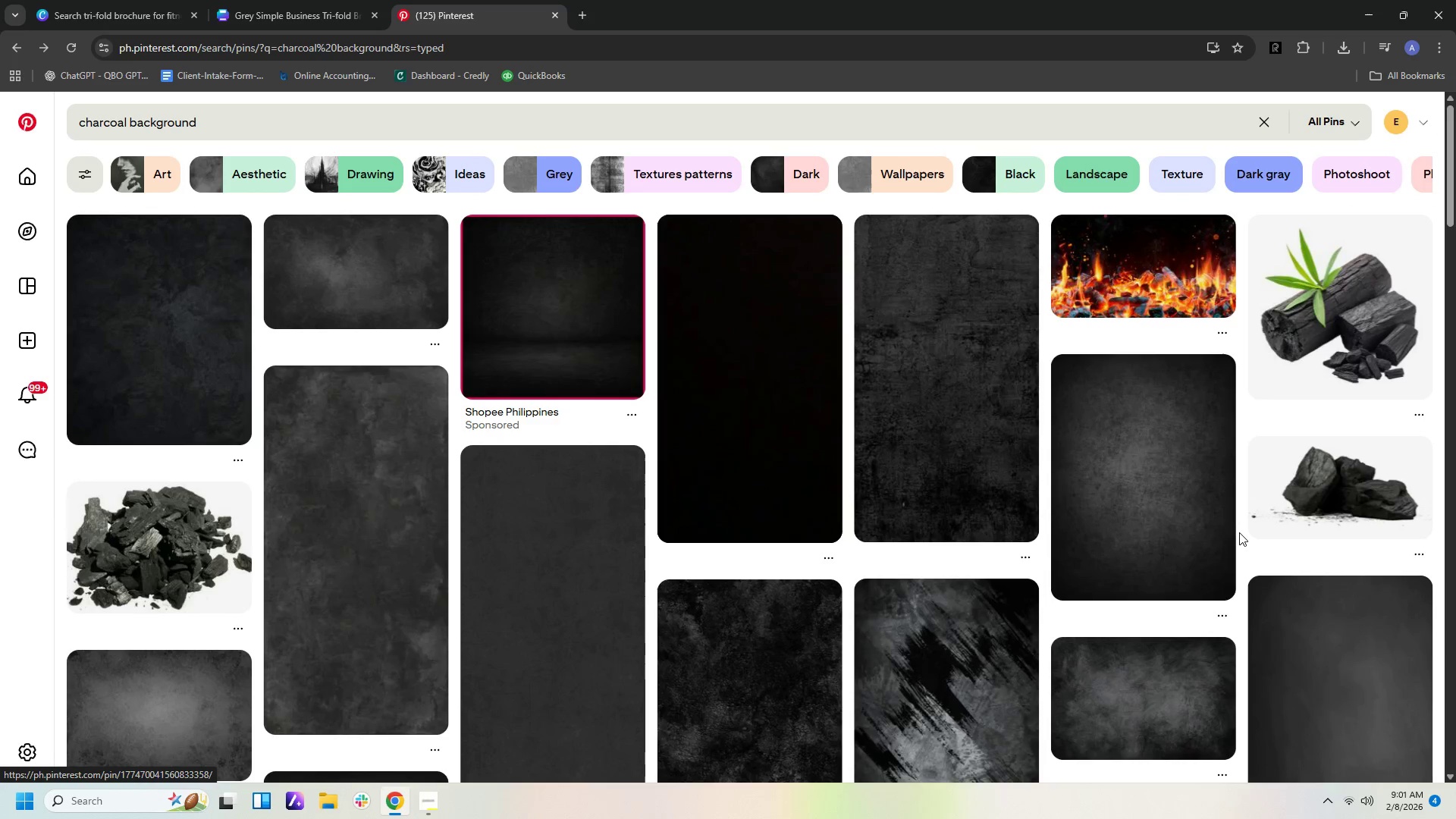 
scroll: coordinate [1435, 619], scroll_direction: down, amount: 4.0
 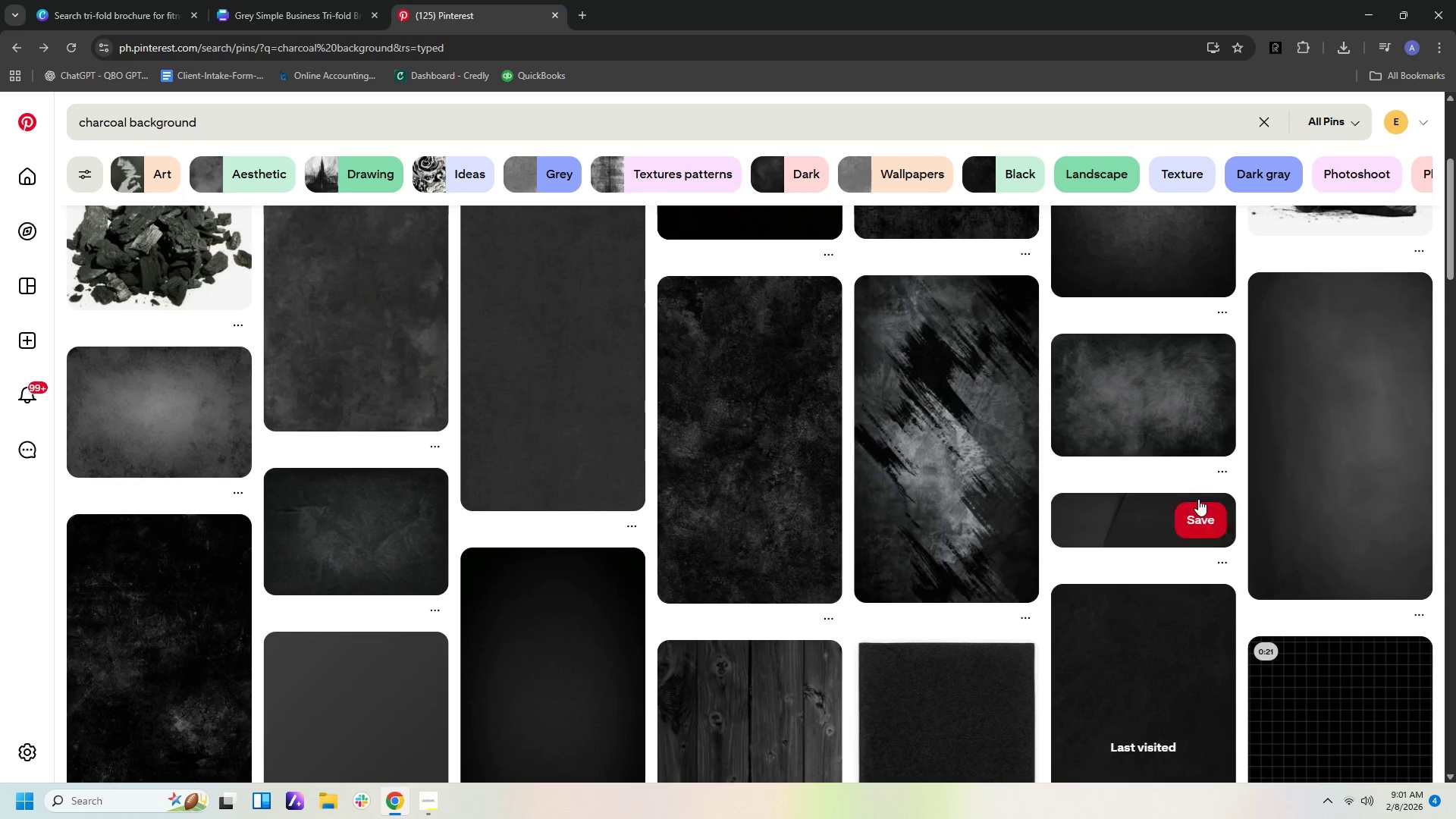 
left_click_drag(start_coordinate=[1120, 396], to_coordinate=[1124, 397])
 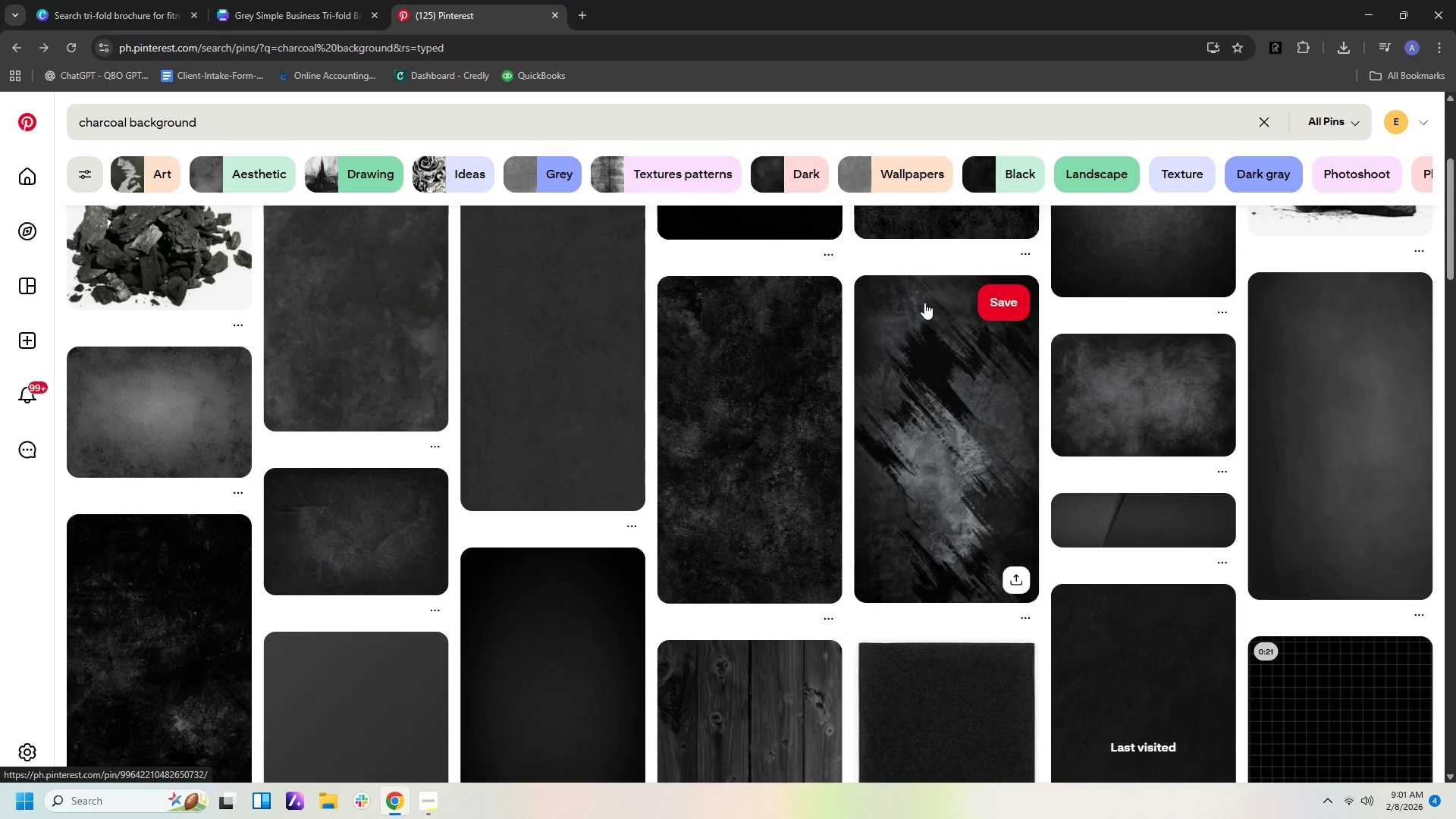 
left_click([1133, 410])
 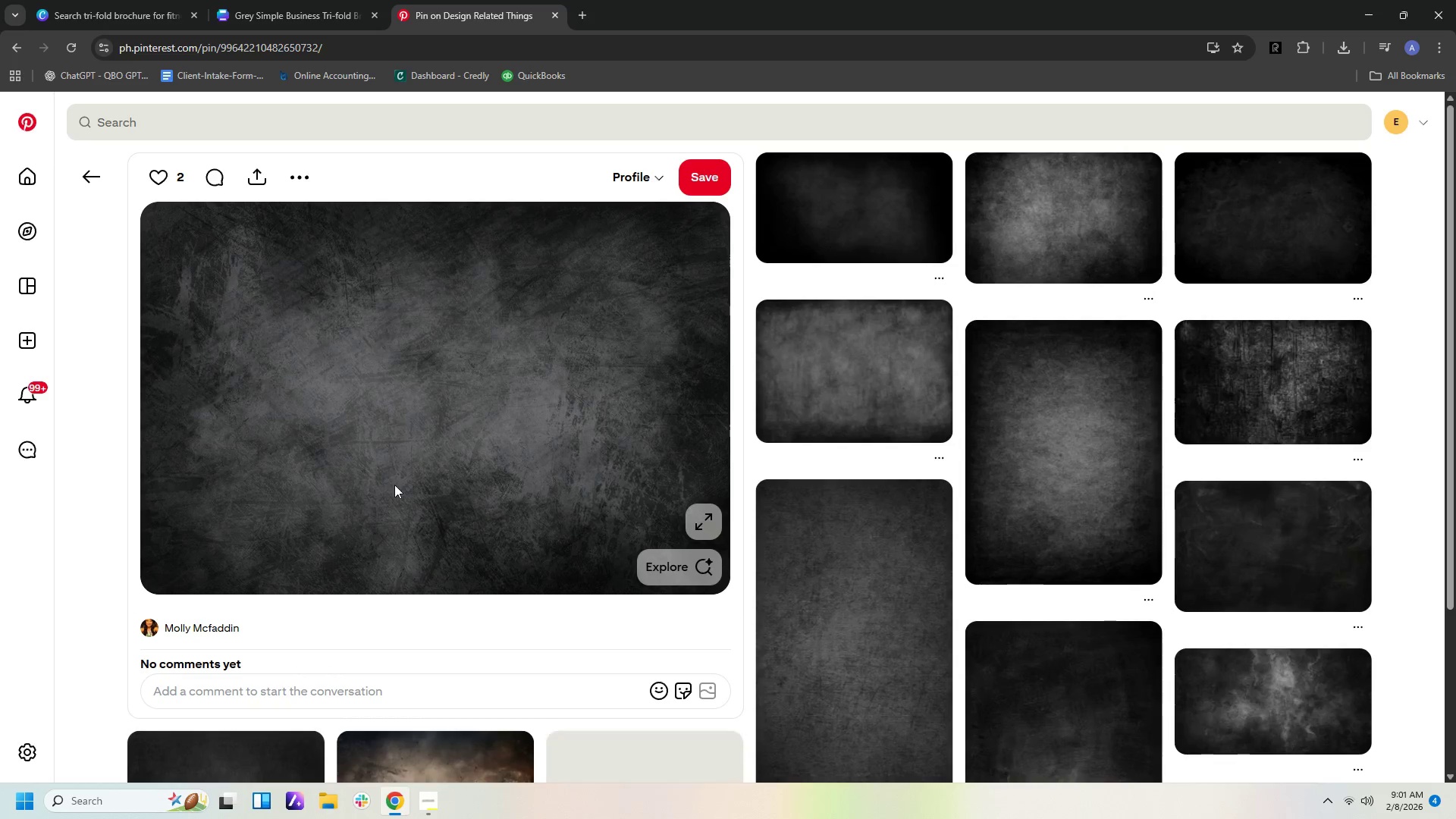 
scroll: coordinate [519, 442], scroll_direction: down, amount: 5.0
 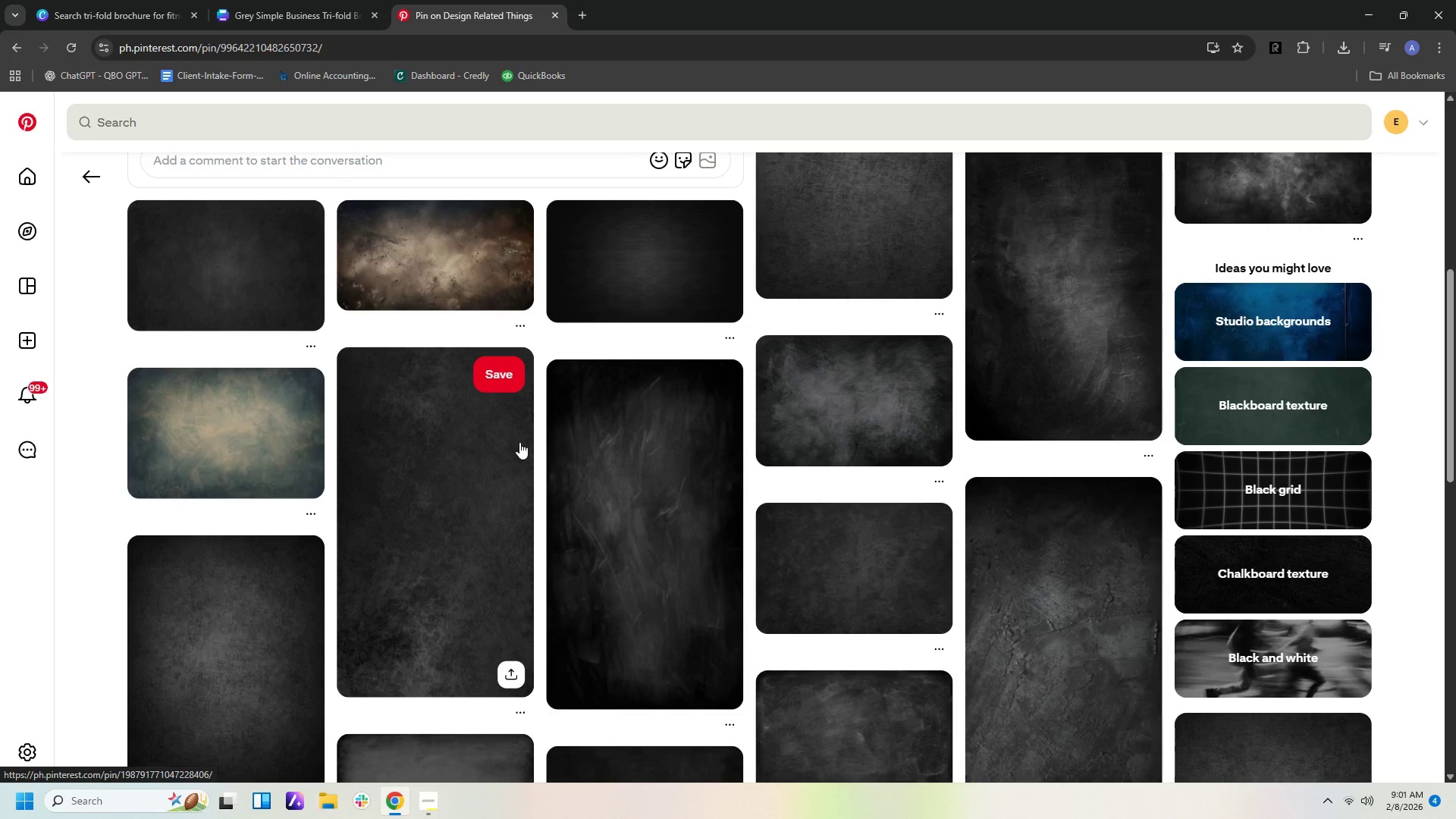 
left_click([234, 298])
 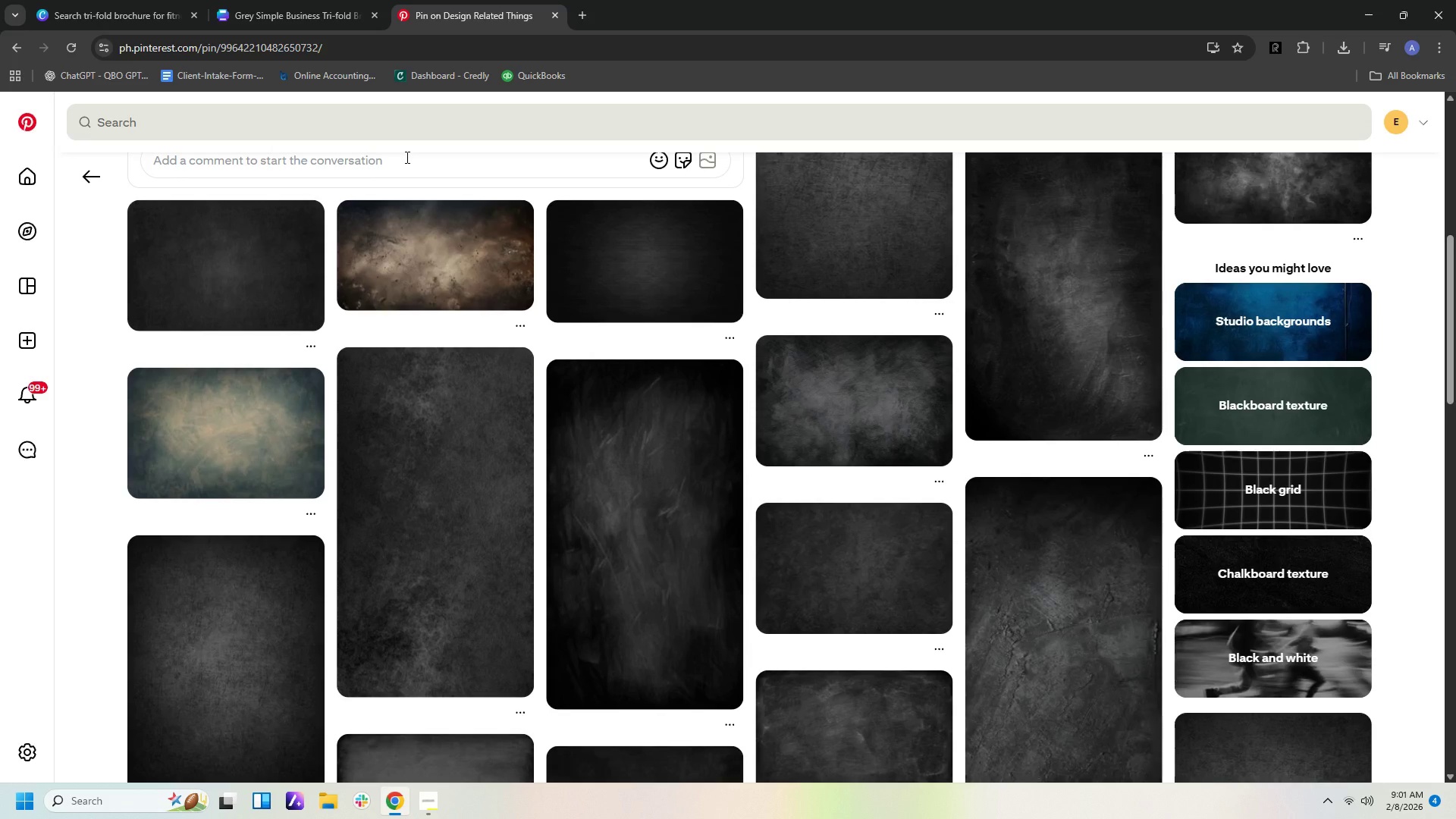 
left_click([200, 256])
 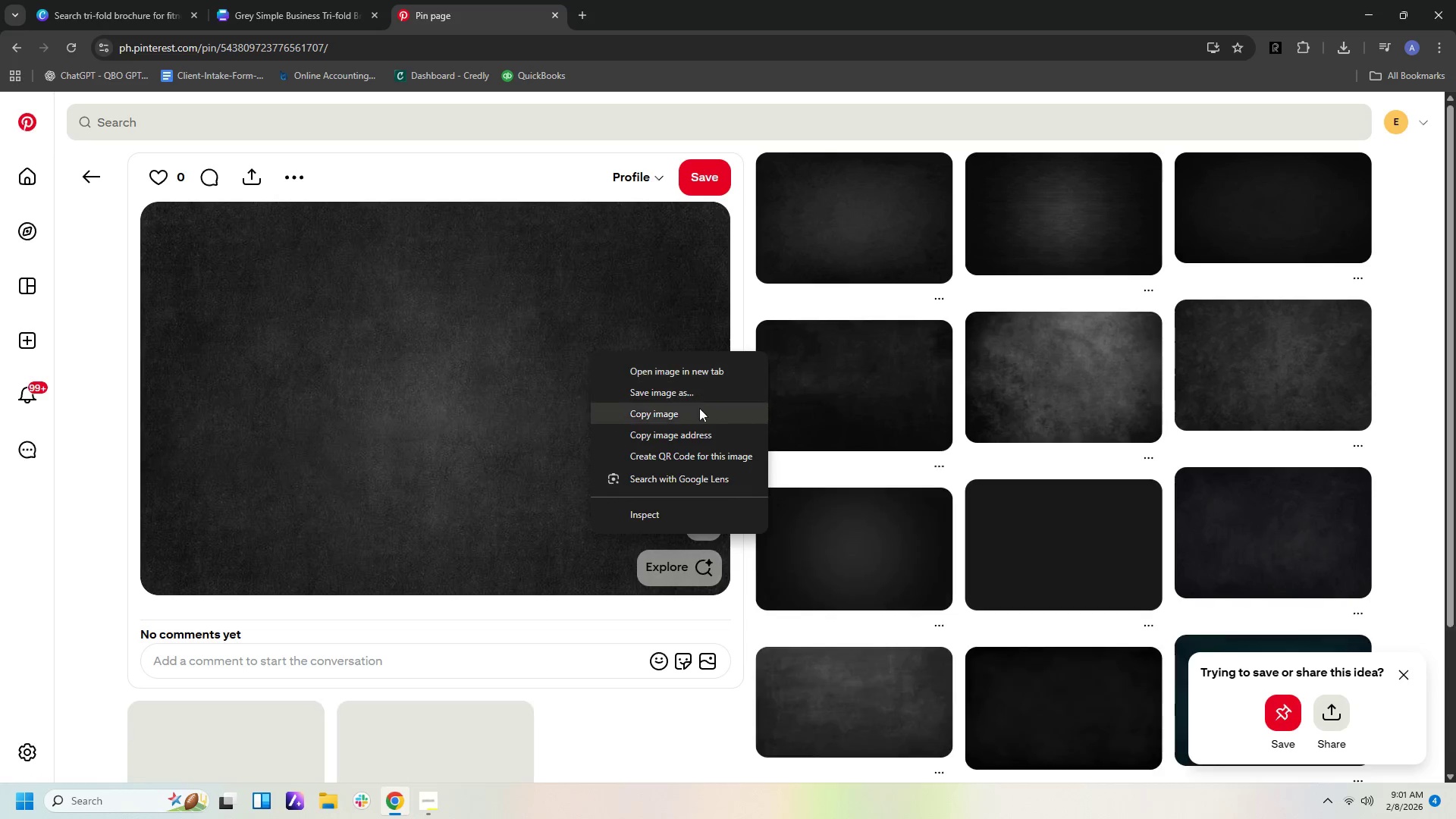 
left_click([689, 418])
 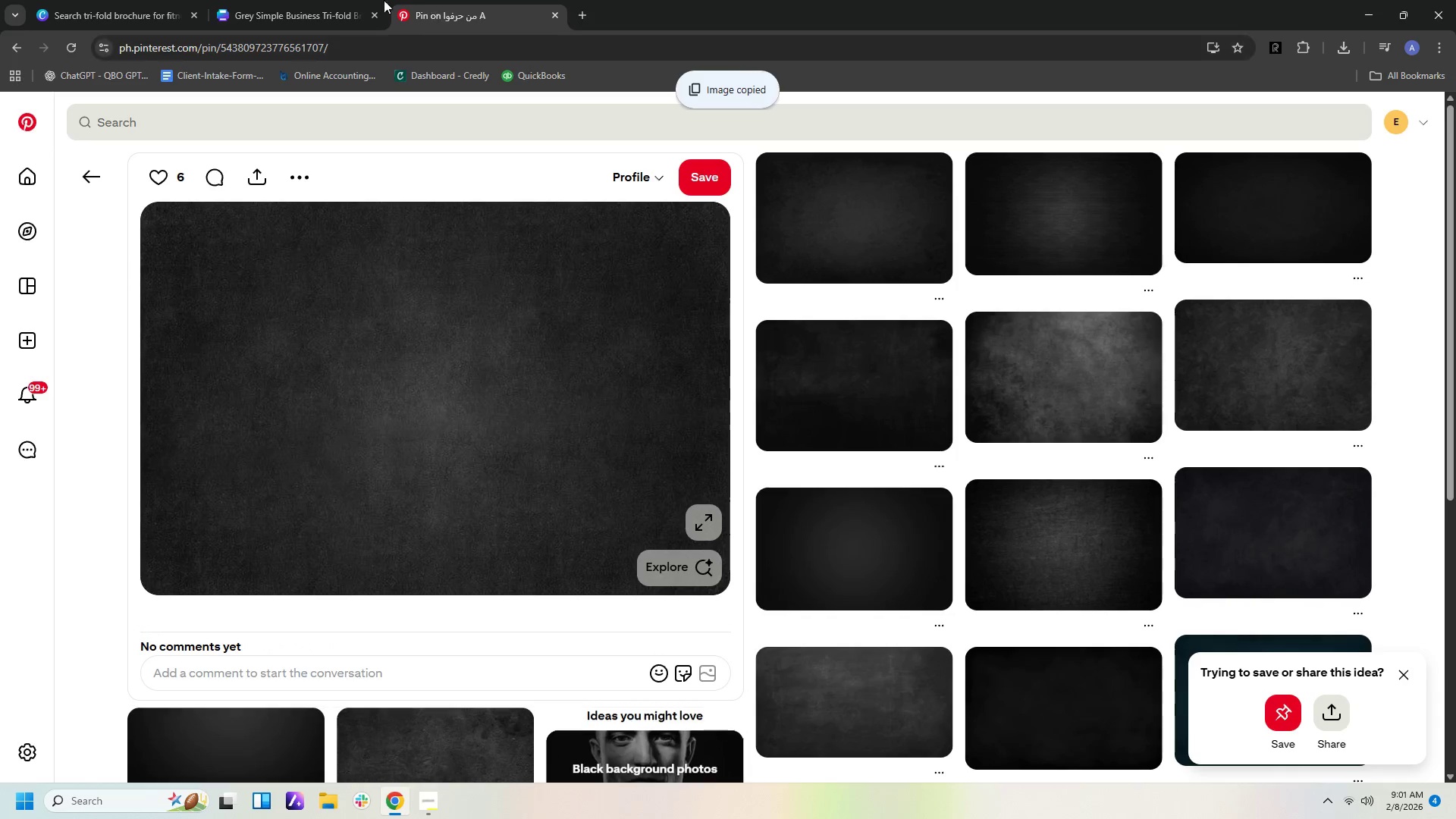 
left_click([328, 14])
 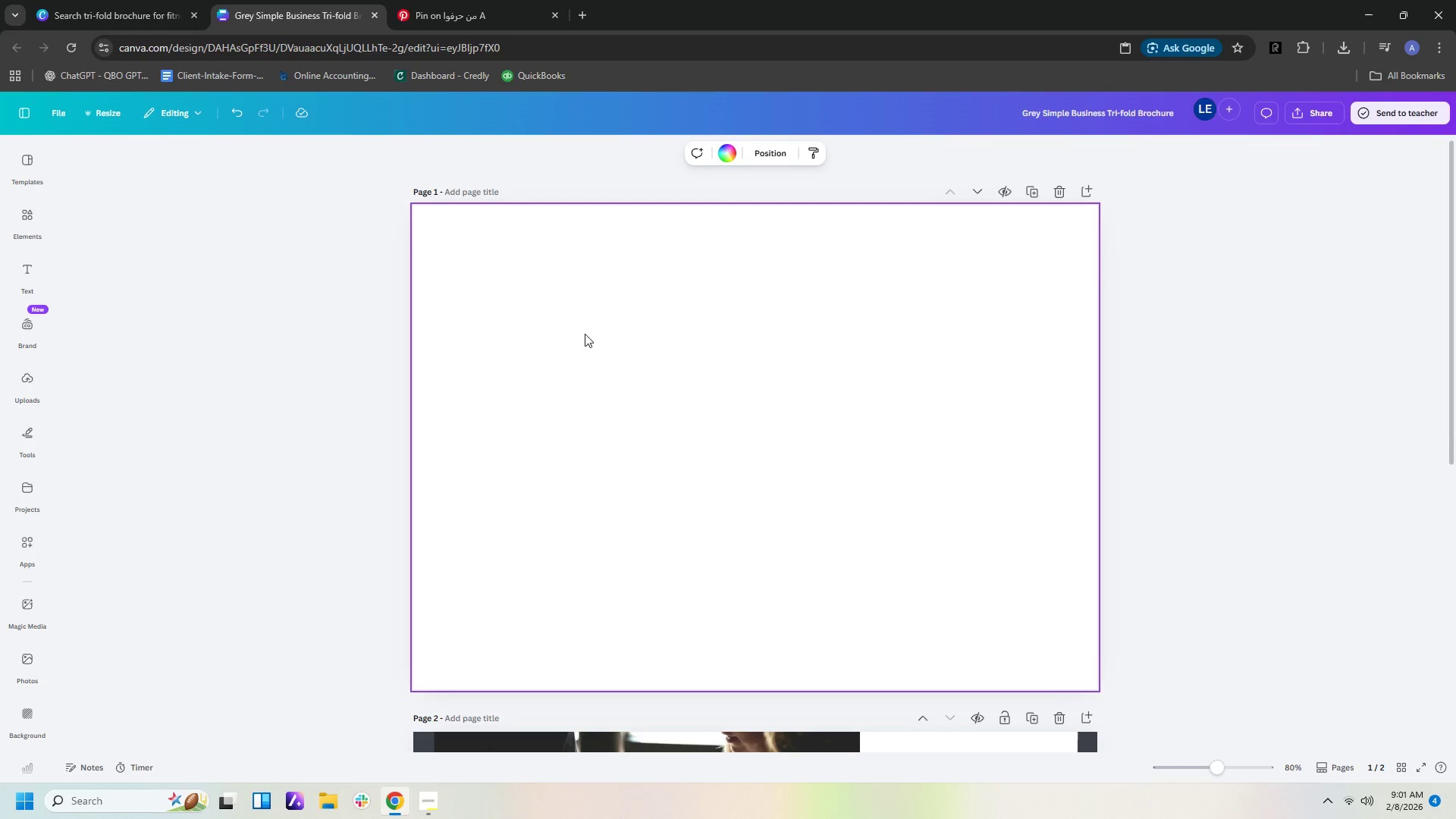 
right_click([585, 335])
 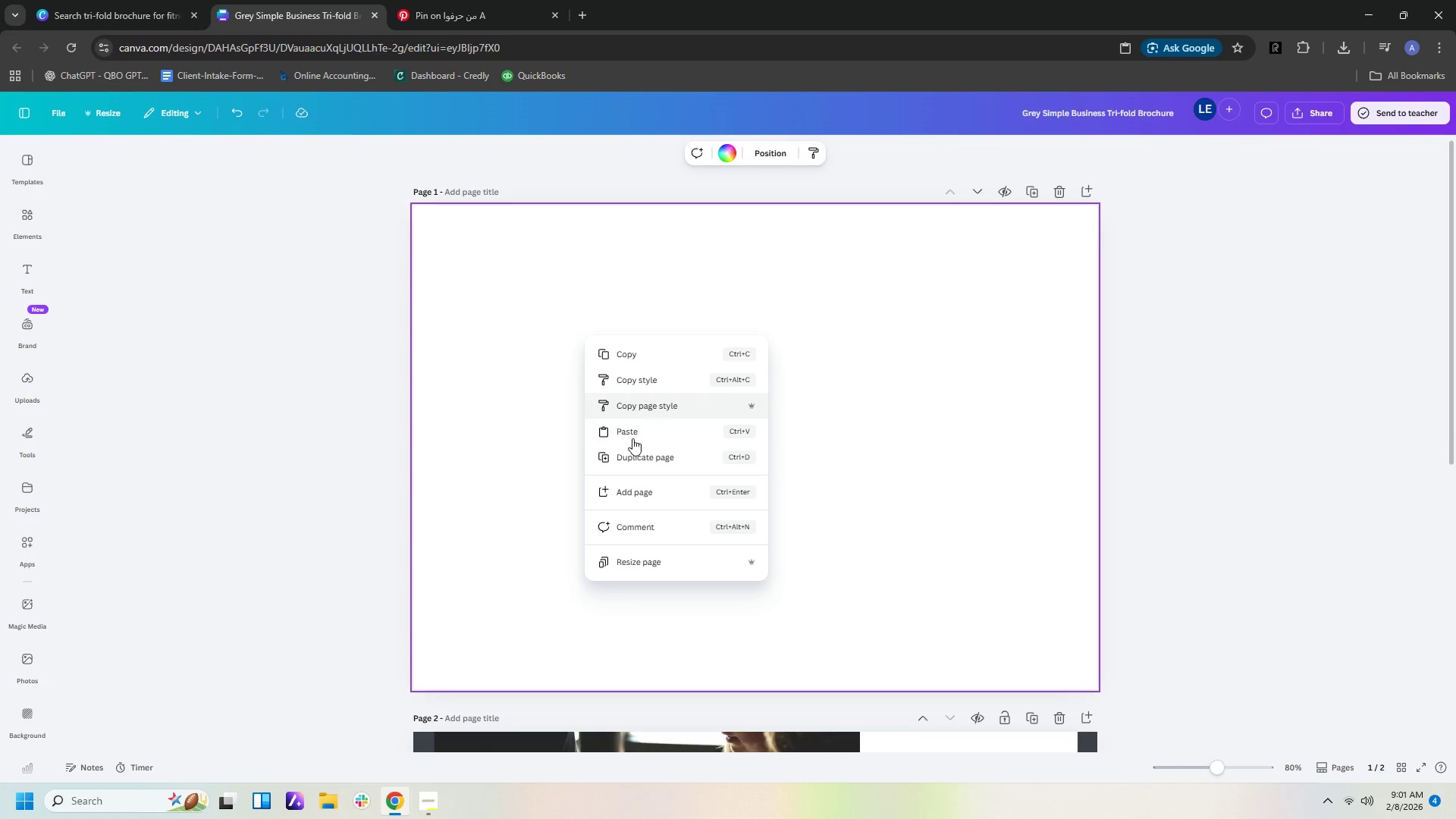 
left_click([632, 440])
 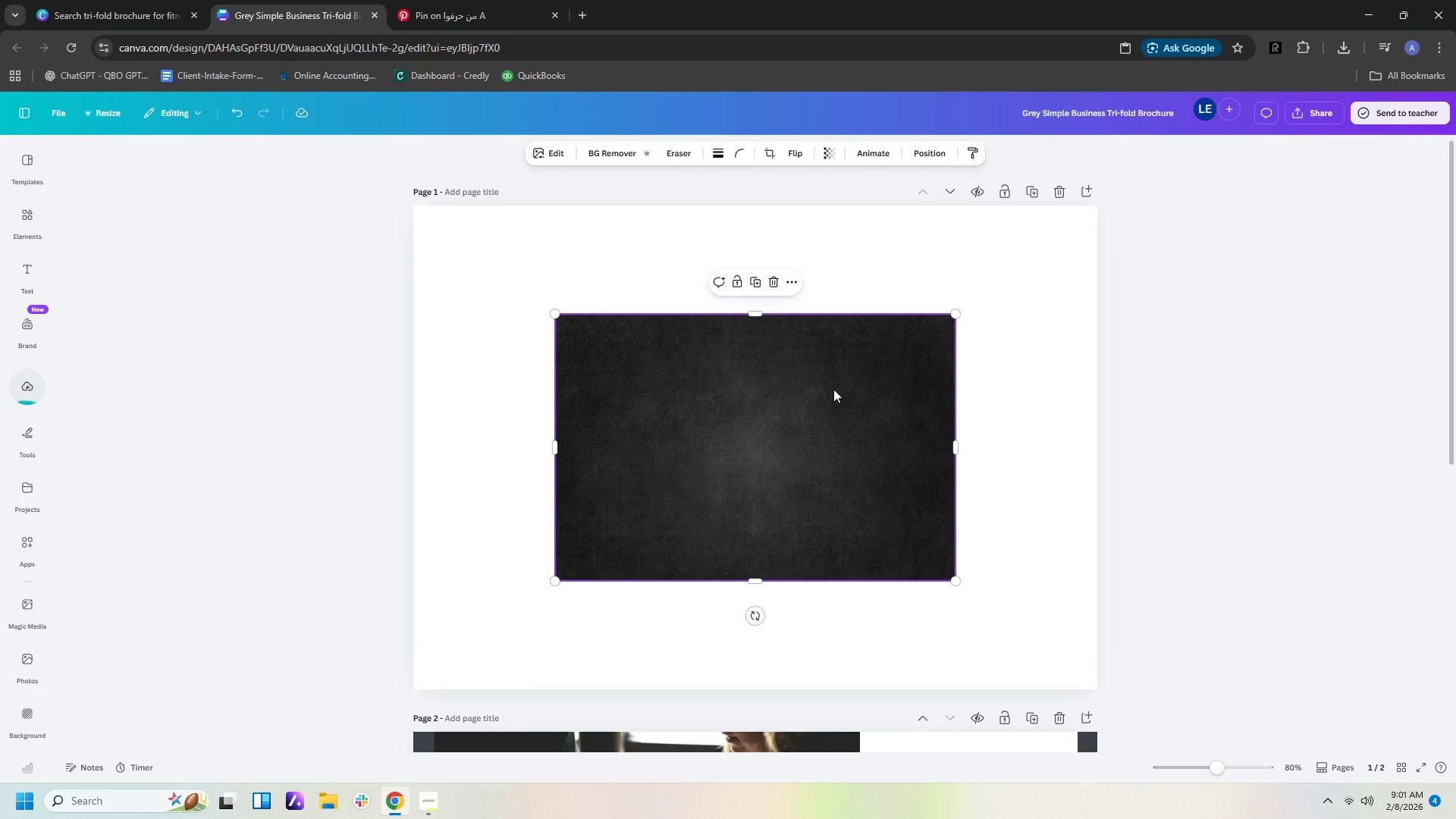 
right_click([984, 400])
 